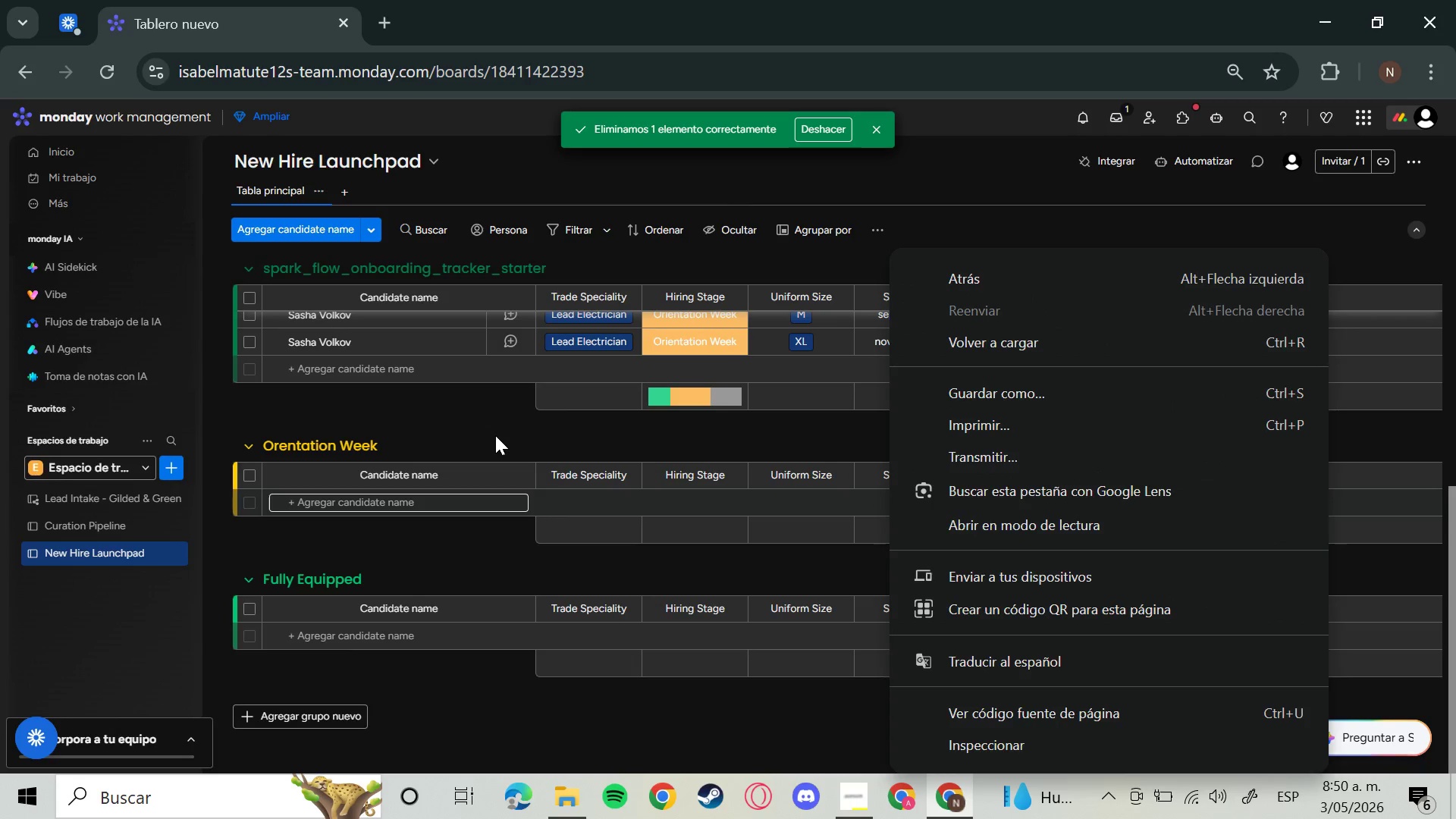 
left_click([495, 435])
 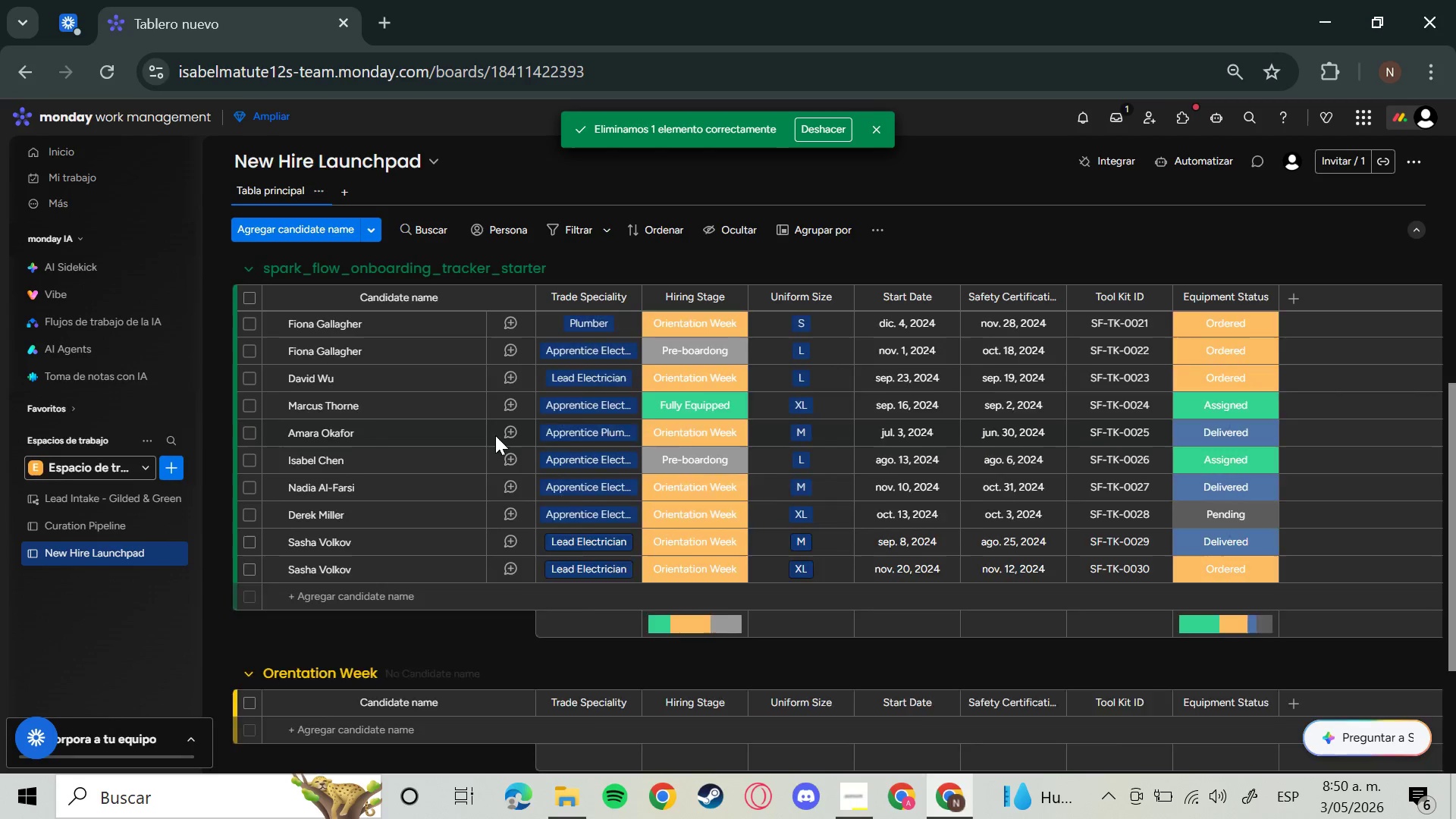 
scroll: coordinate [495, 435], scroll_direction: up, amount: 6.0
 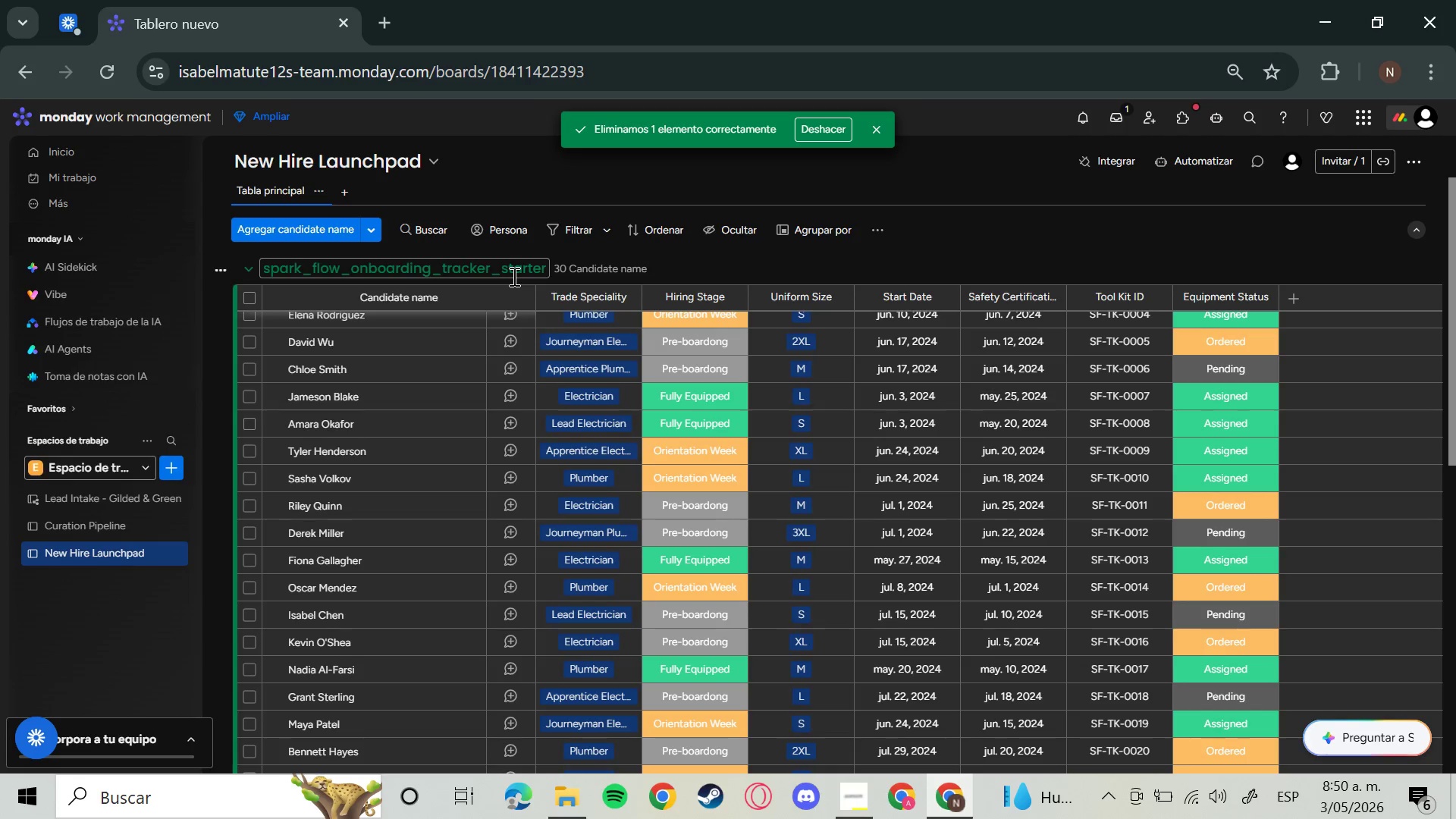 
left_click([513, 276])
 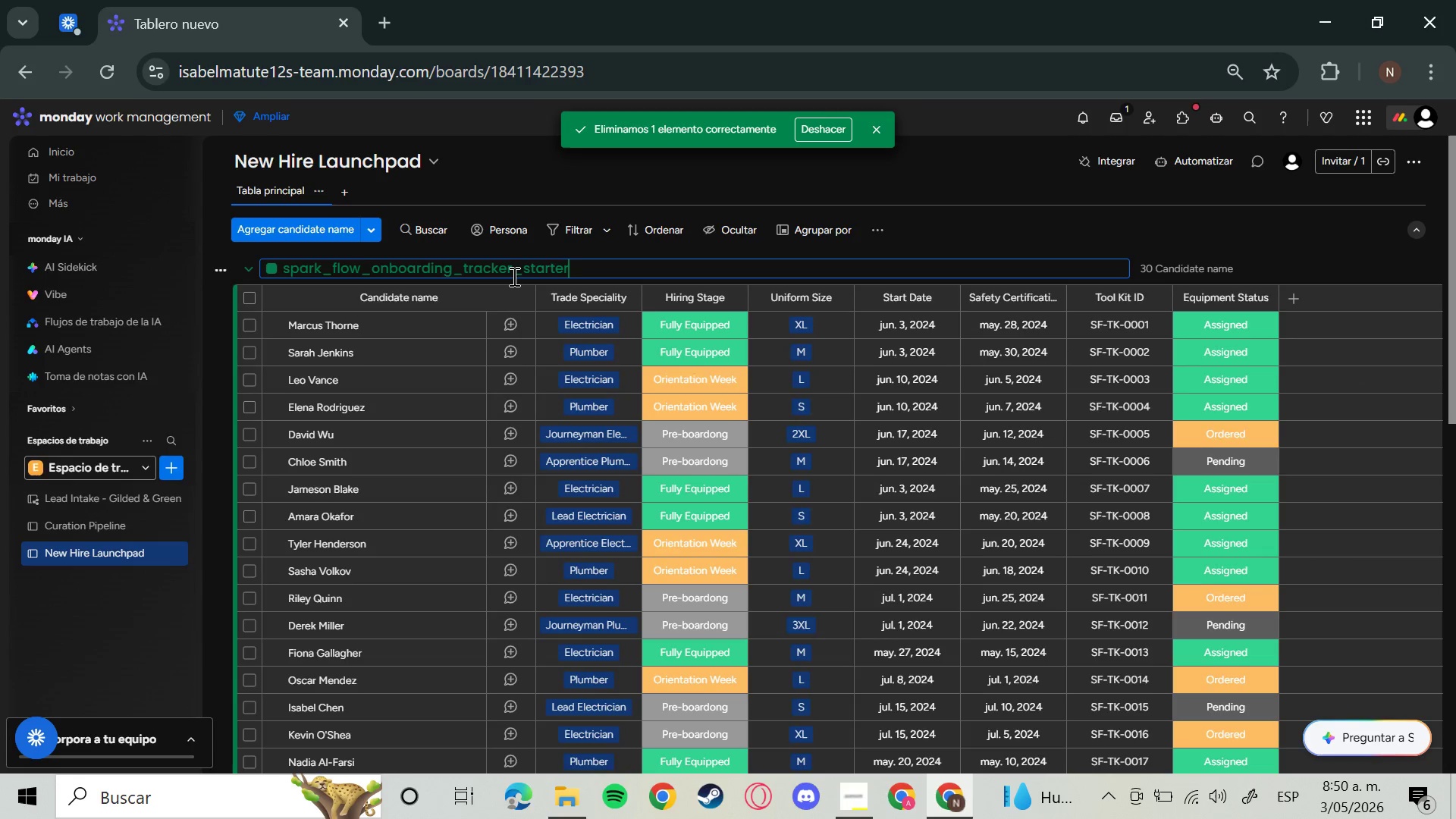 
hold_key(key=Enter, duration=0.73)
 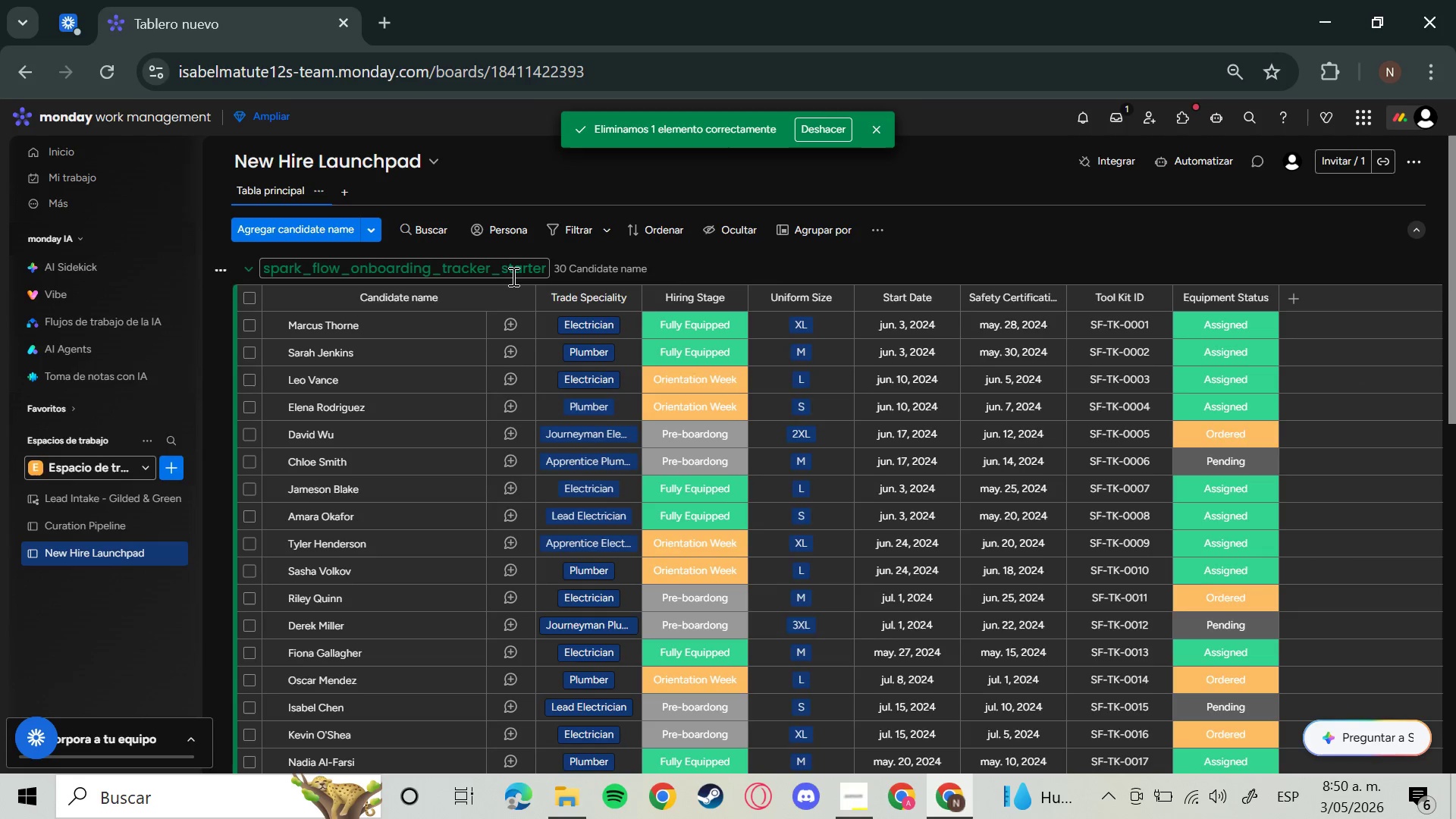 
left_click([512, 276])
 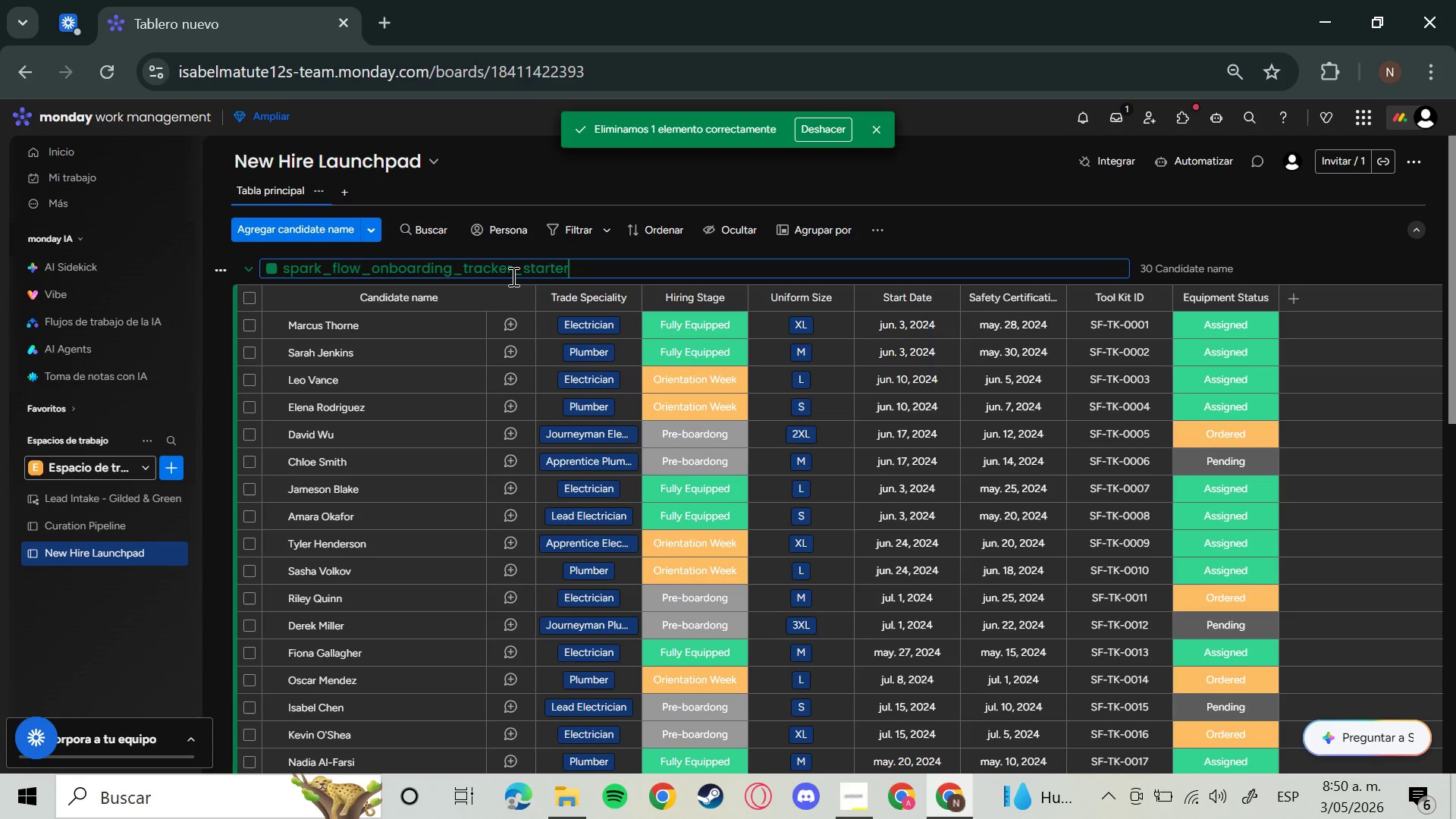 
hold_key(key=Backspace, duration=1.5)
 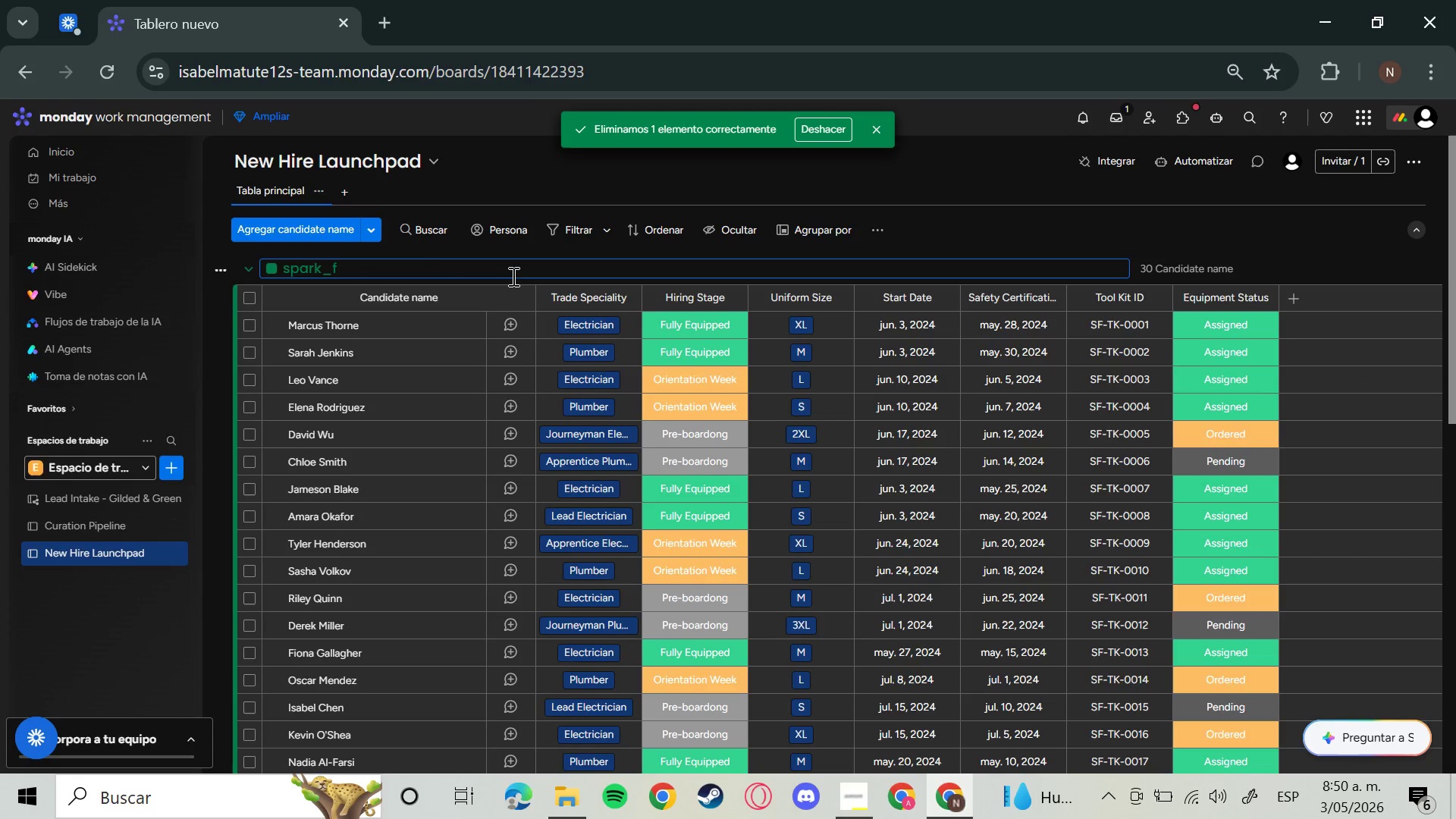 
key(Backspace)
 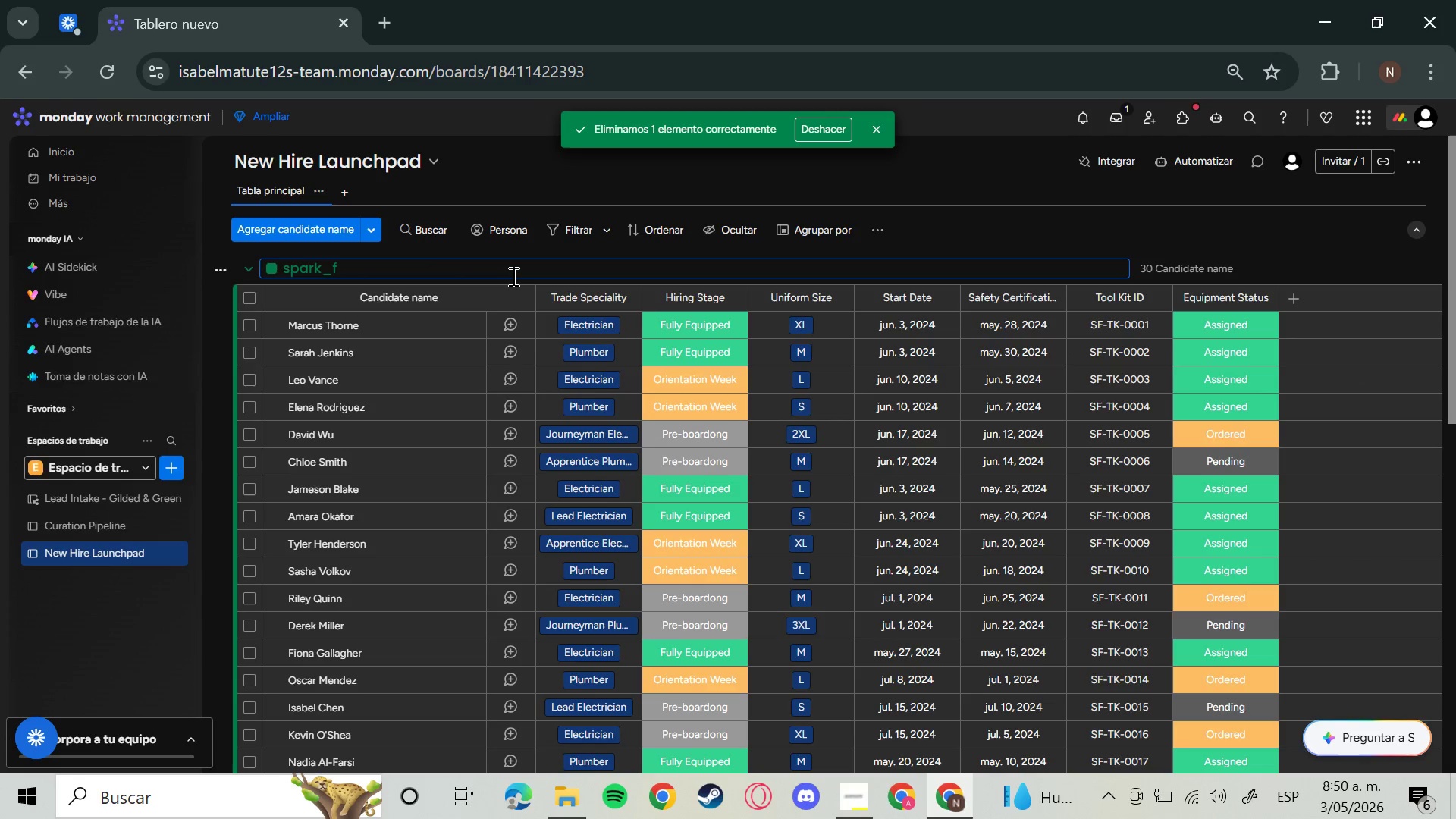 
key(Backspace)
 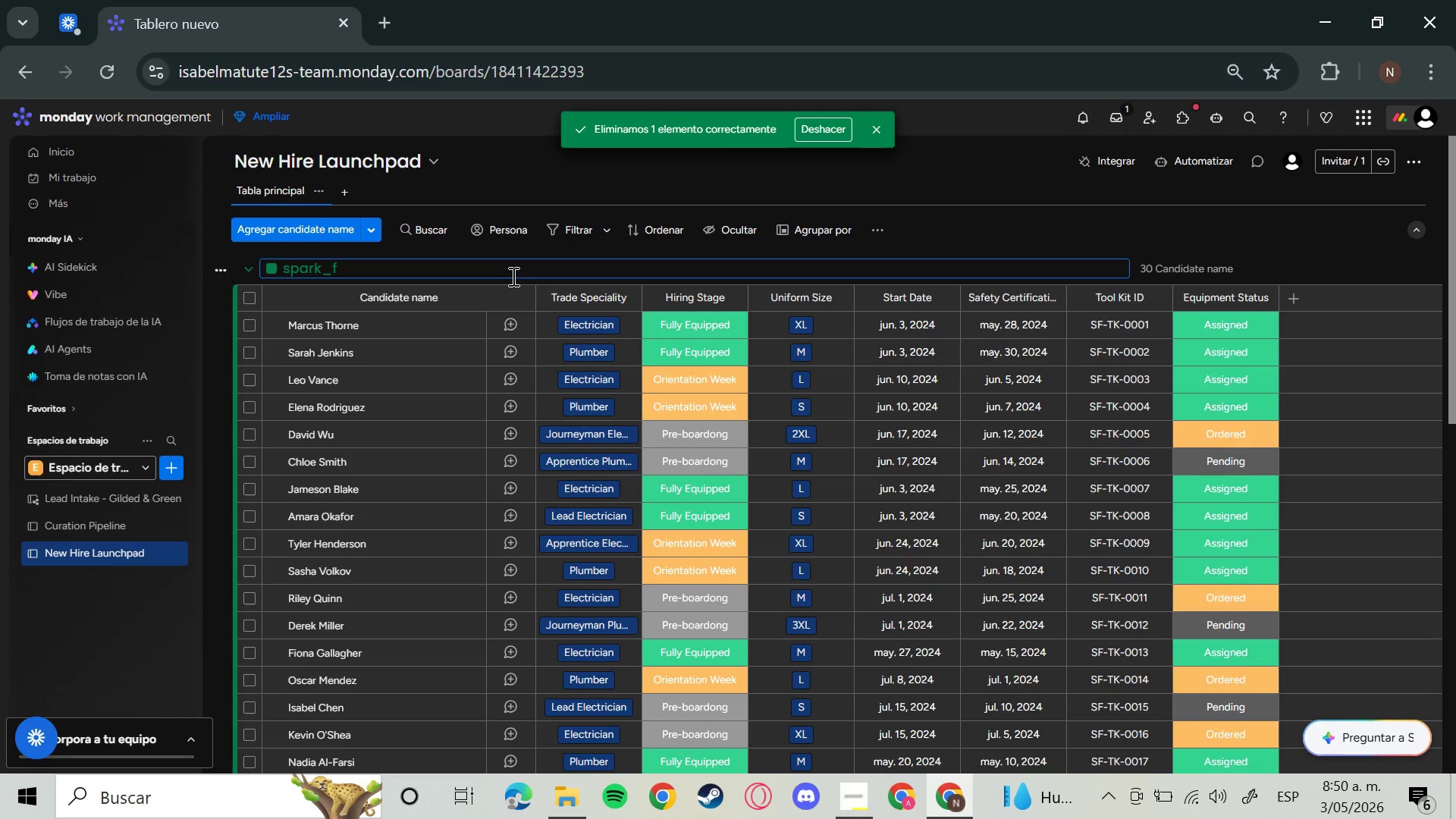 
wait(39.59)
 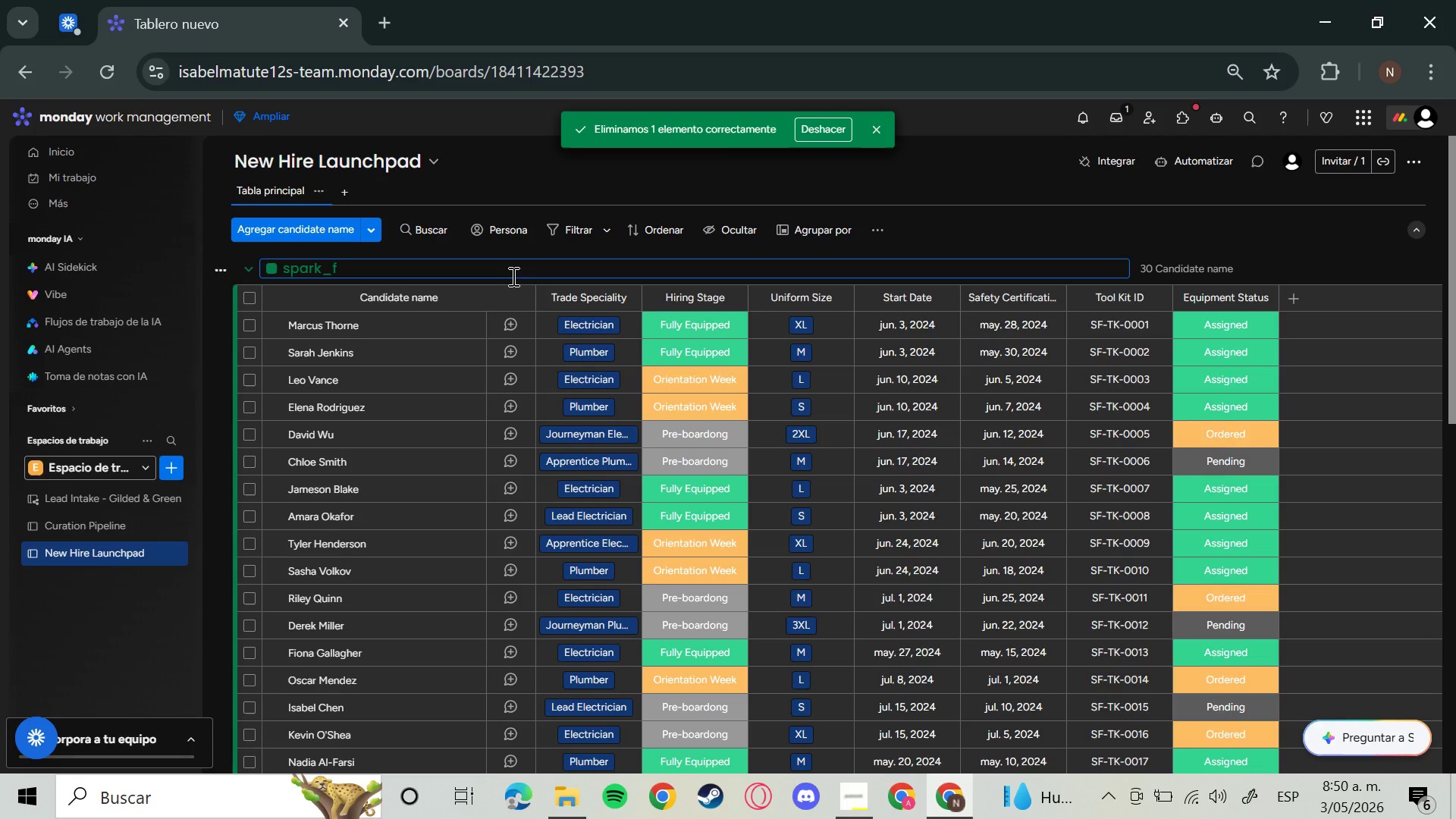 
key(Backspace)
key(Backspace)
key(Backspace)
key(Backspace)
key(Backspace)
key(Backspace)
key(Backspace)
type(Pre.)
key(Backspace)
type(-boarding)
 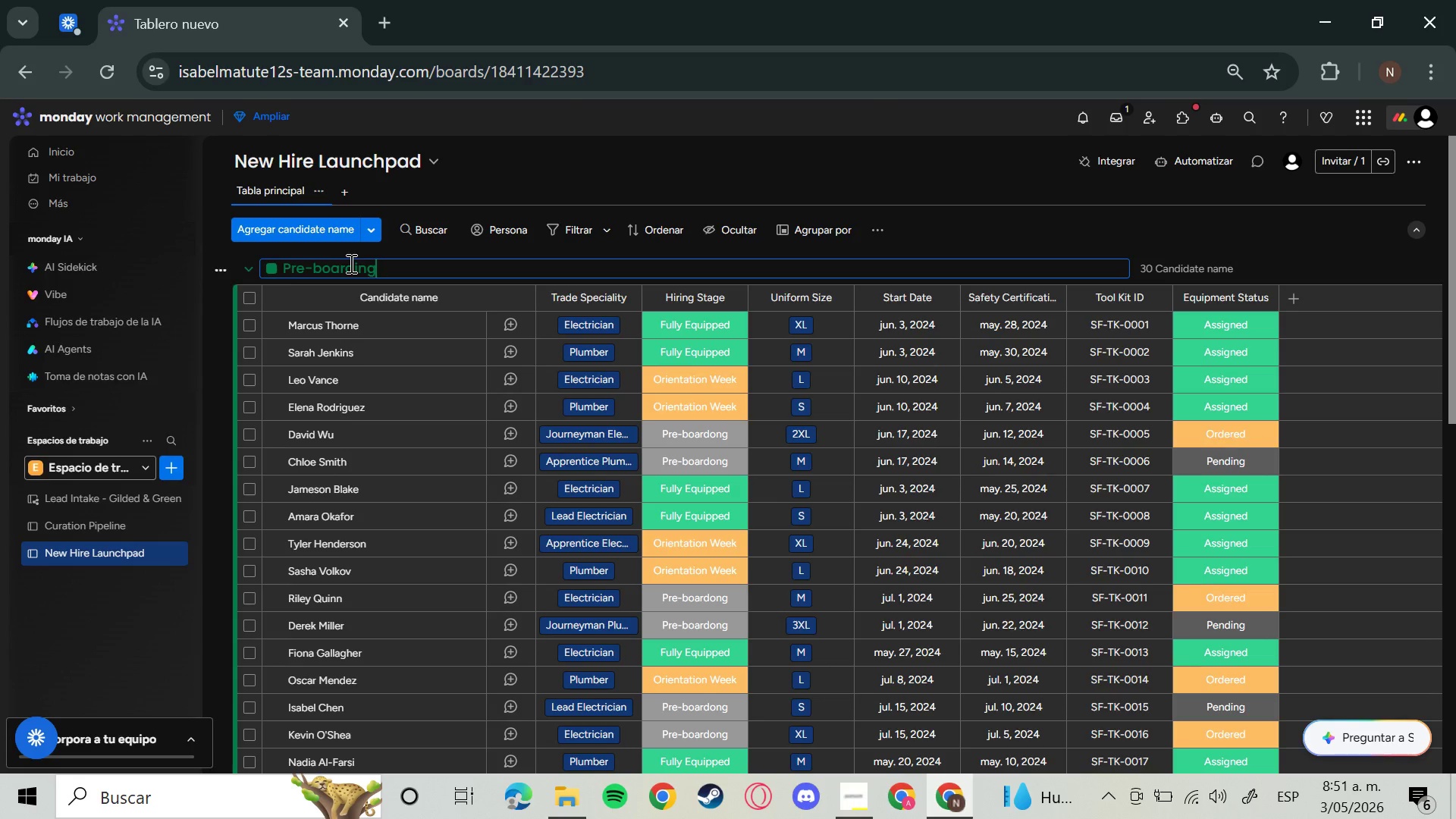 
mouse_move([284, 287])
 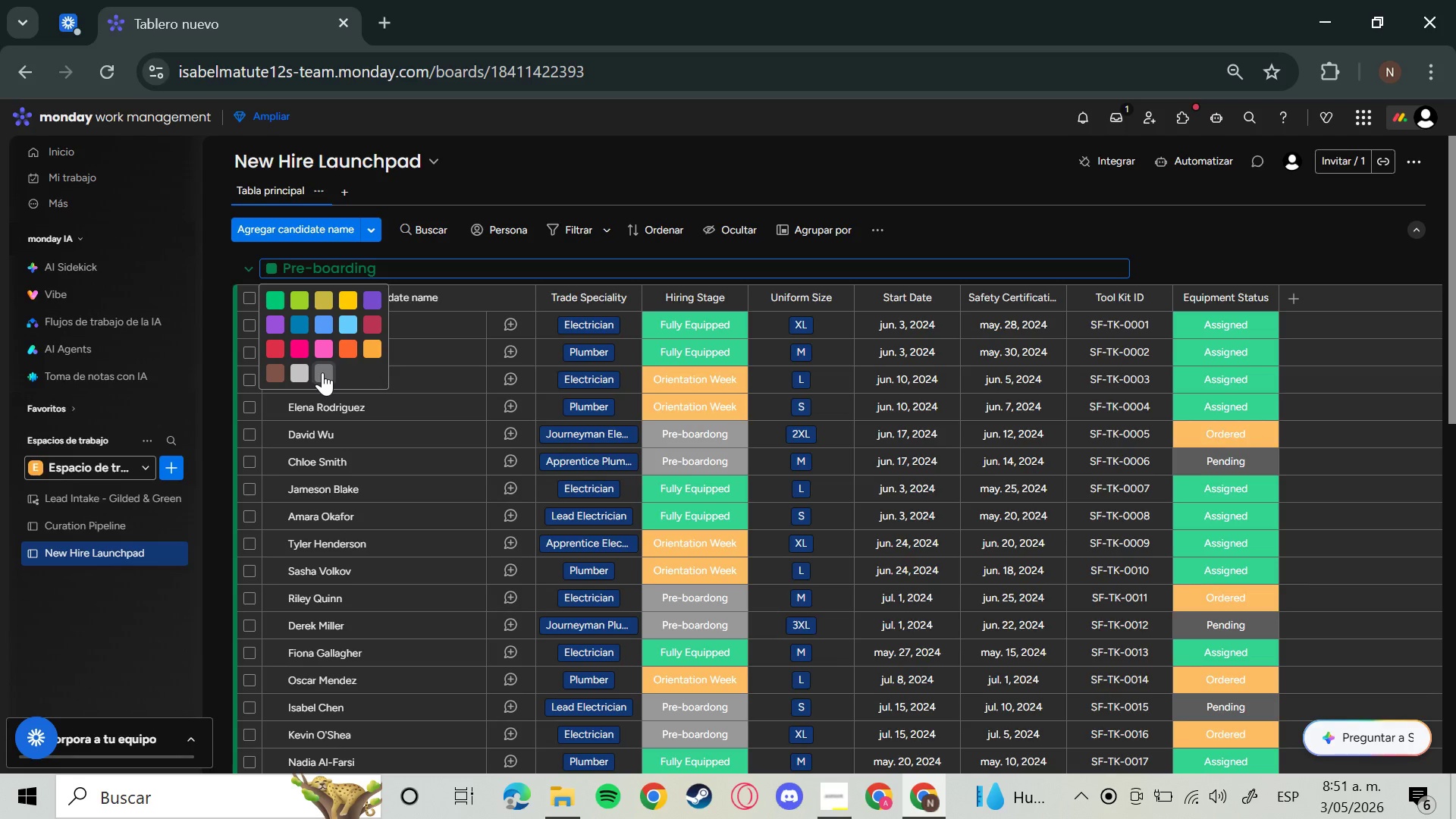 
left_click([322, 372])
 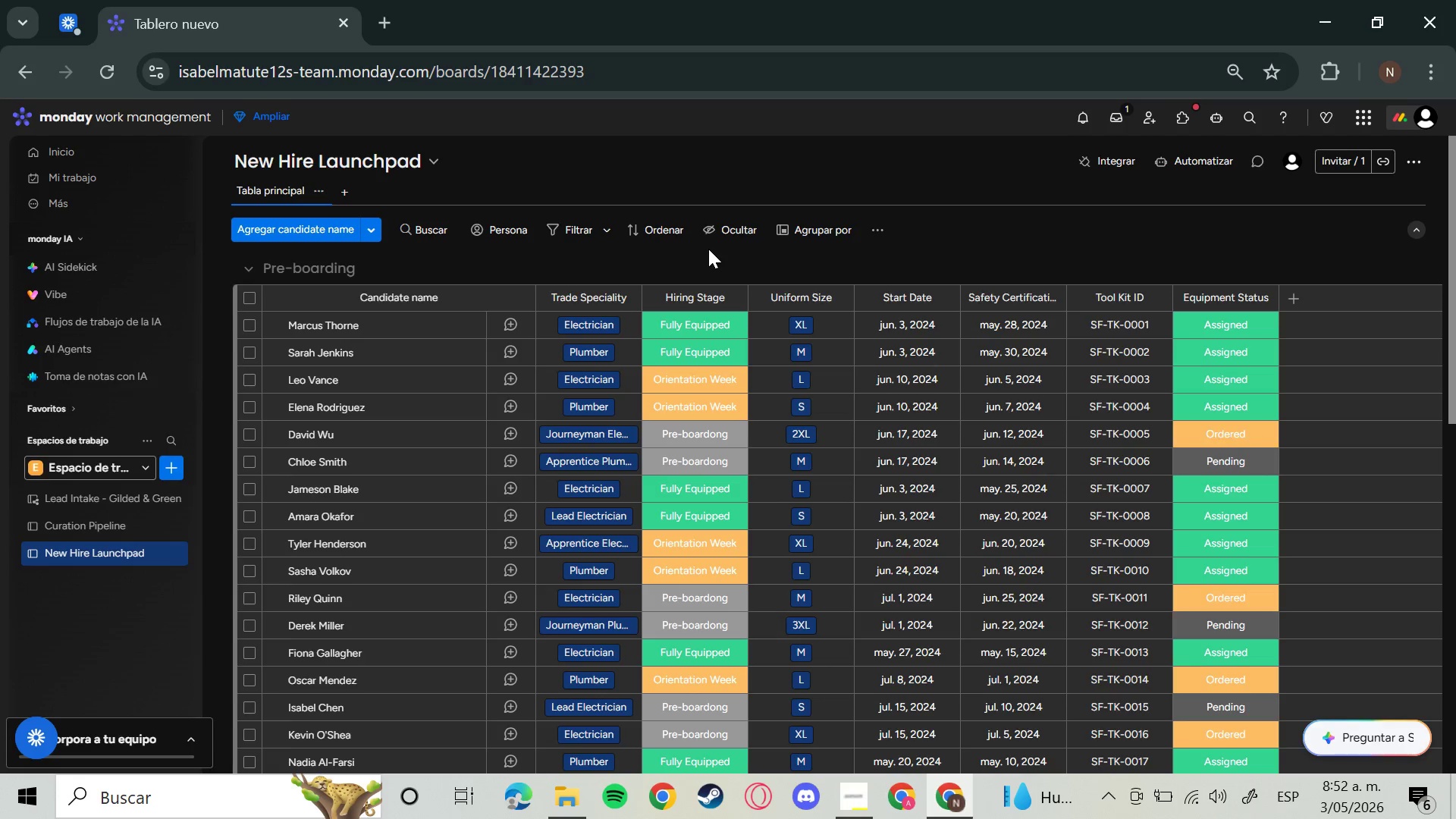 
wait(97.89)
 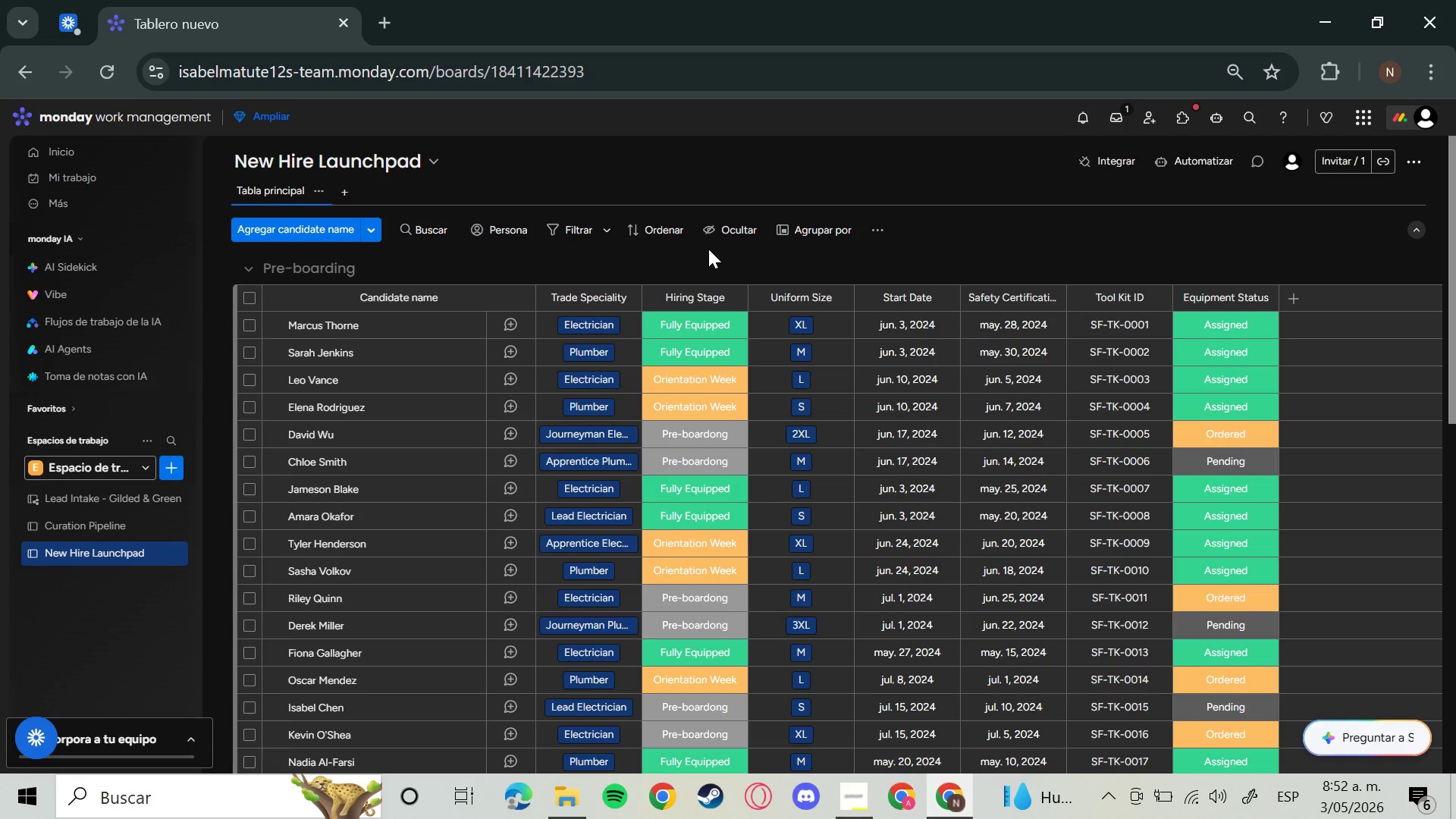 
double_click([1221, 152])
 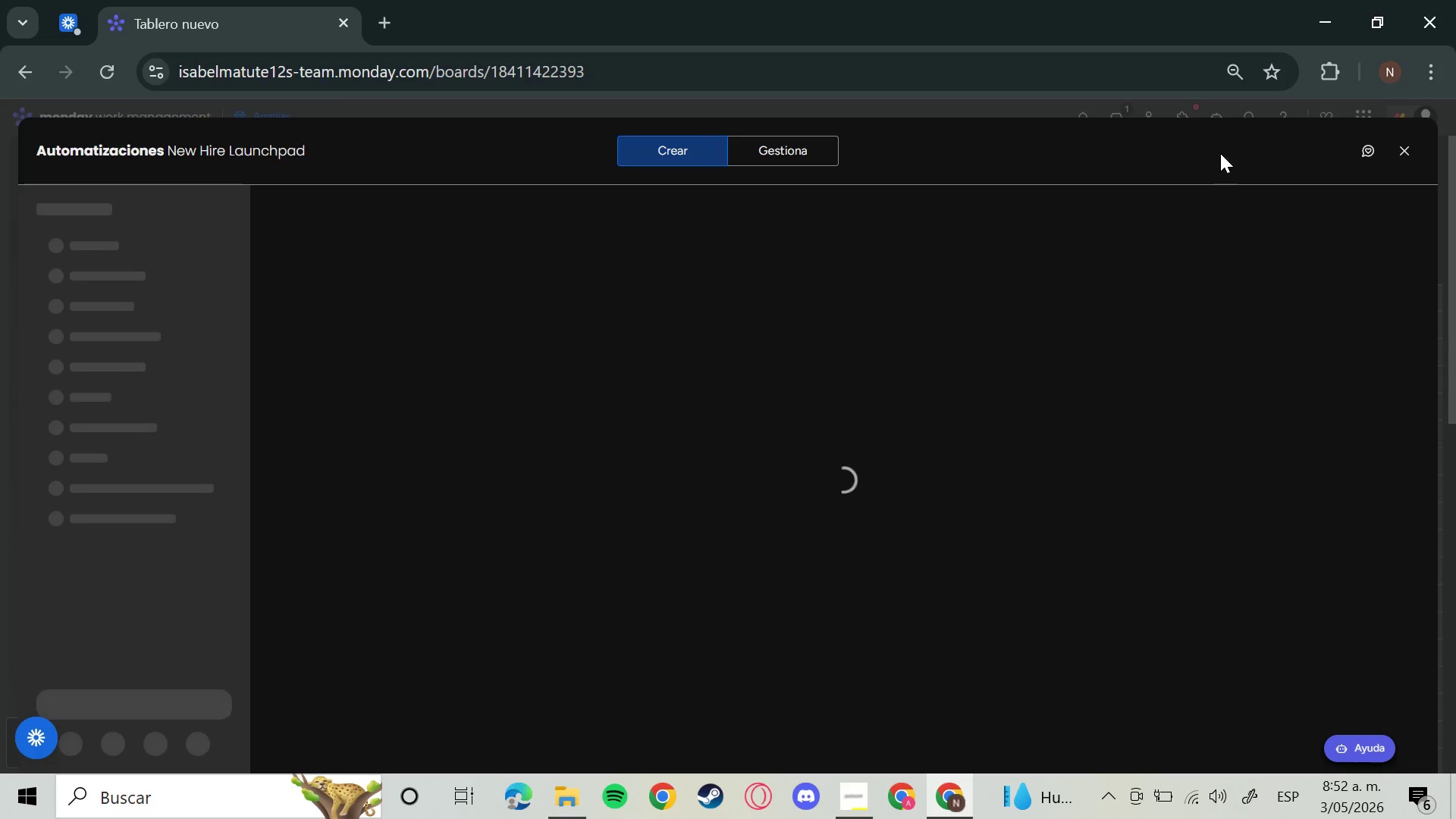 
wait(5.03)
 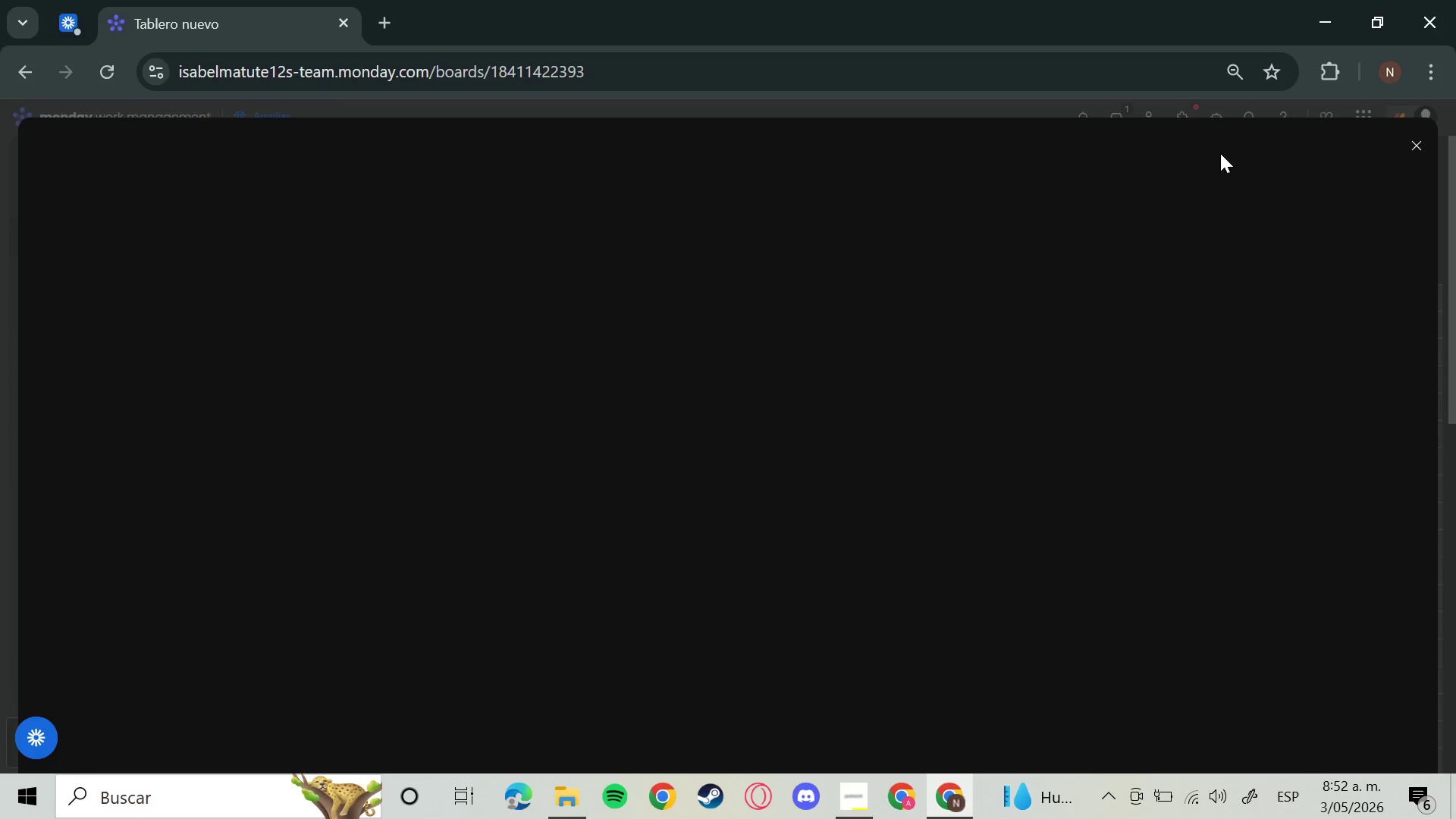 
mouse_move([1158, 128])
 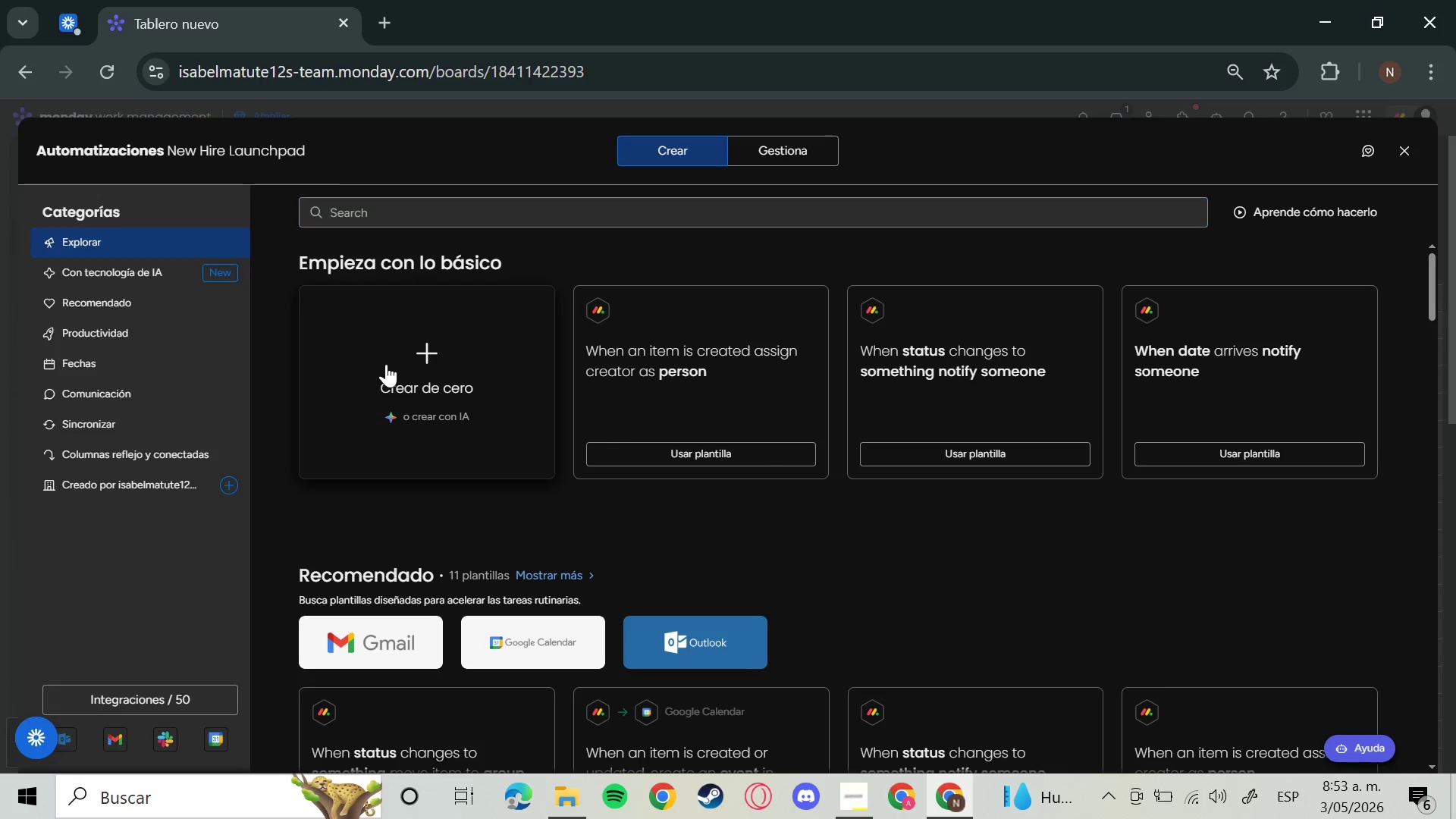 
left_click([386, 364])
 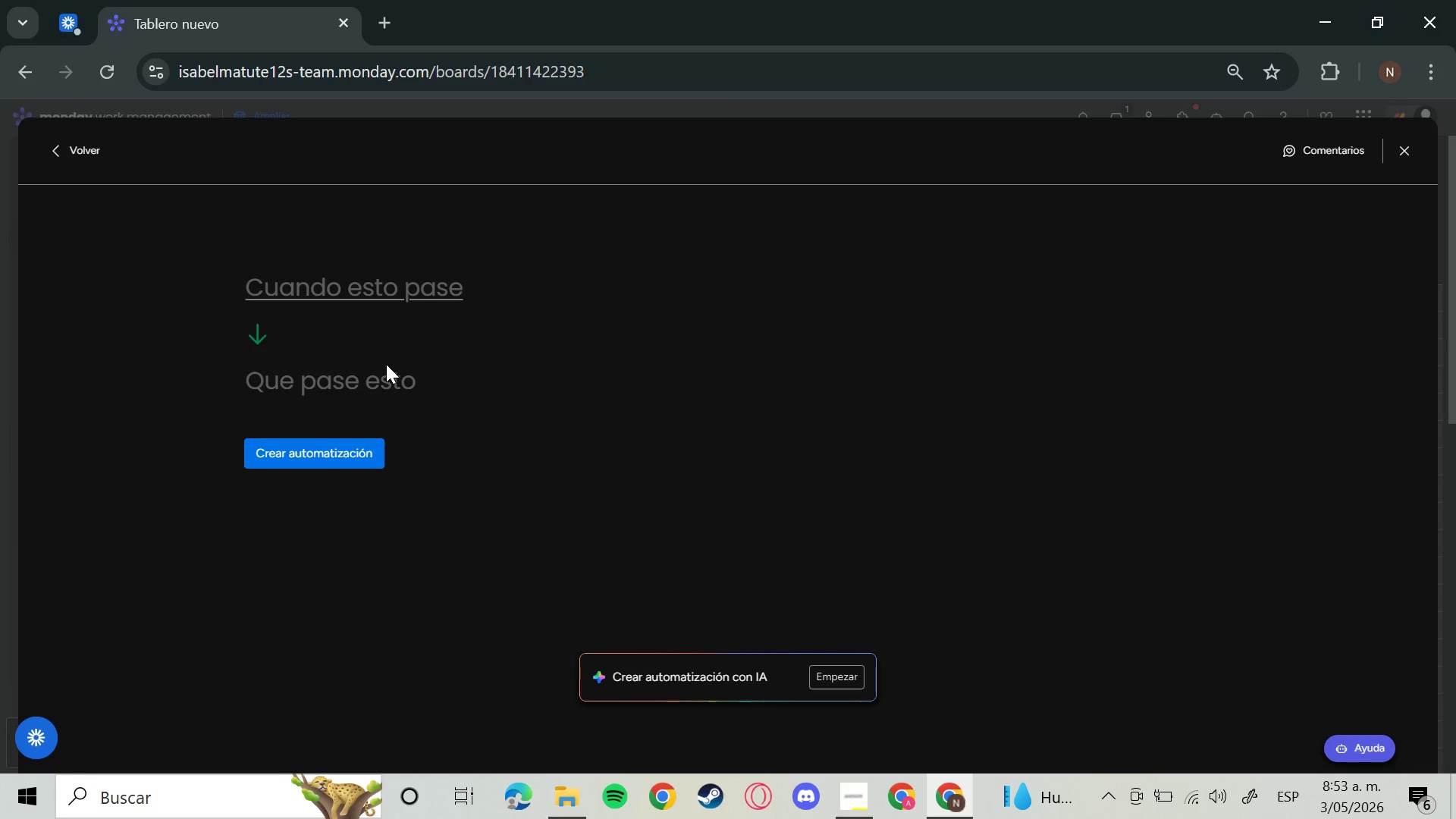 
wait(5.55)
 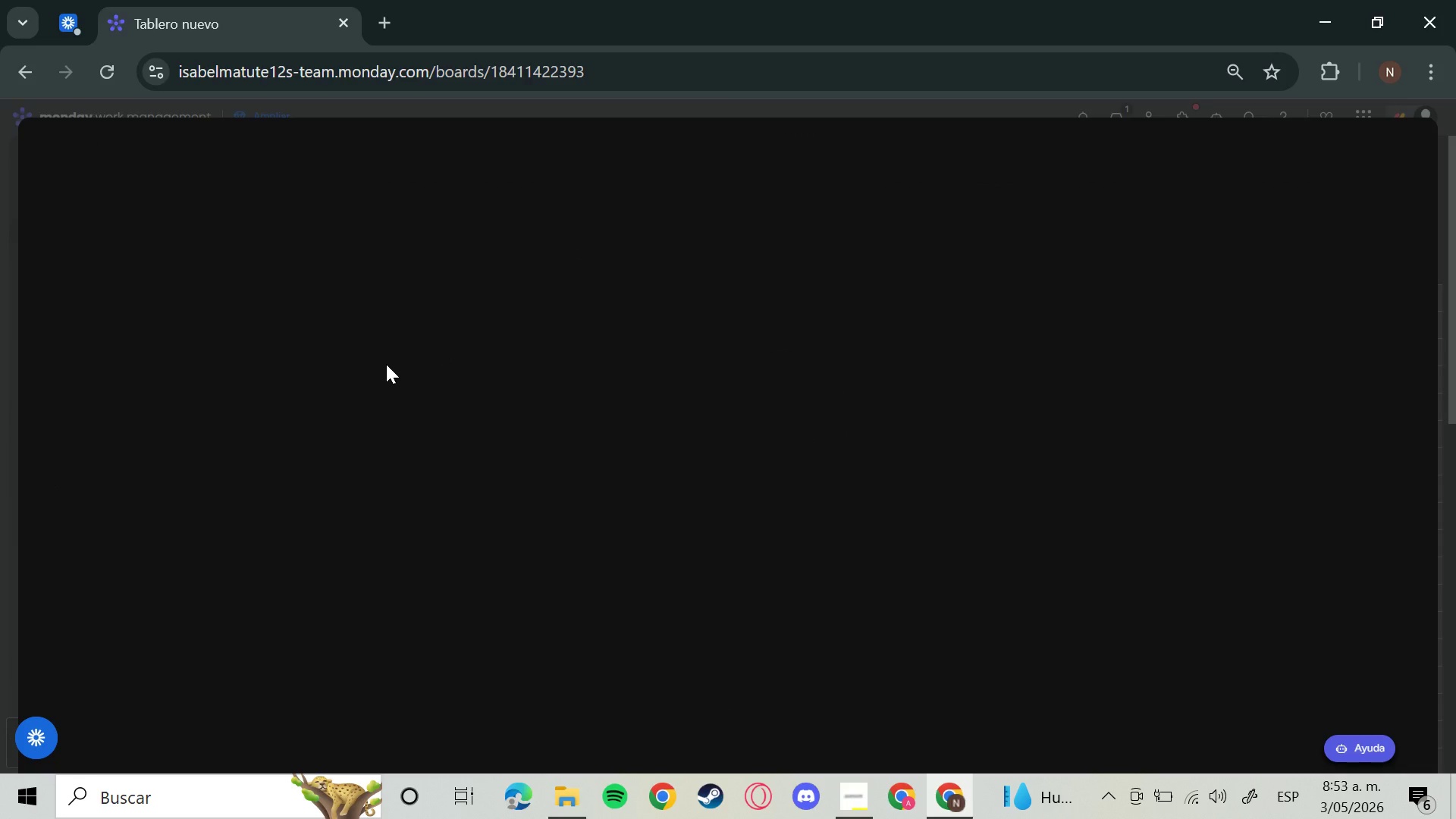 
left_click([359, 281])
 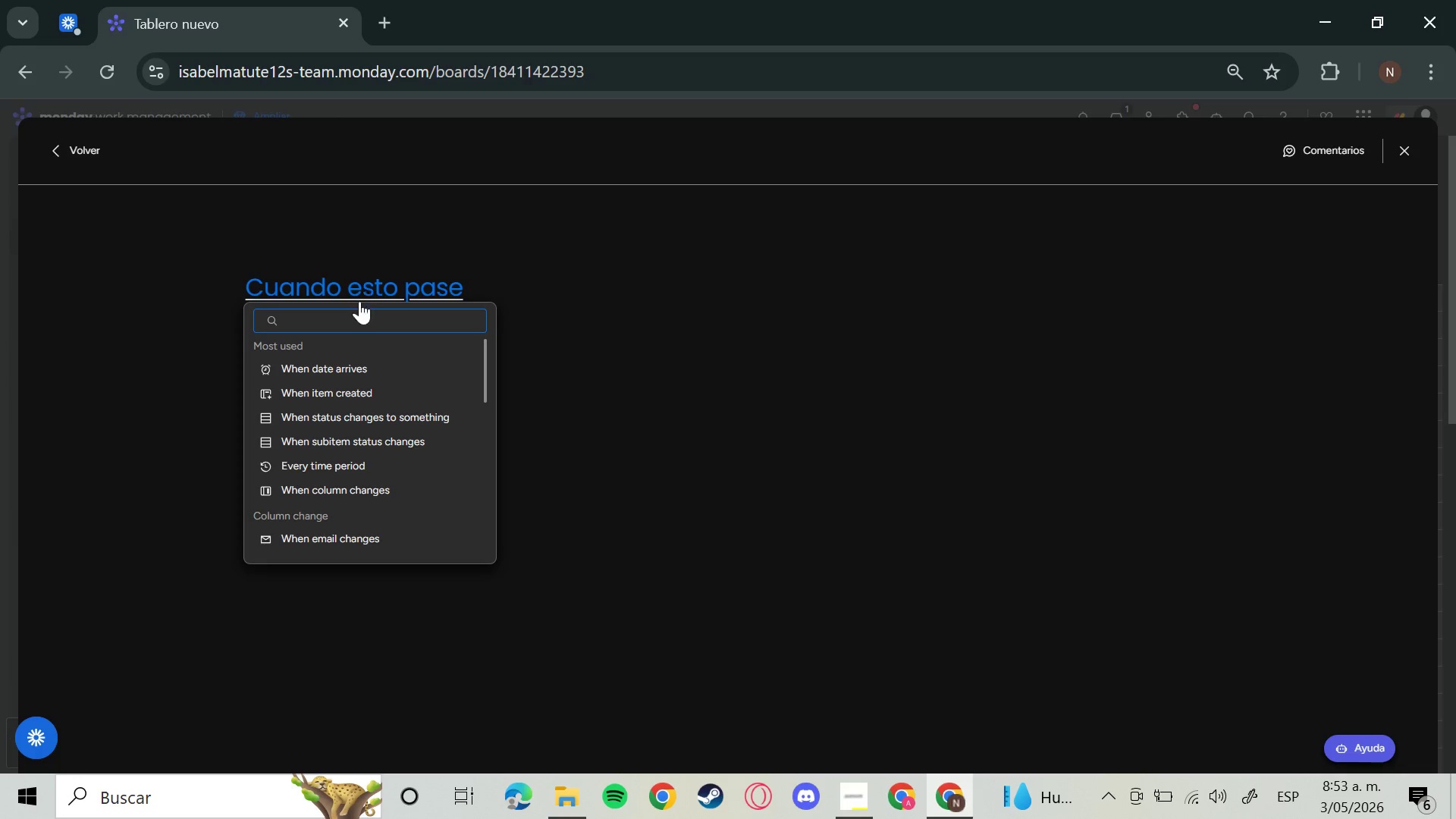 
wait(10.17)
 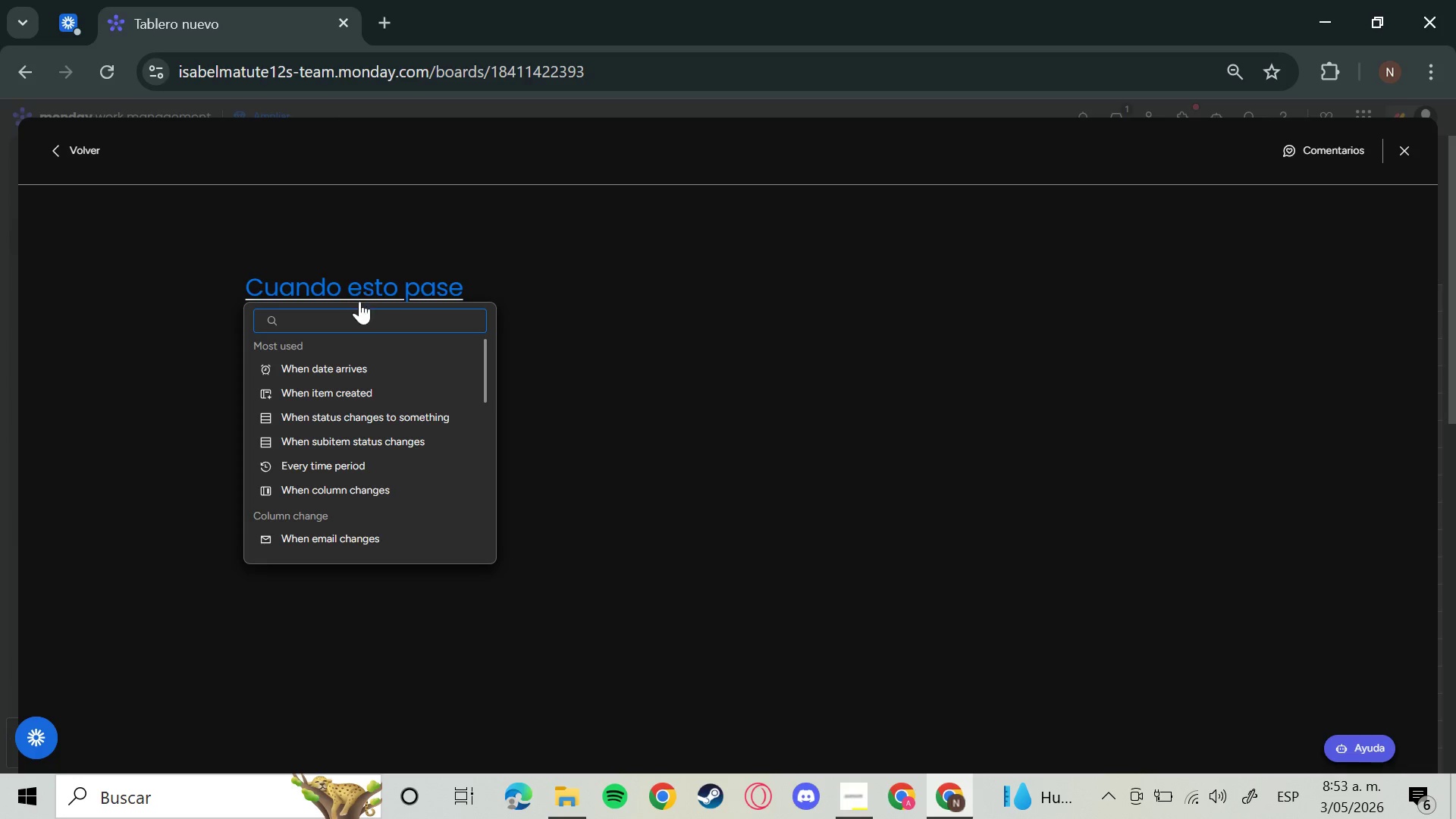 
left_click([439, 423])
 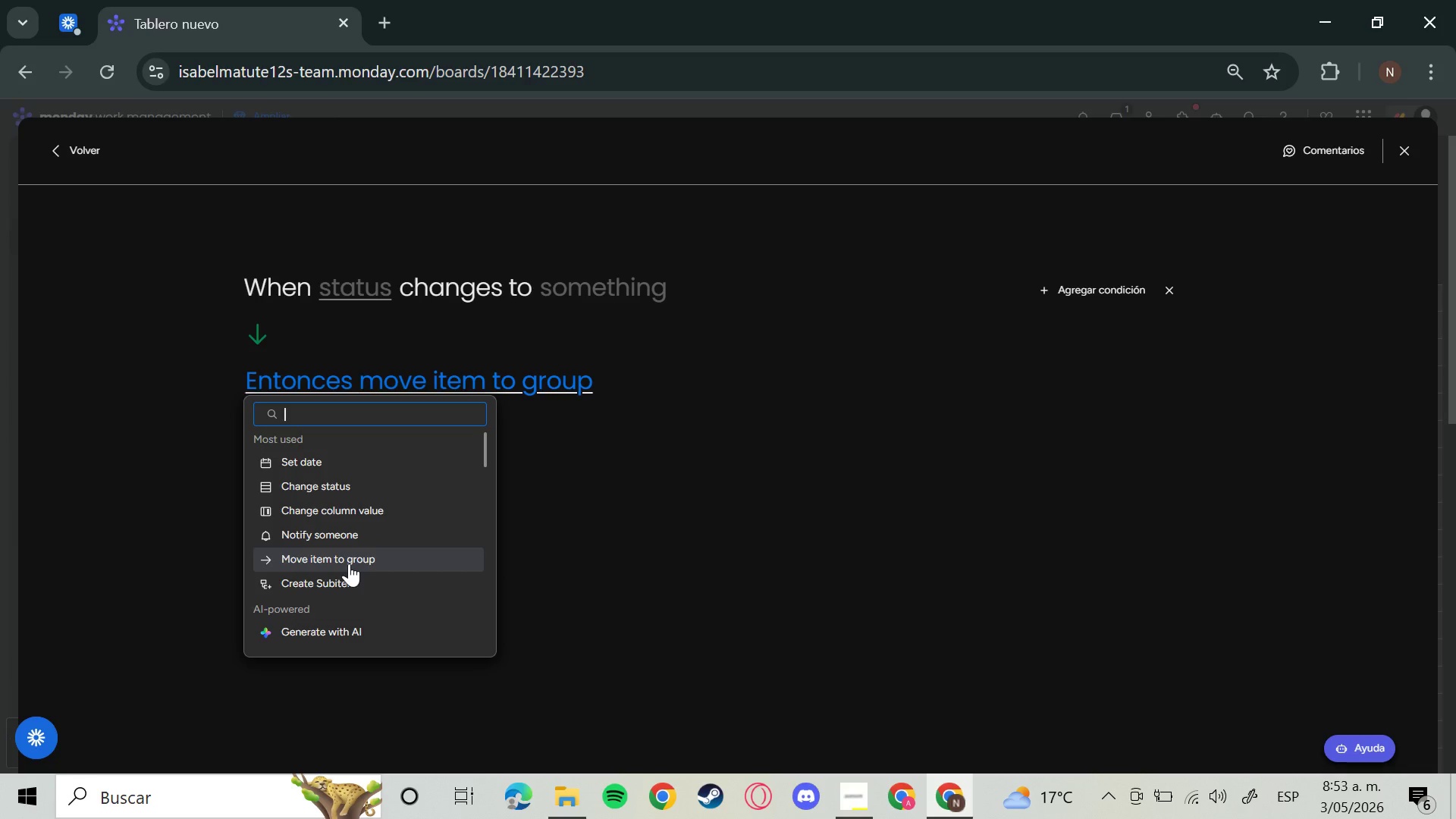 
left_click([349, 563])
 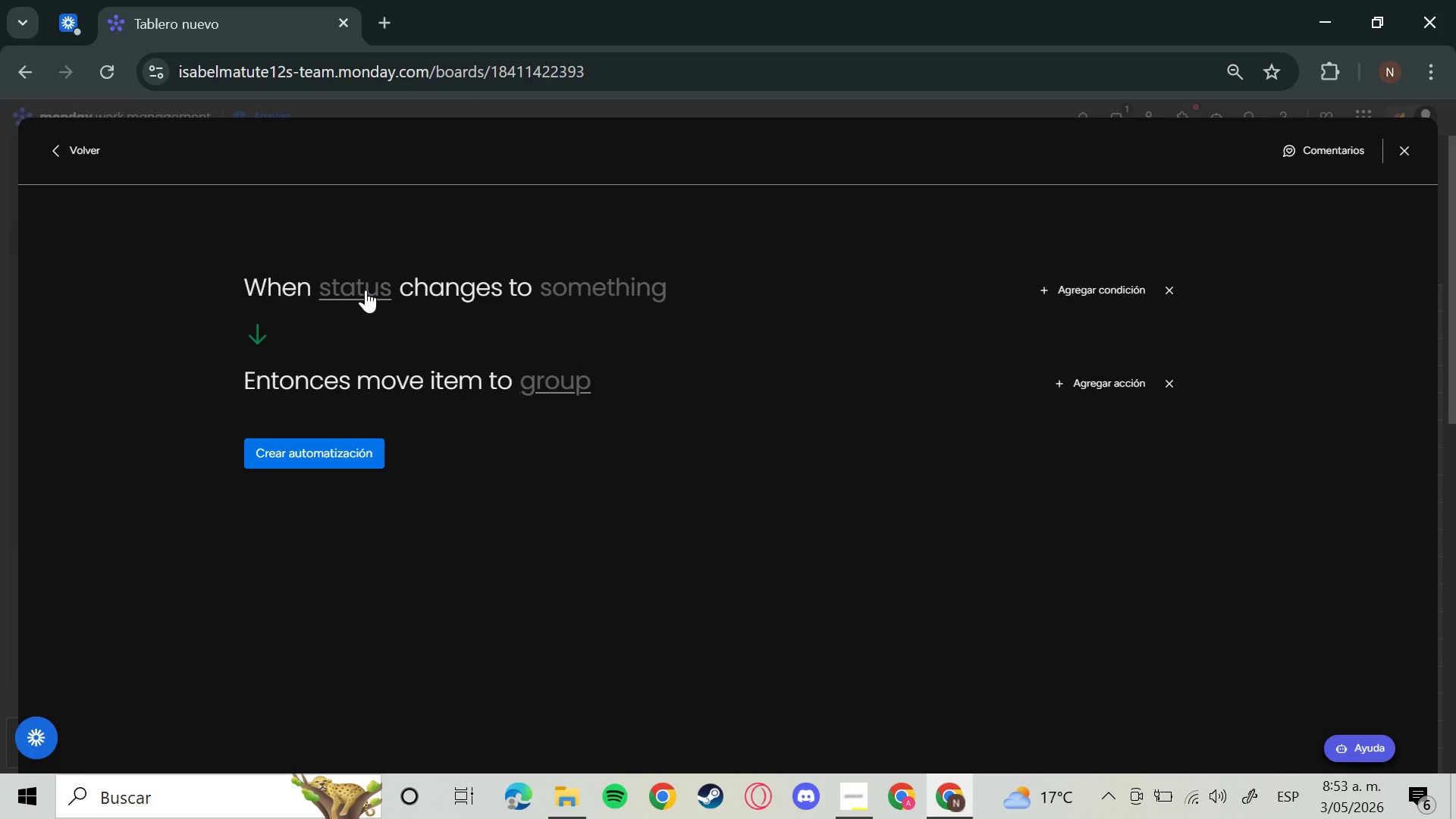 
wait(5.34)
 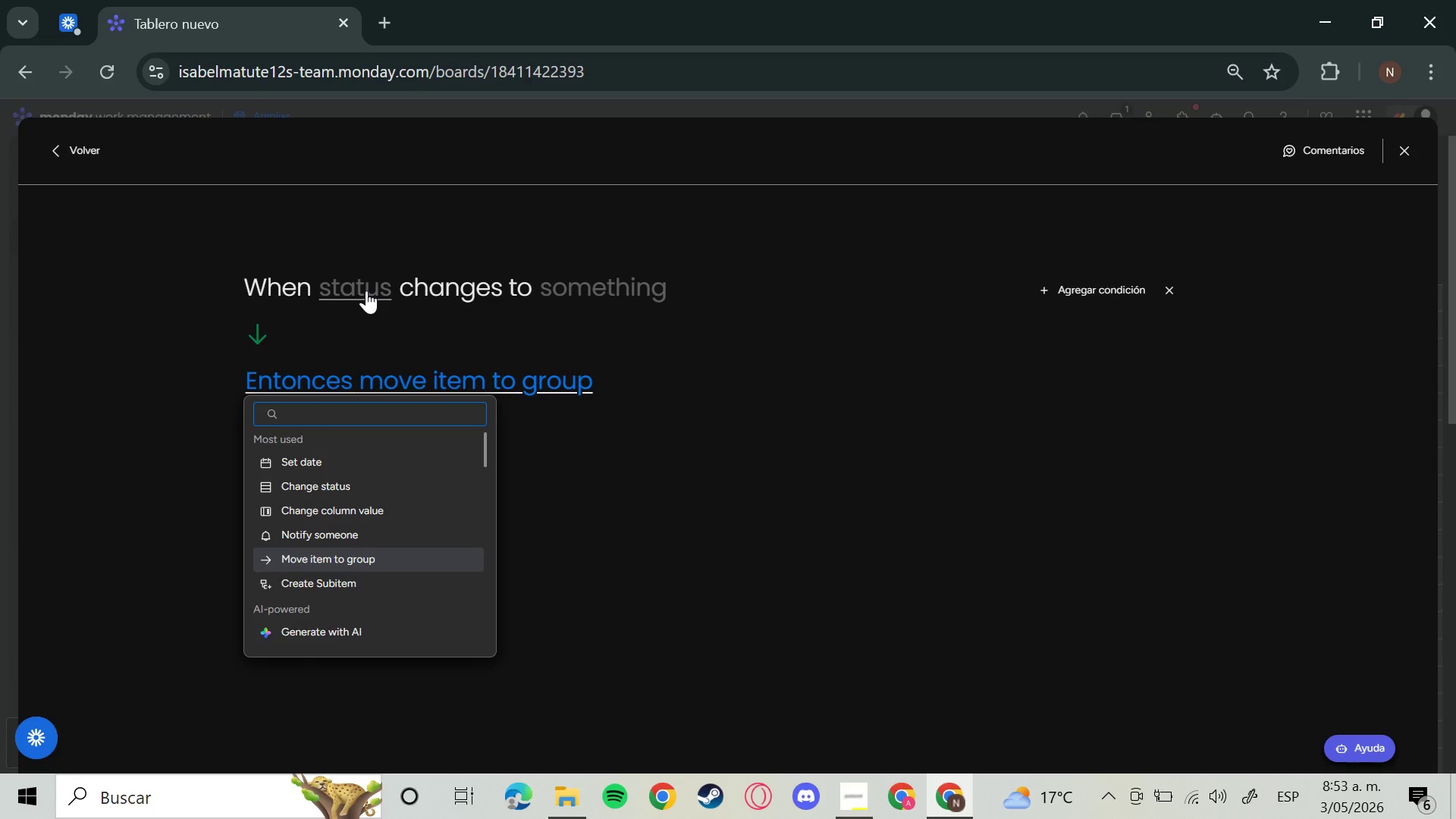 
left_click([366, 290])
 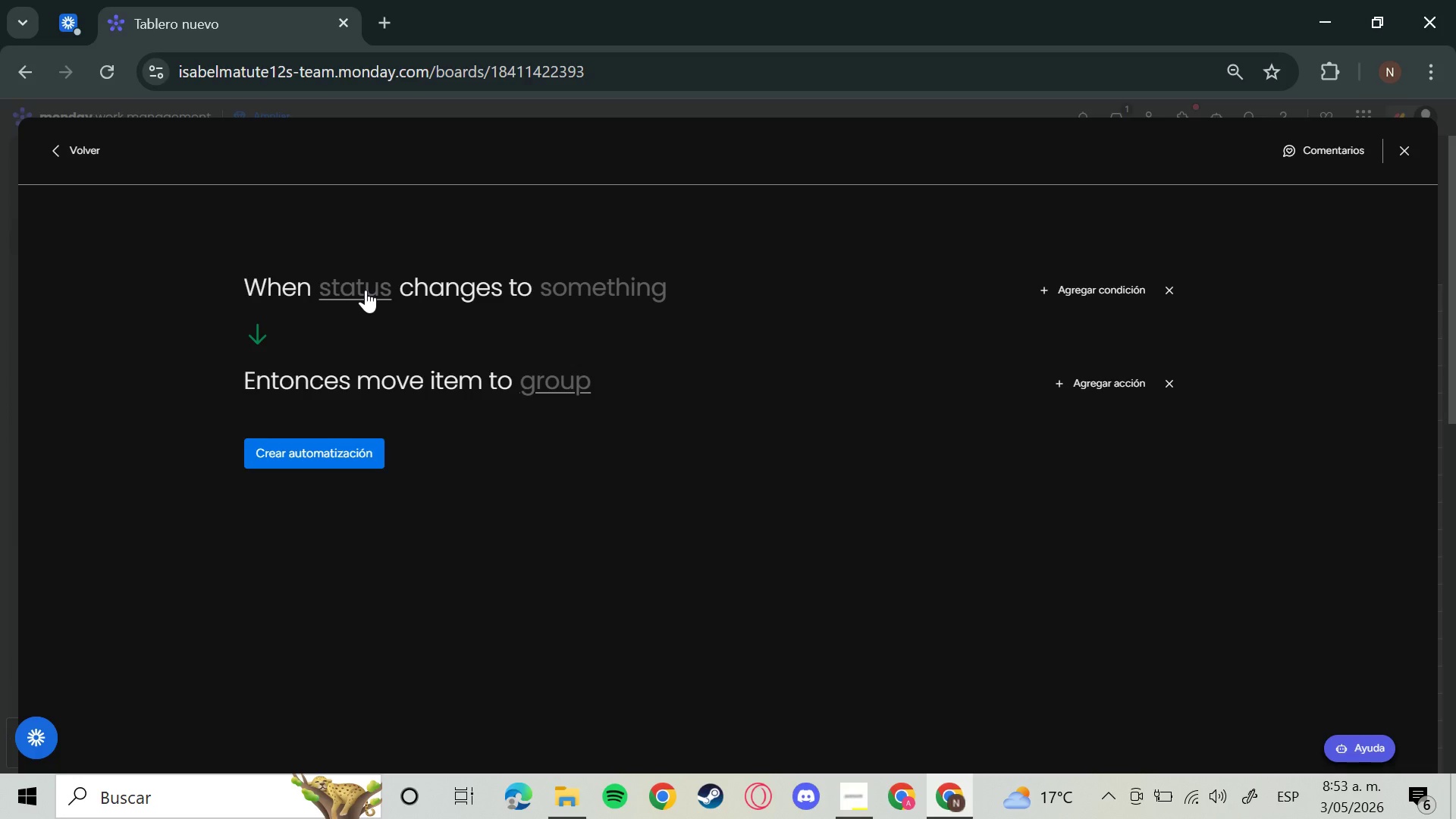 
left_click([366, 289])
 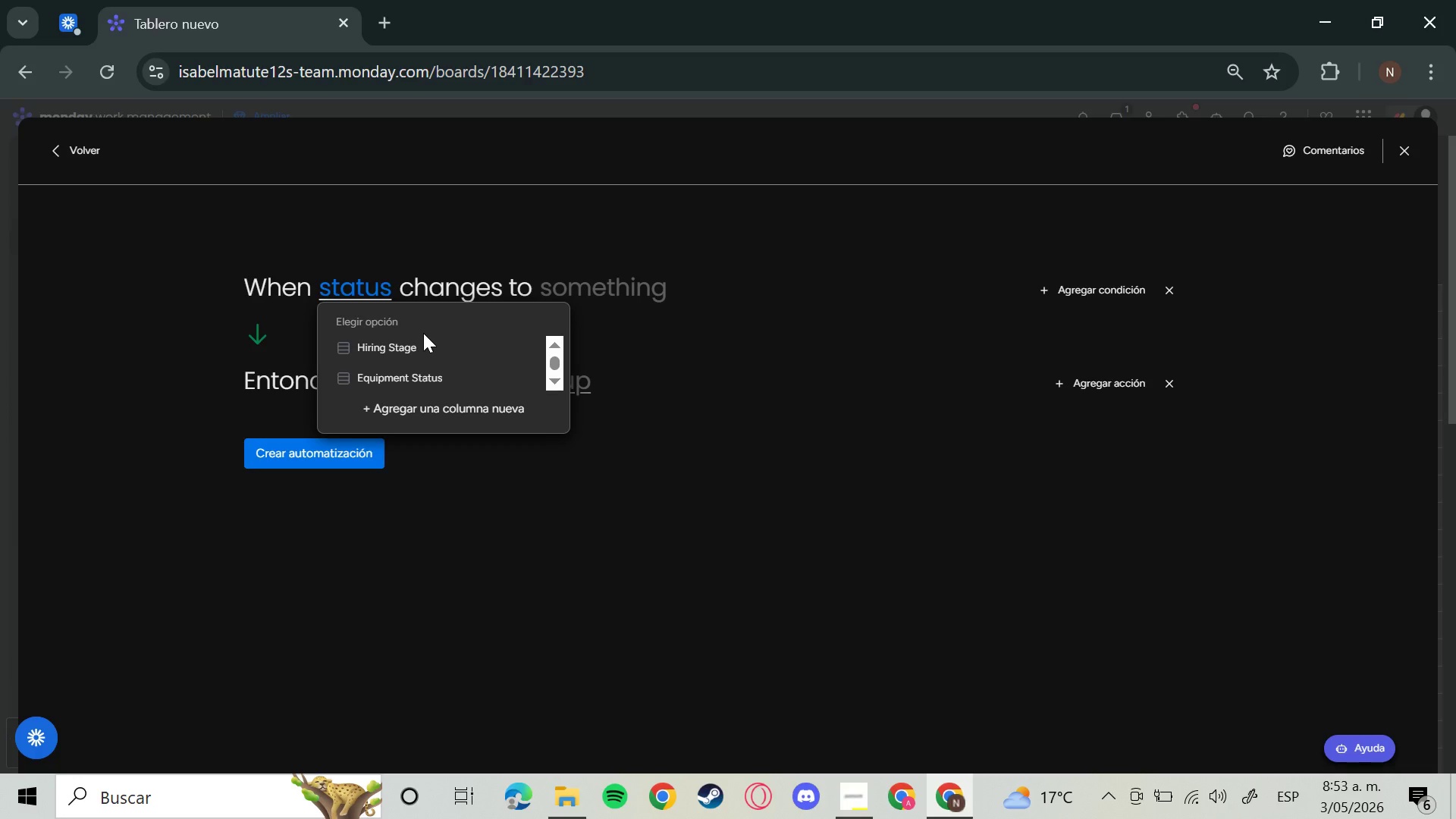 
wait(16.08)
 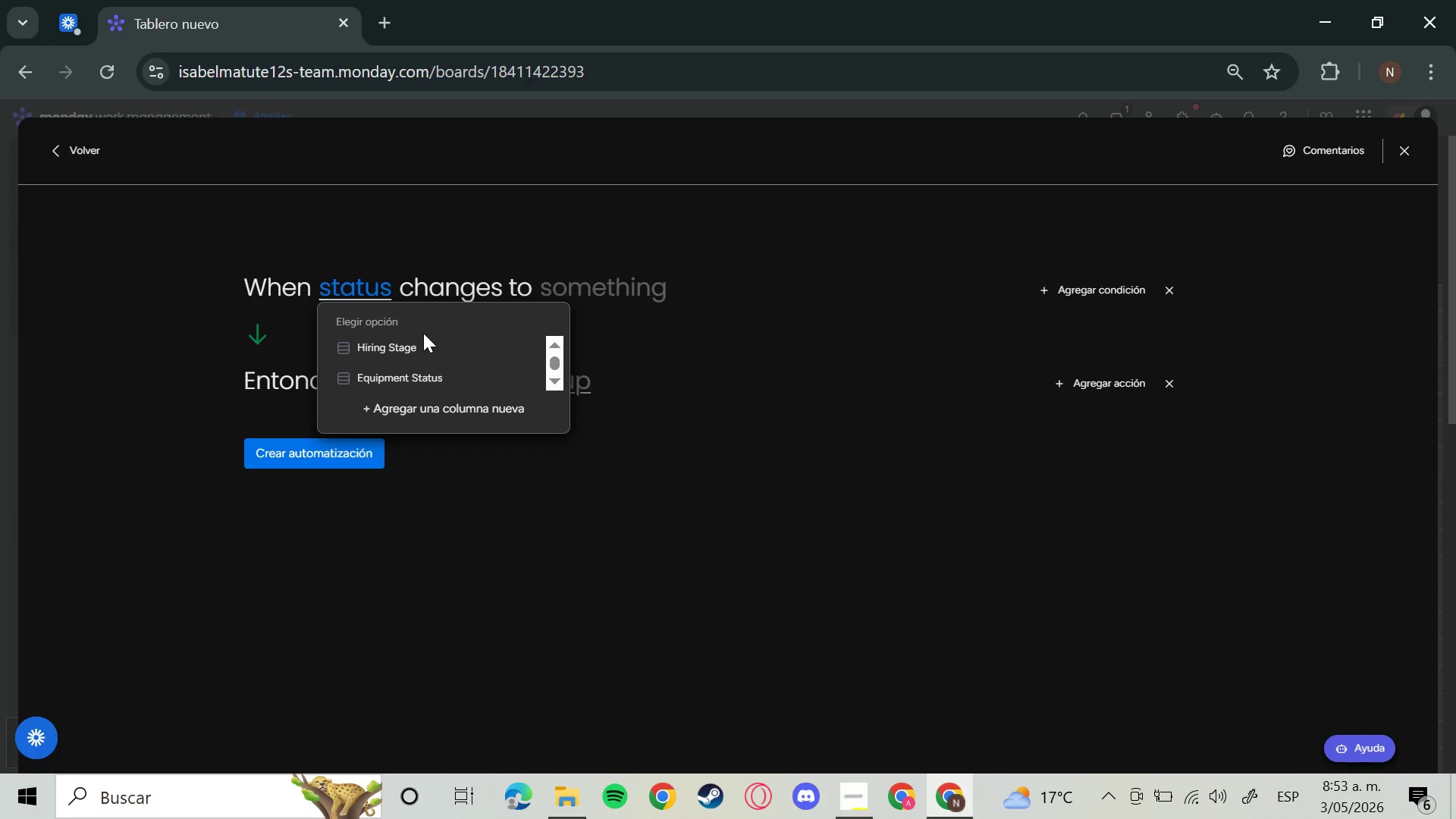 
left_click([645, 297])
 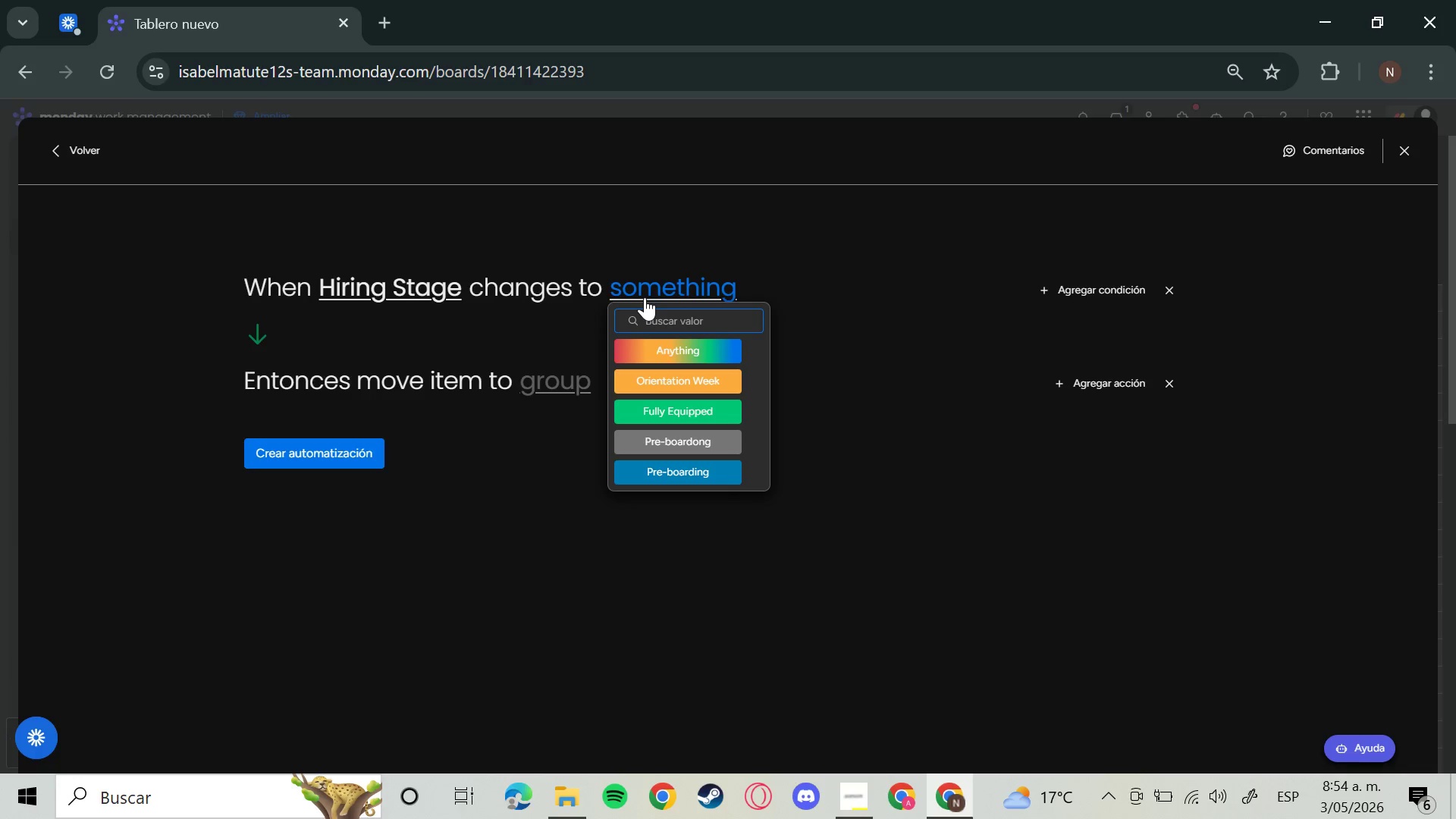 
wait(27.5)
 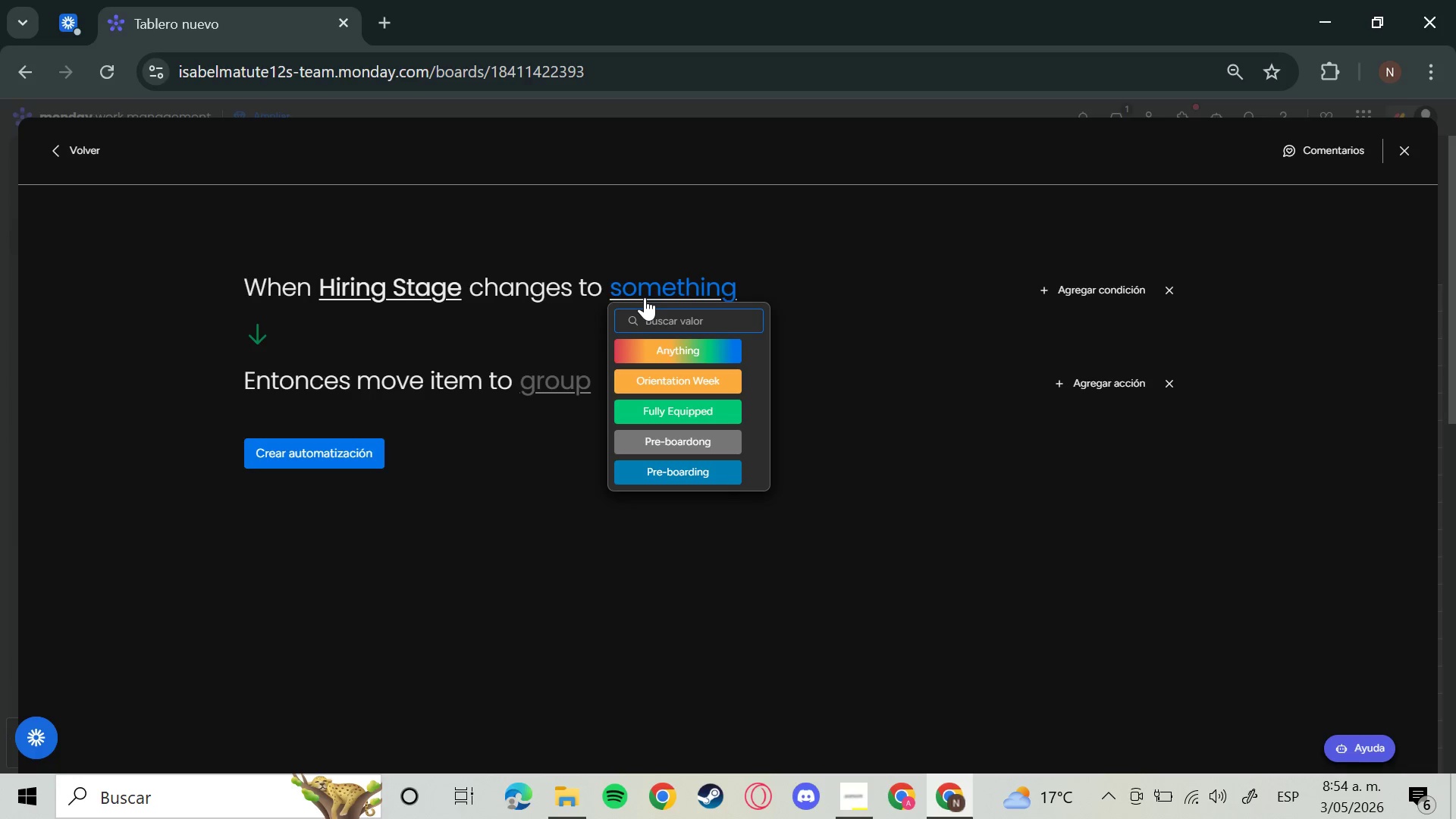 
left_click([682, 384])
 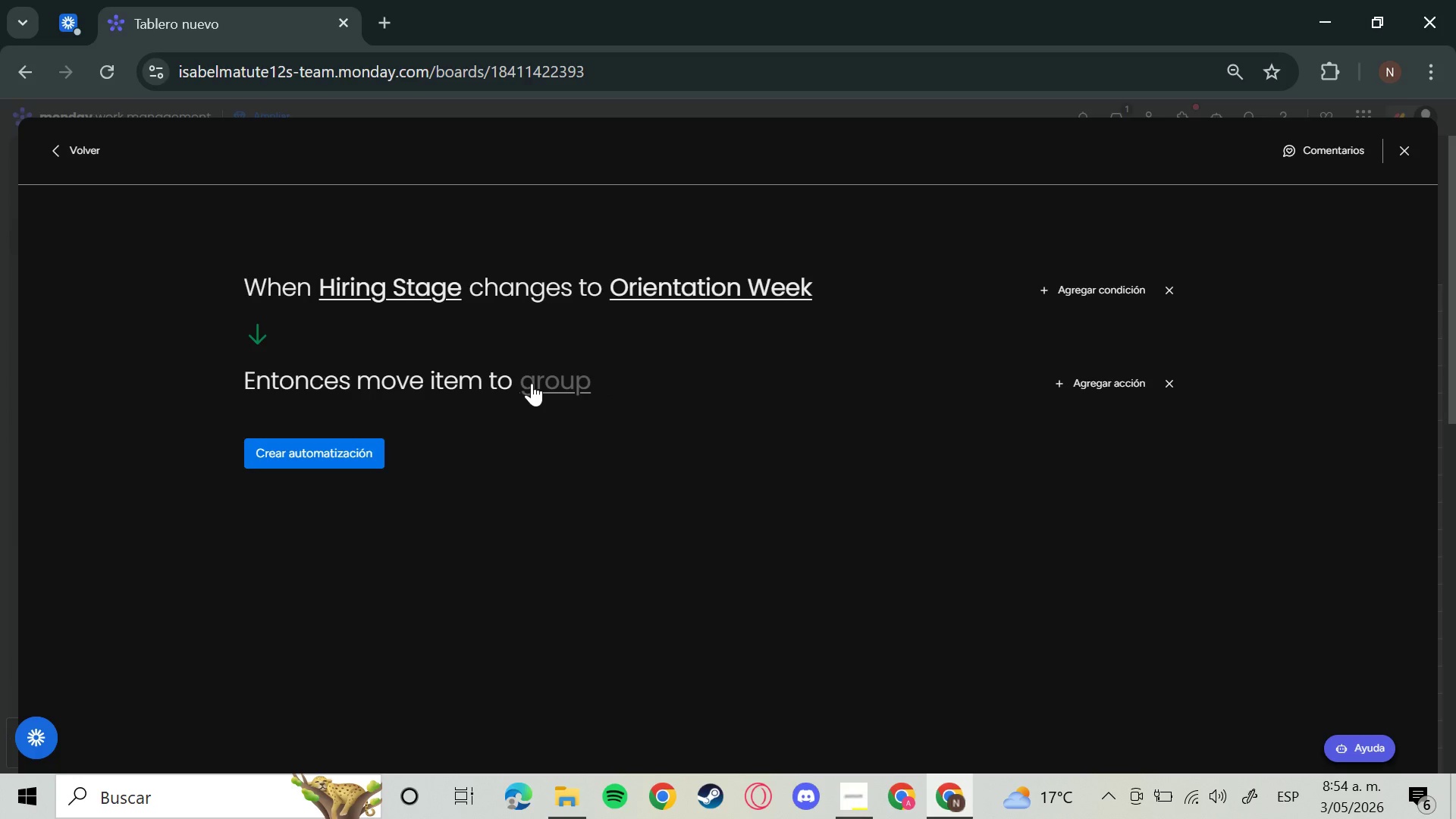 
left_click([532, 383])
 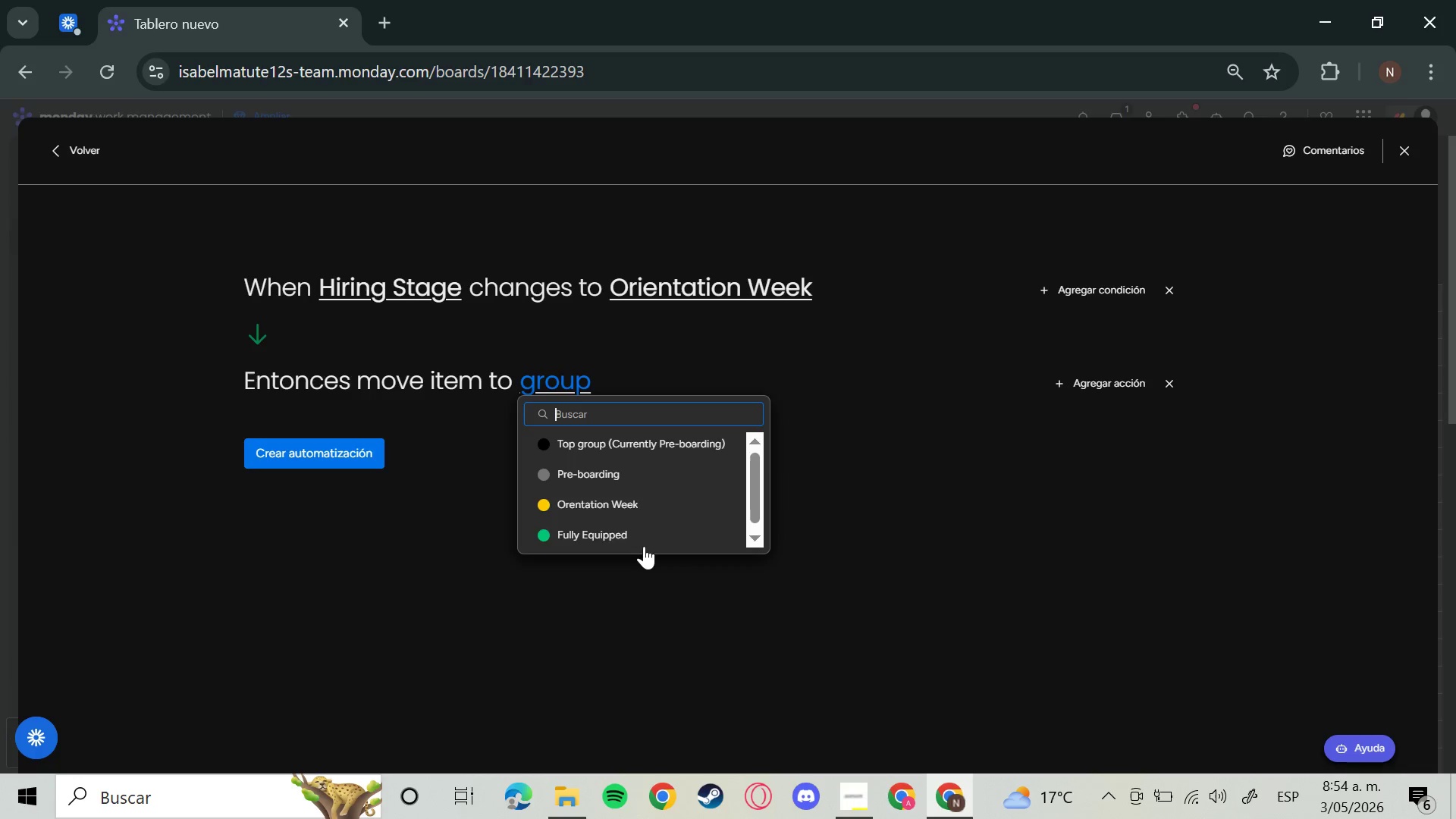 
left_click([643, 499])
 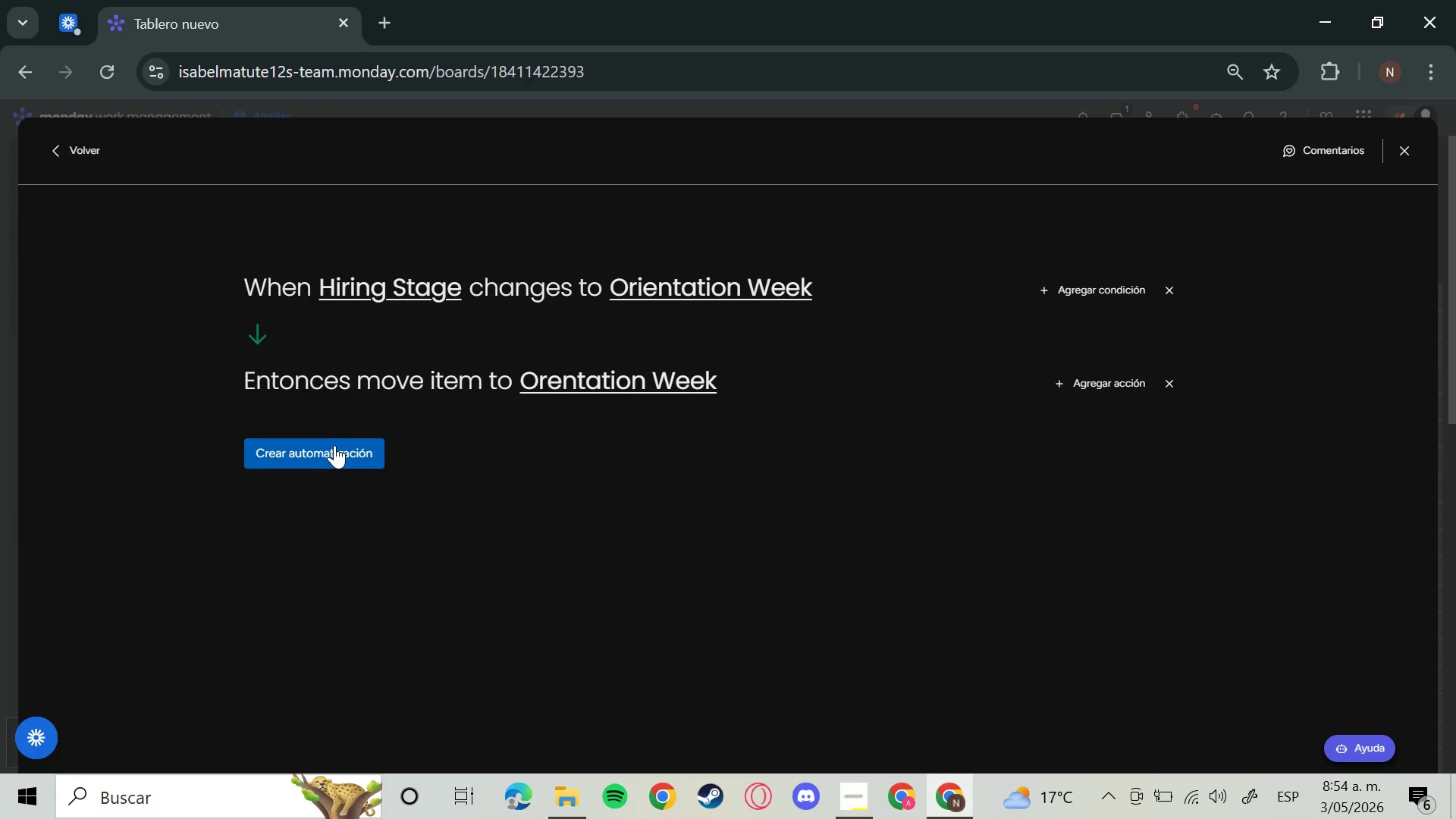 
left_click([340, 457])
 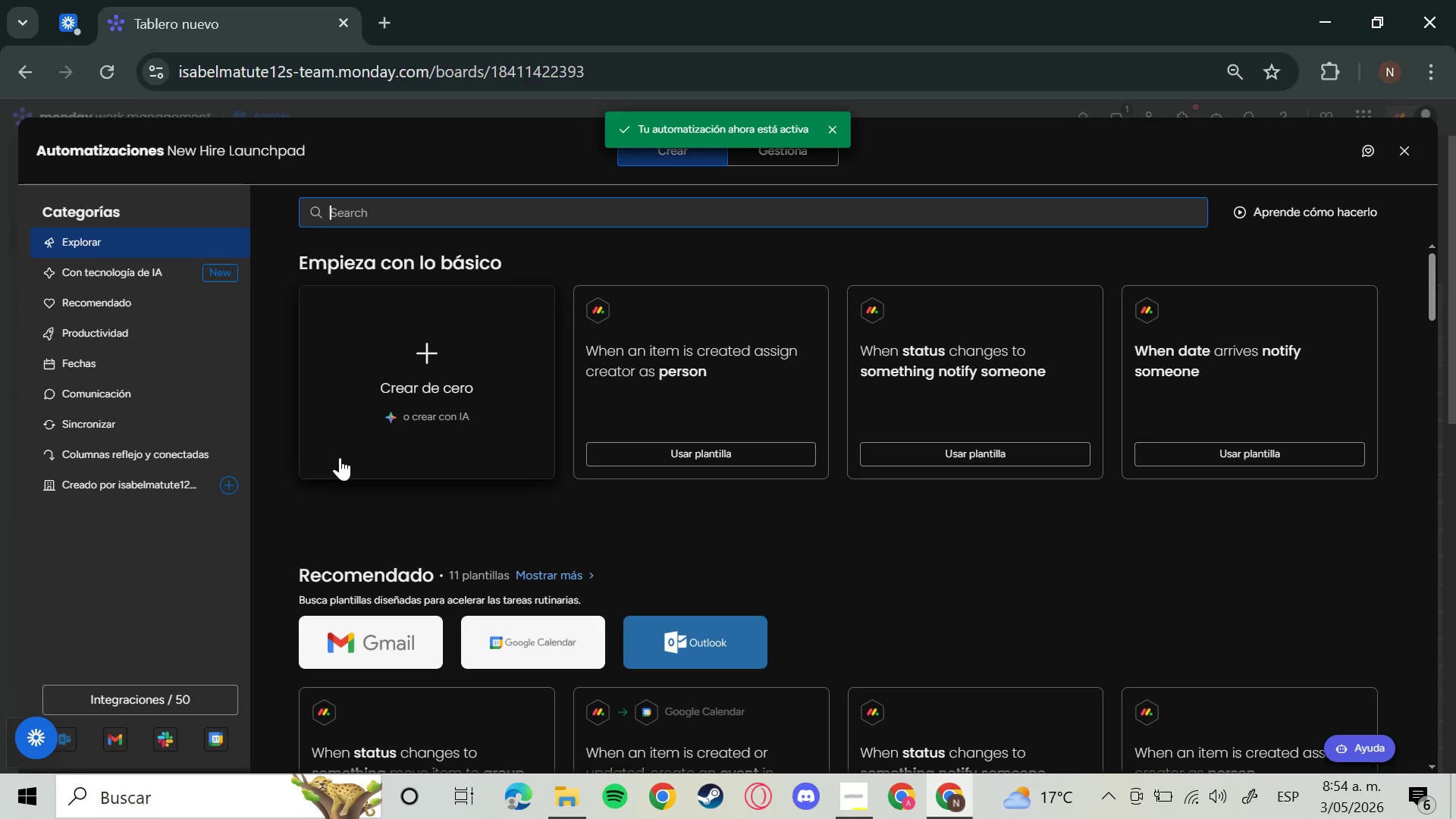 
wait(8.8)
 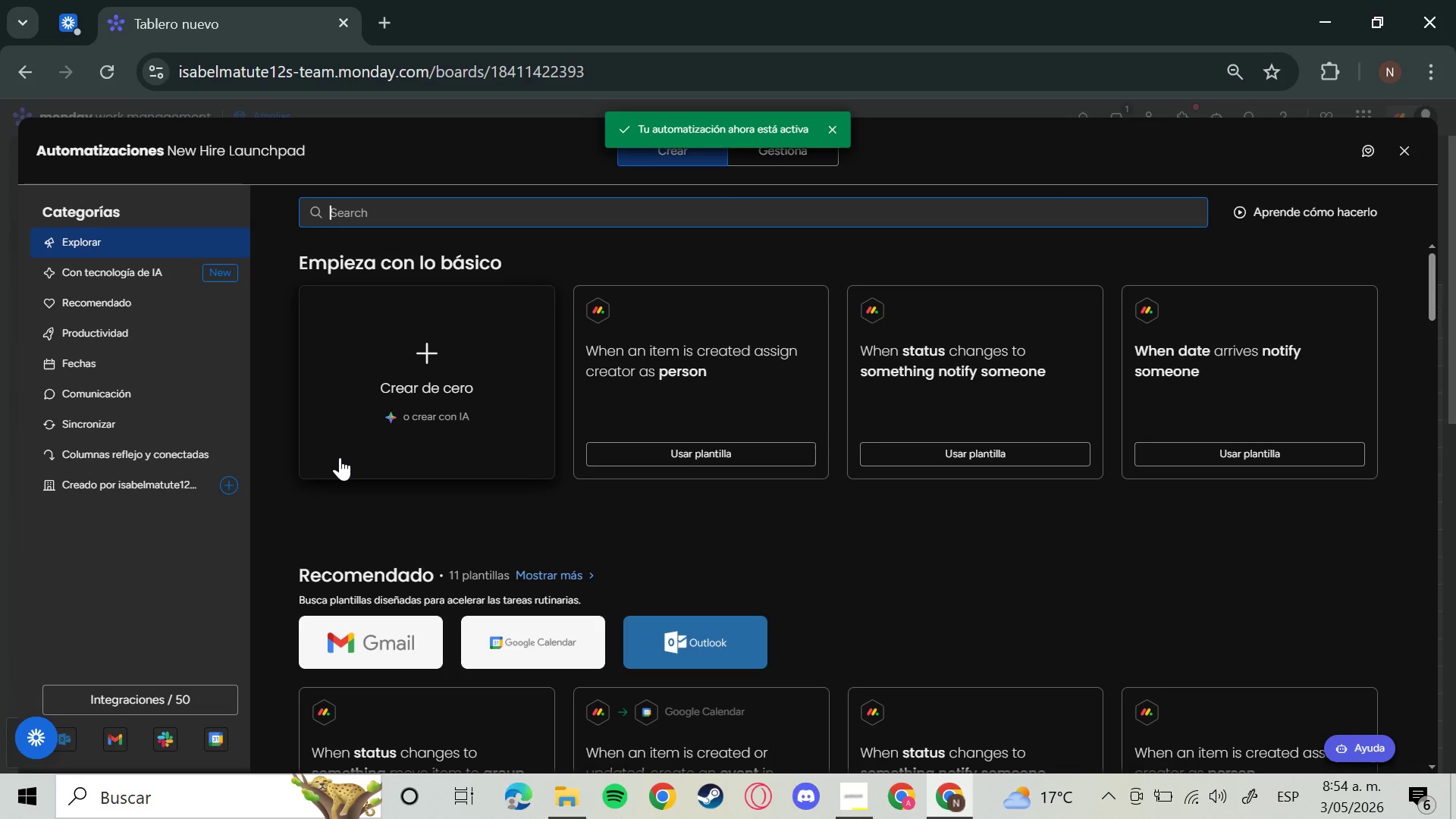 
left_click([455, 382])
 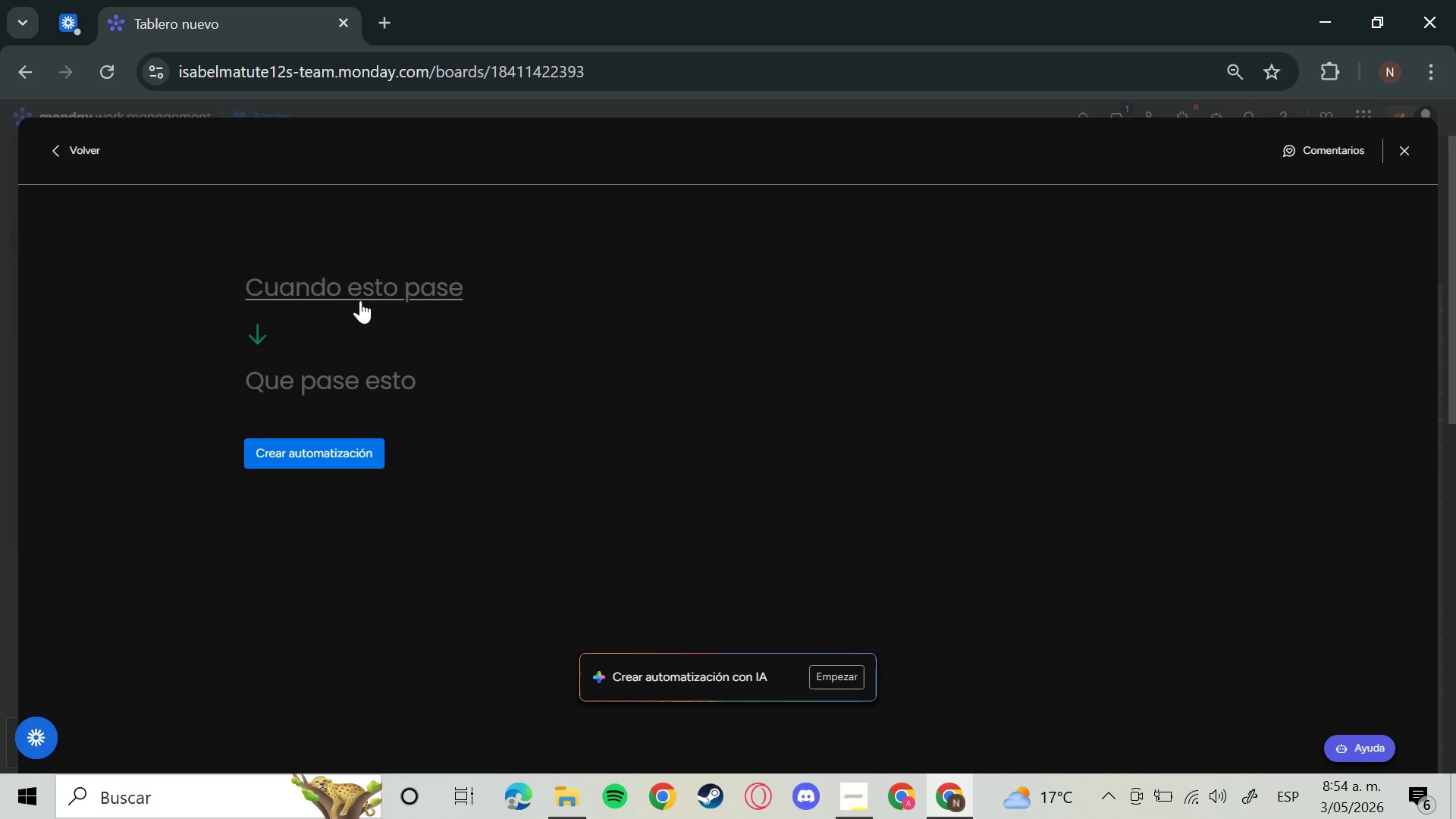 
left_click([359, 299])
 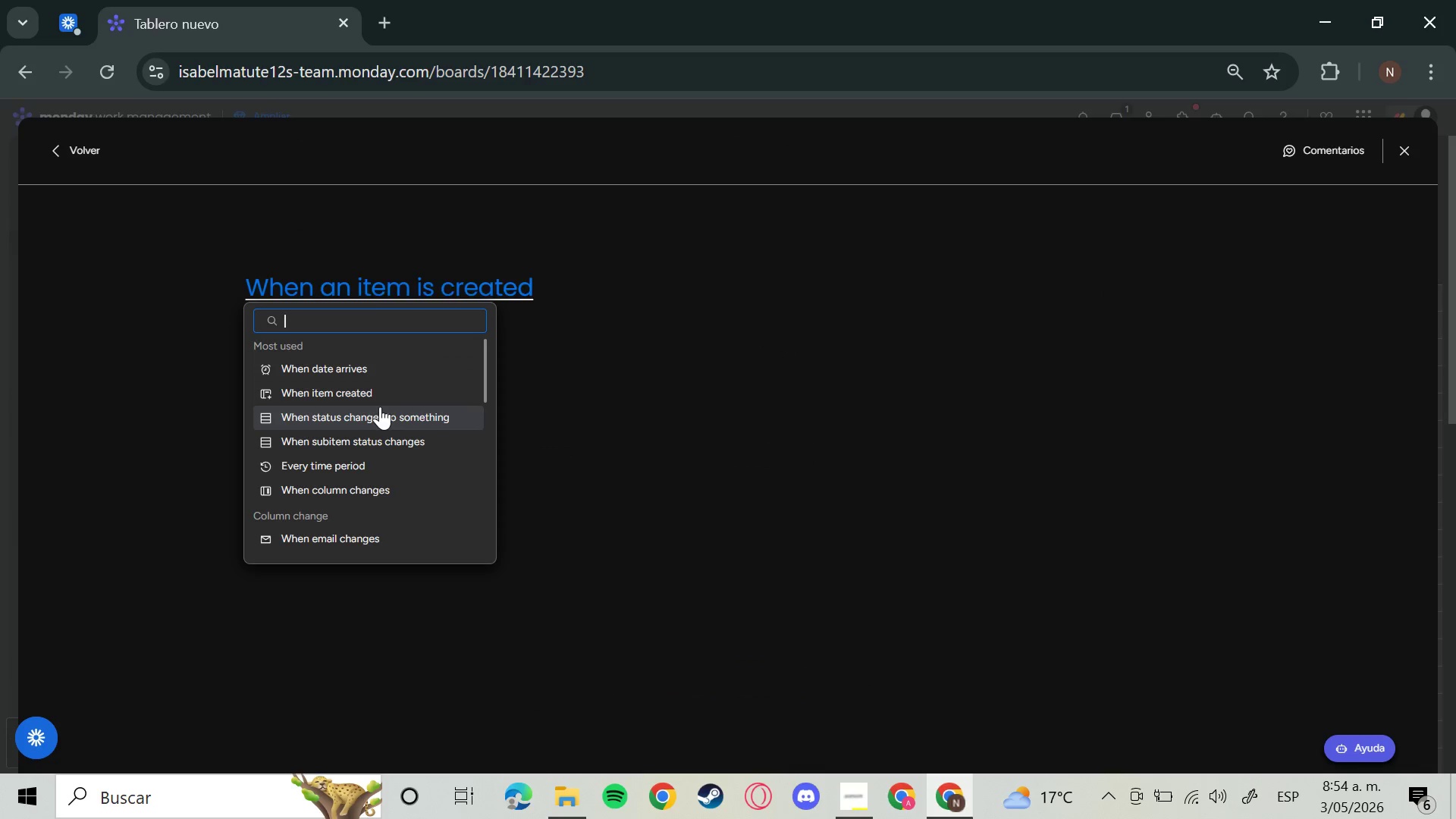 
left_click([381, 413])
 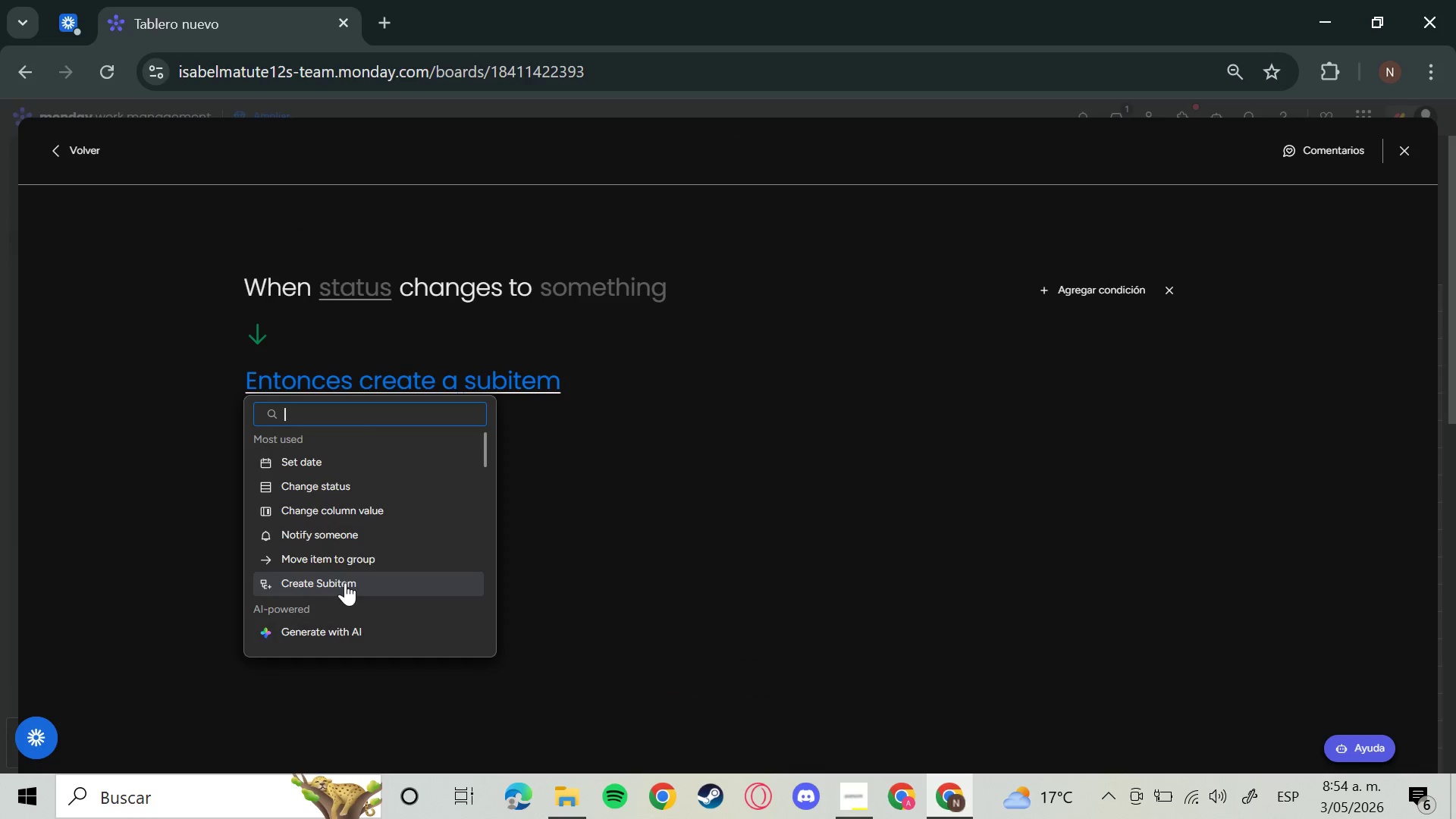 
left_click([347, 566])
 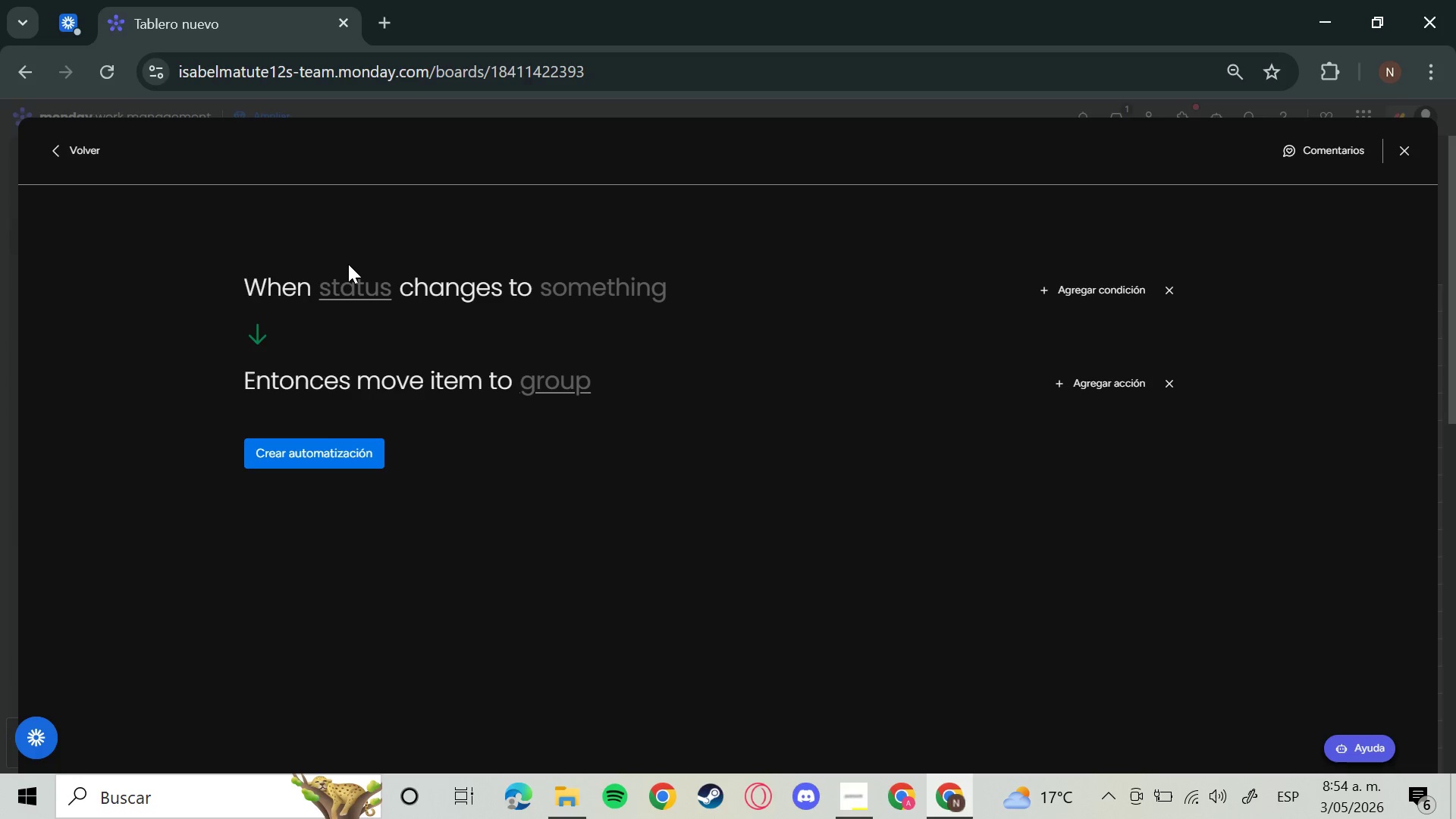 
left_click_drag(start_coordinate=[354, 276], to_coordinate=[354, 271])
 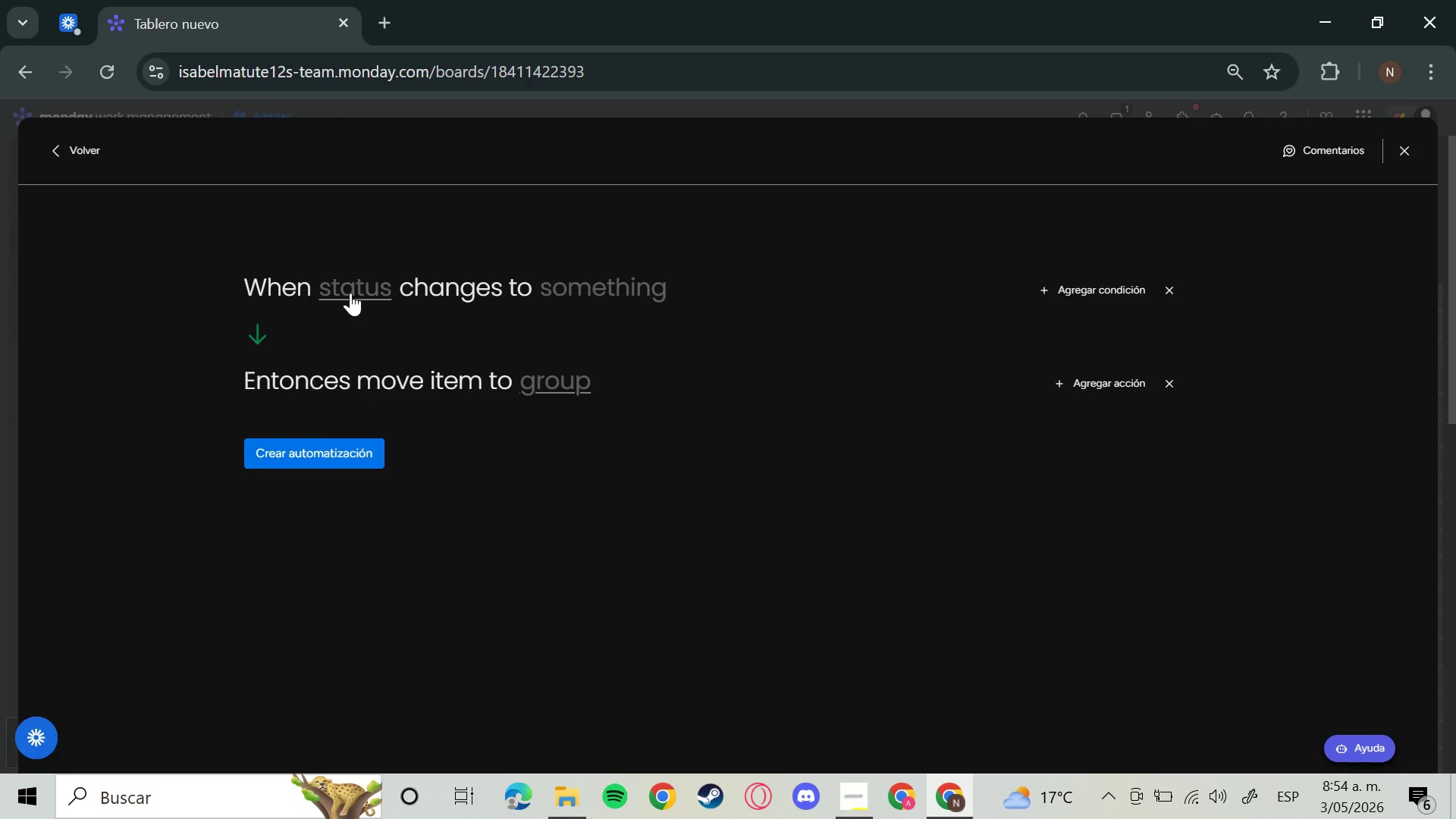 
left_click([350, 293])
 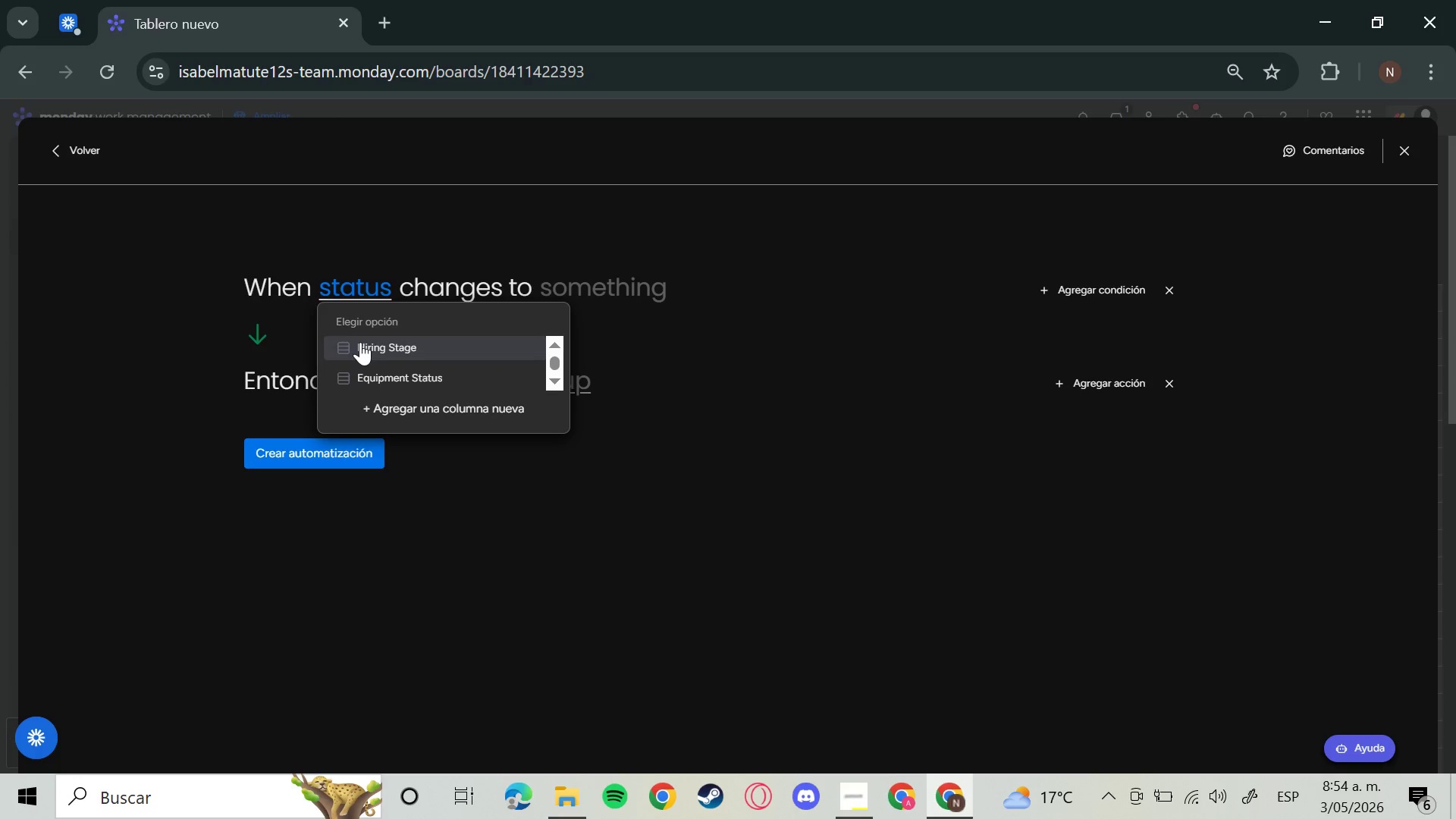 
left_click([360, 342])
 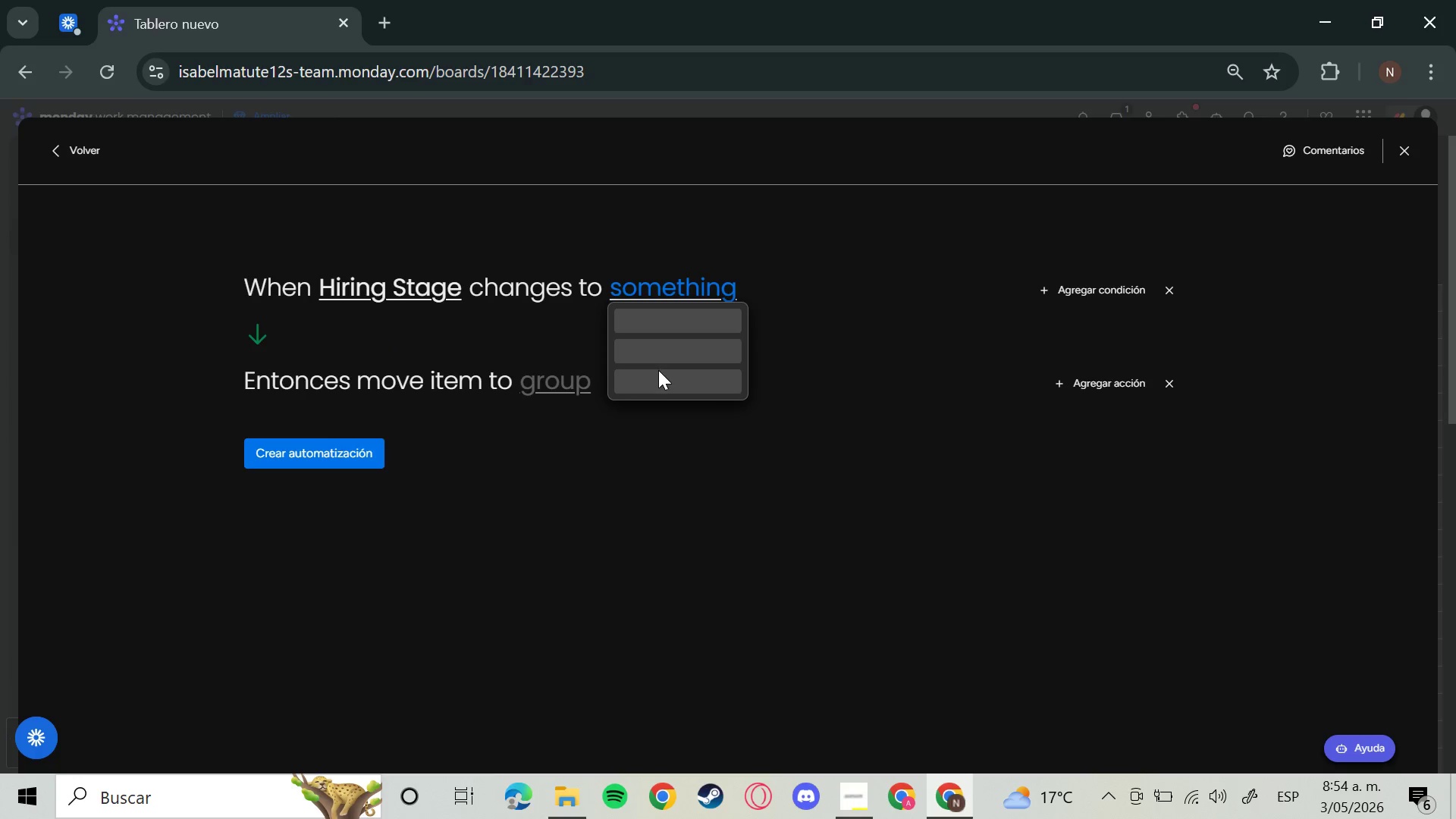 
mouse_move([604, 353])
 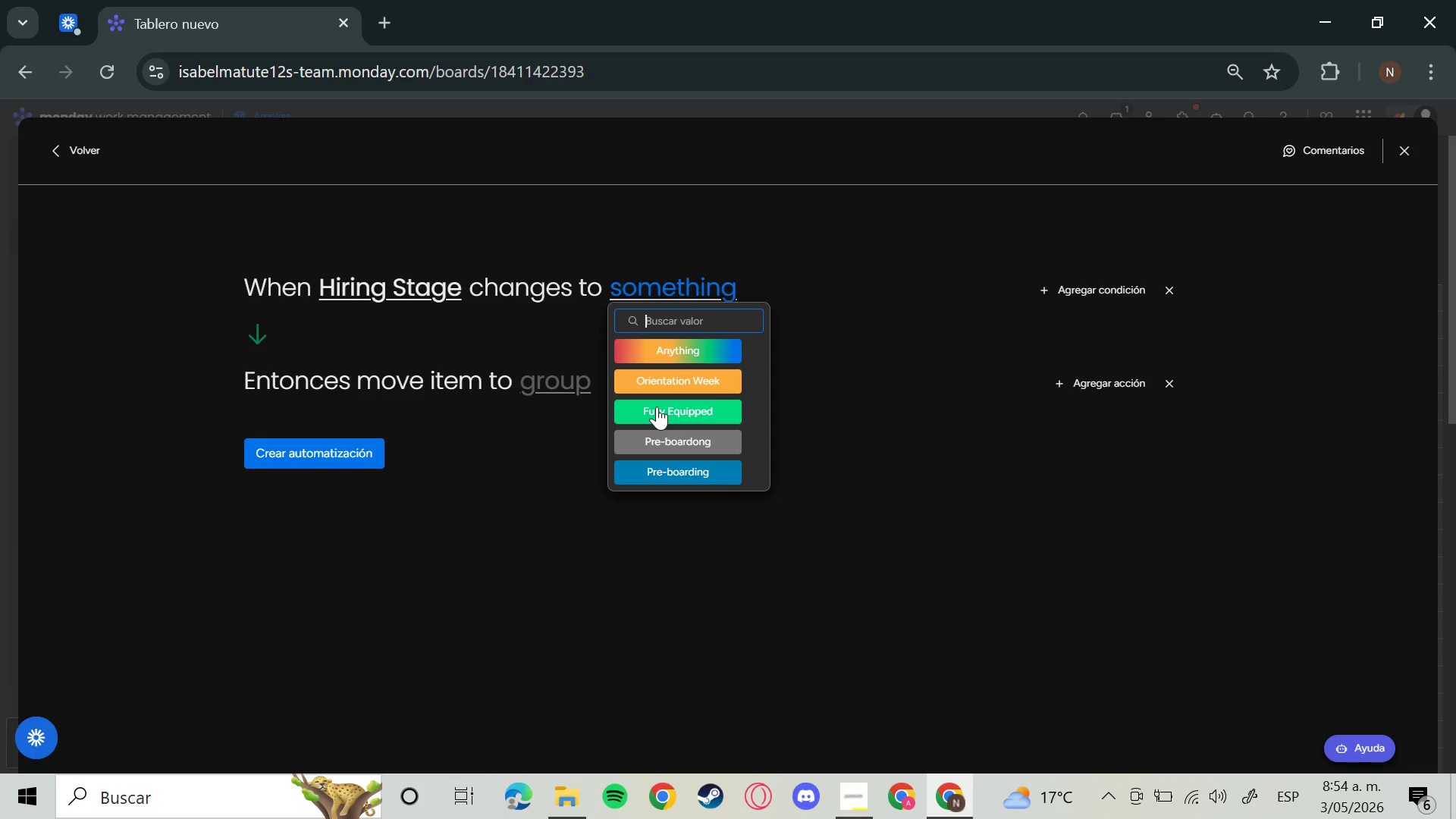 
wait(8.31)
 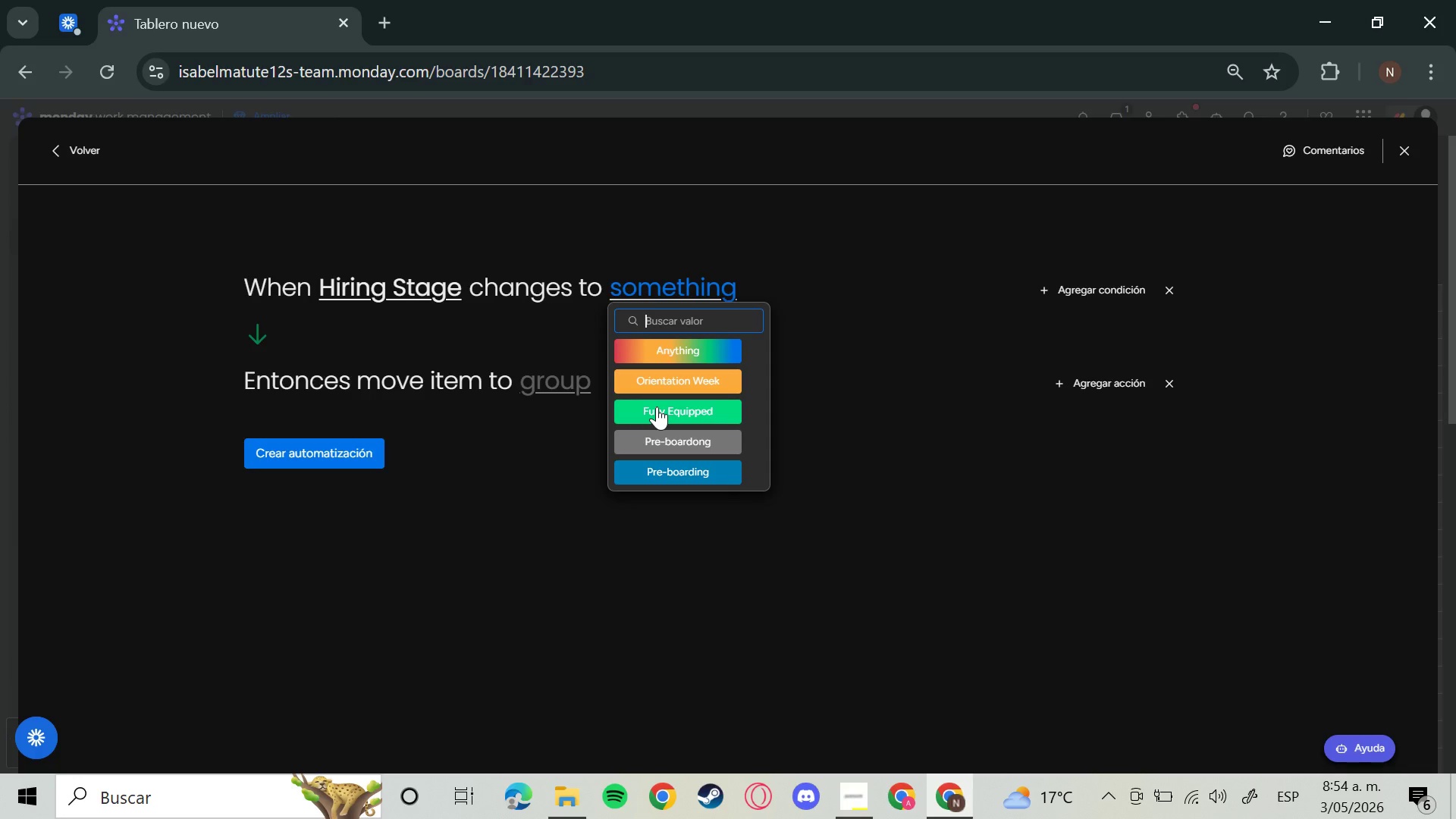 
left_click([710, 411])
 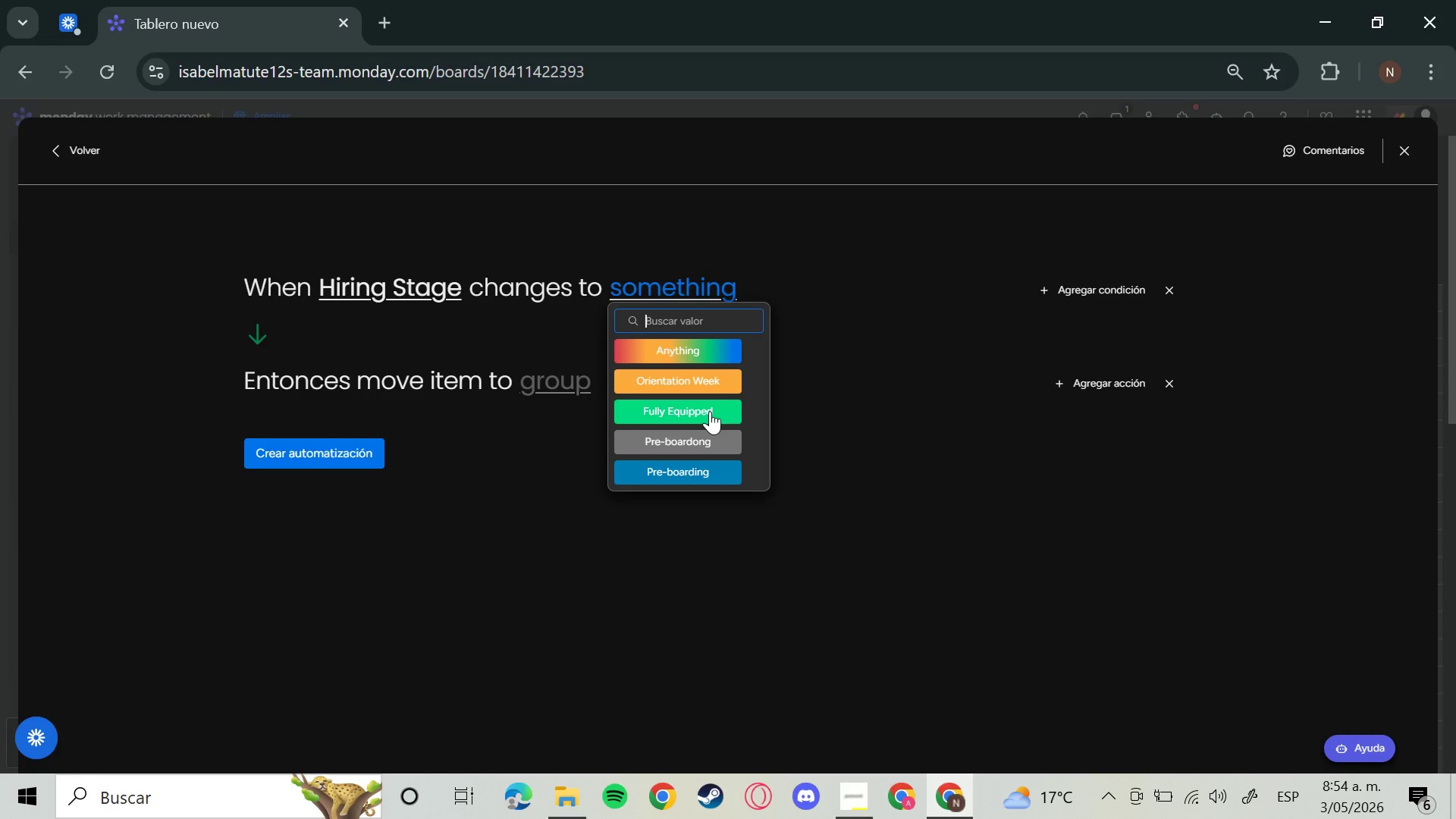 
left_click([551, 386])
 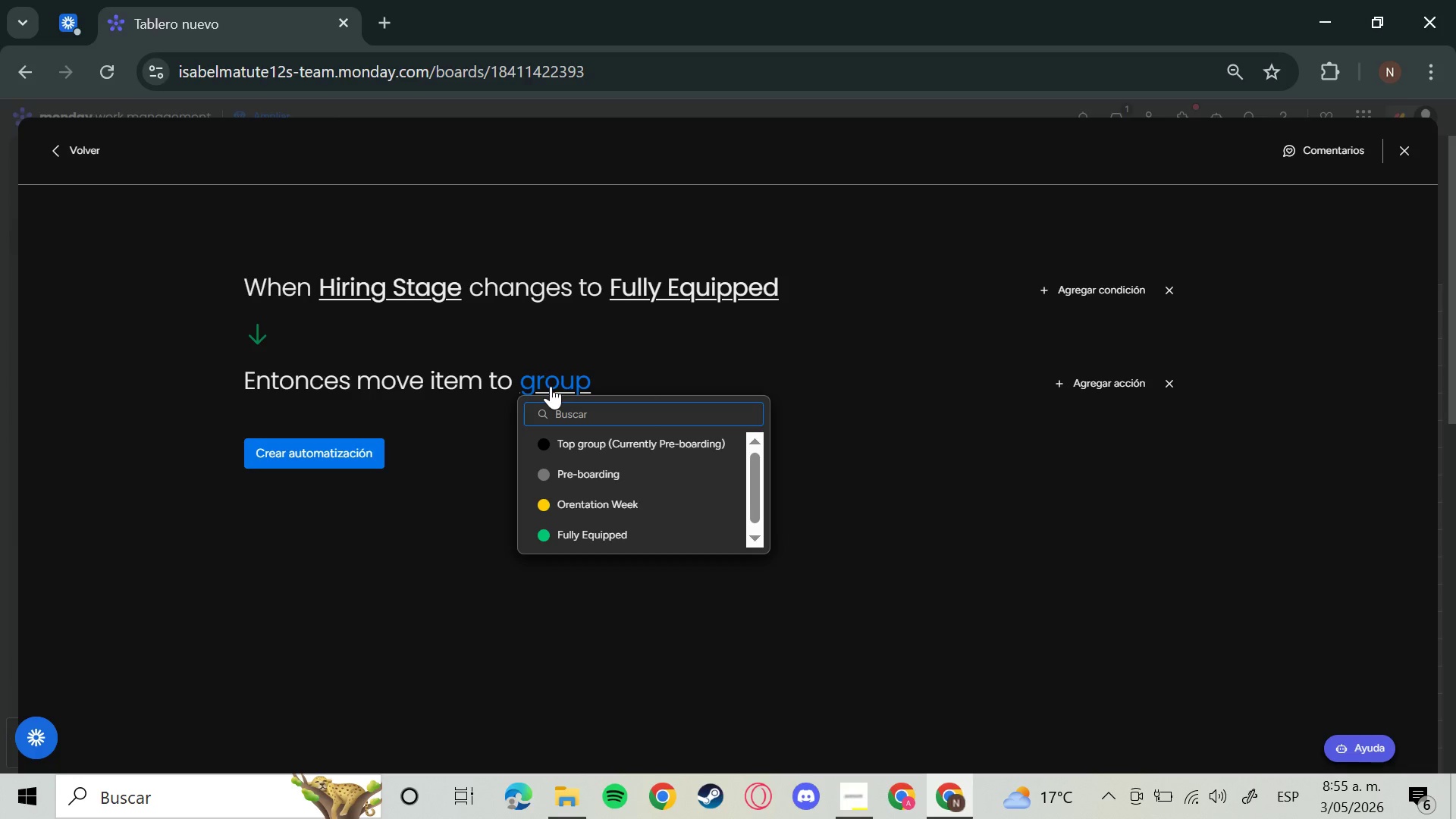 
wait(22.34)
 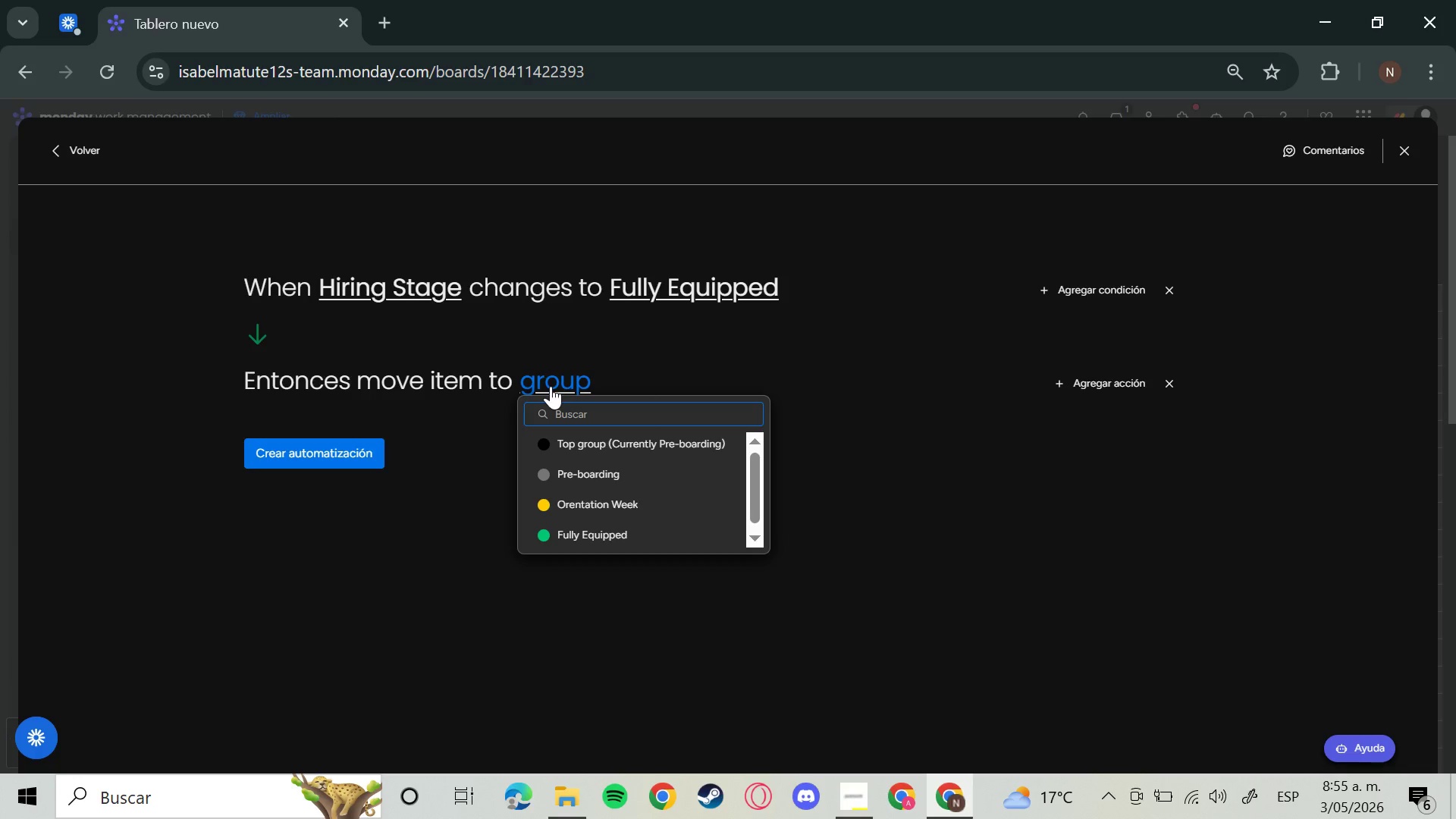 
left_click([601, 544])
 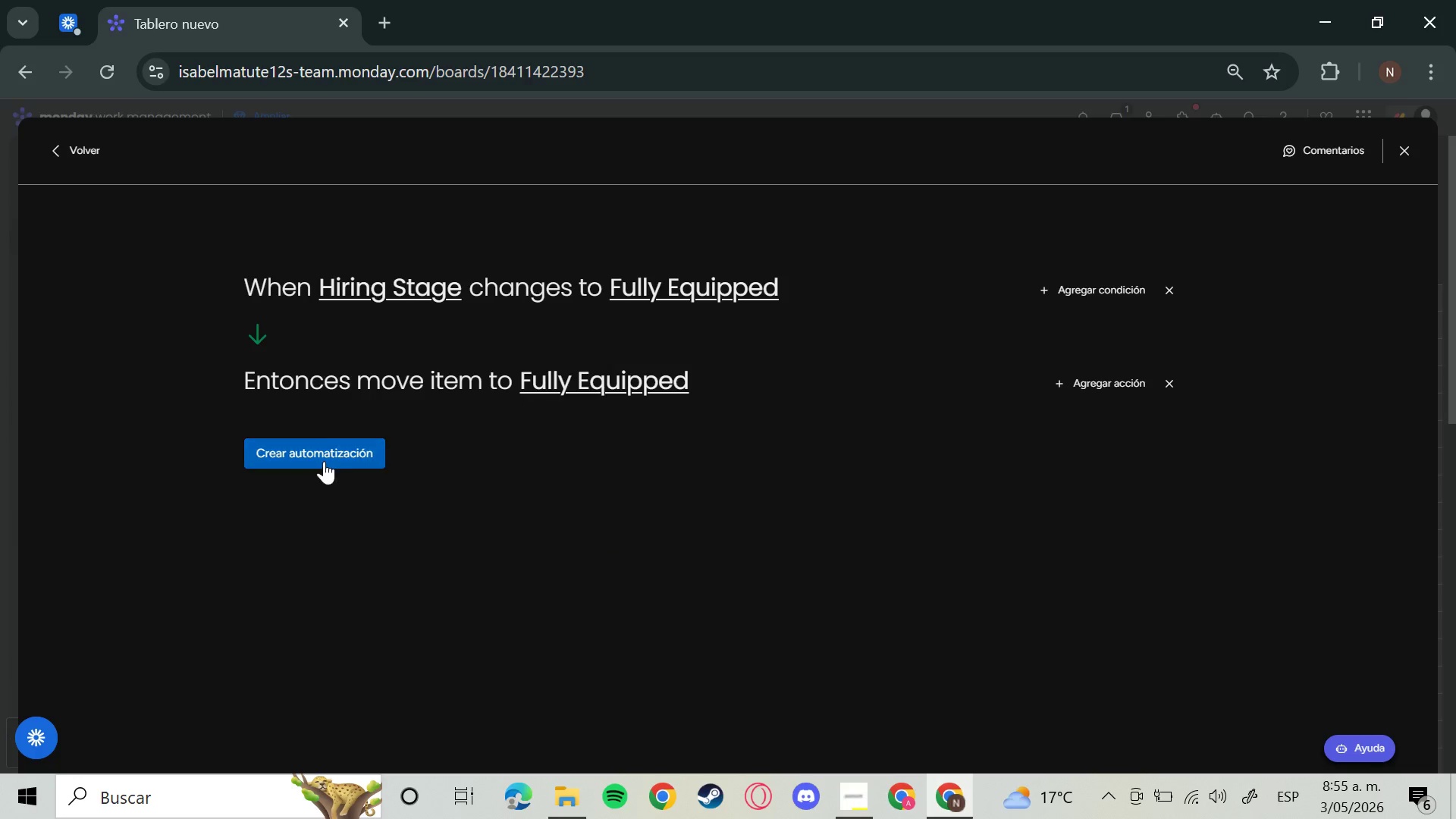 
left_click([324, 461])
 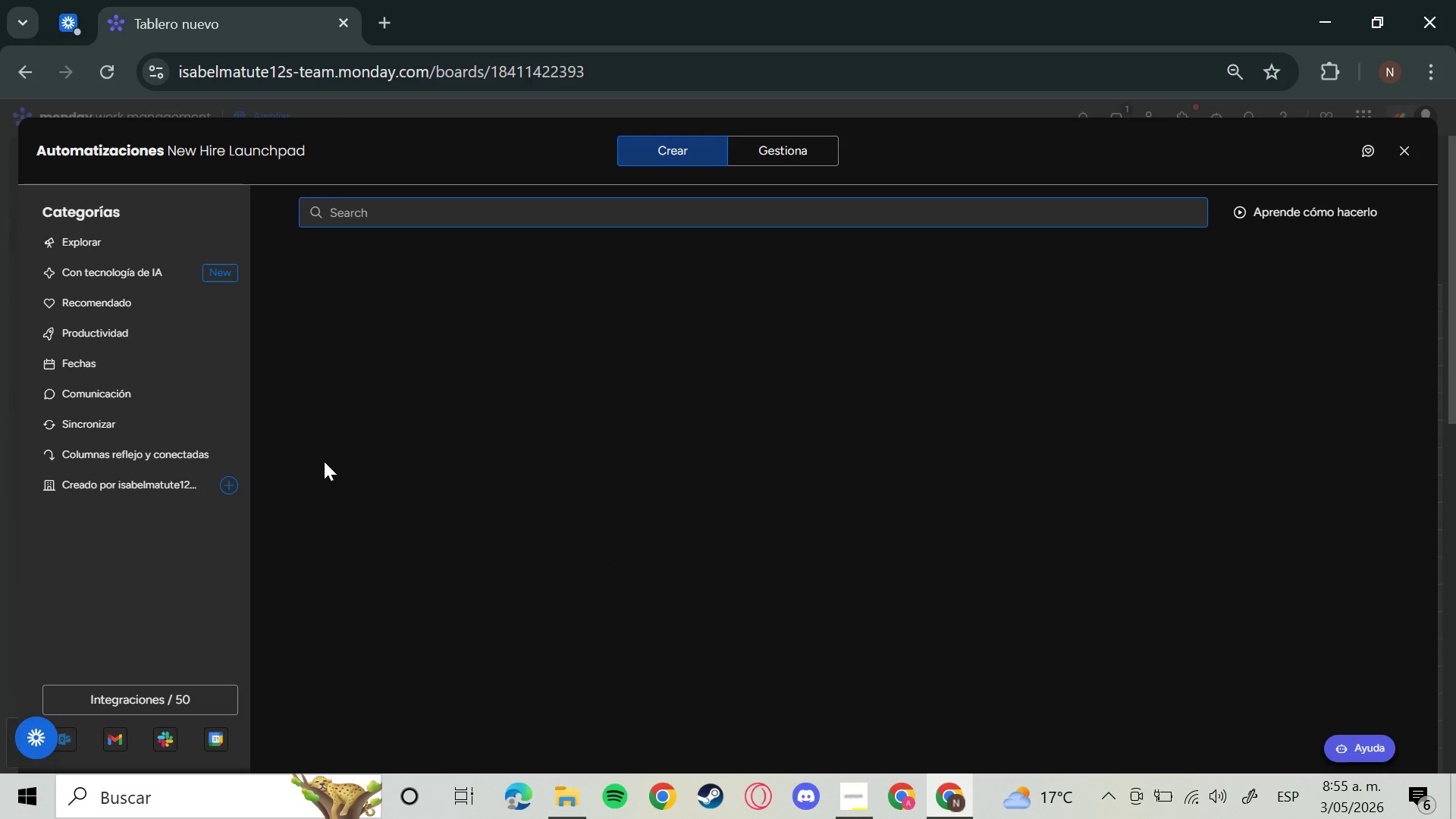 
wait(8.77)
 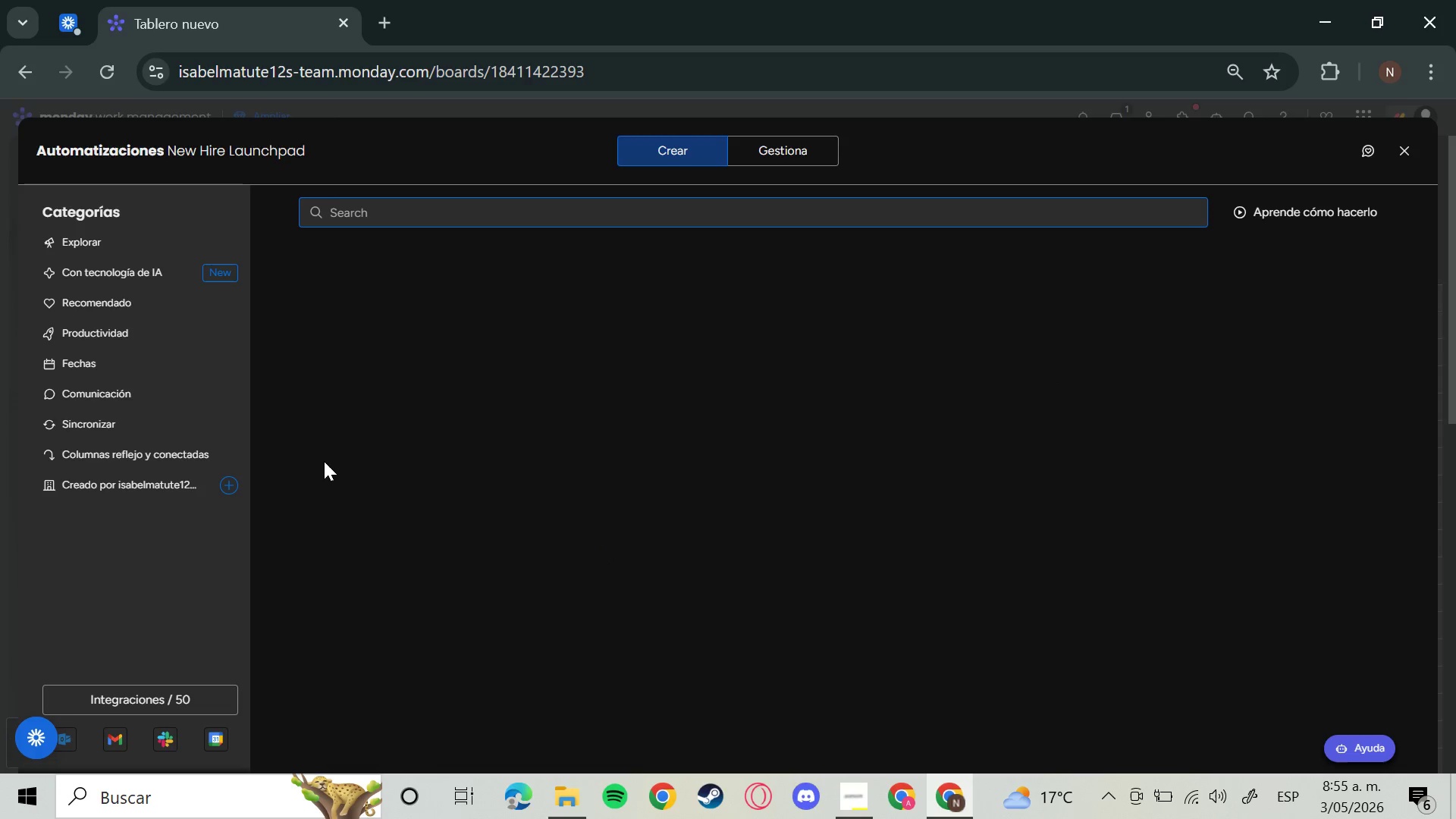 
right_click([324, 461])
 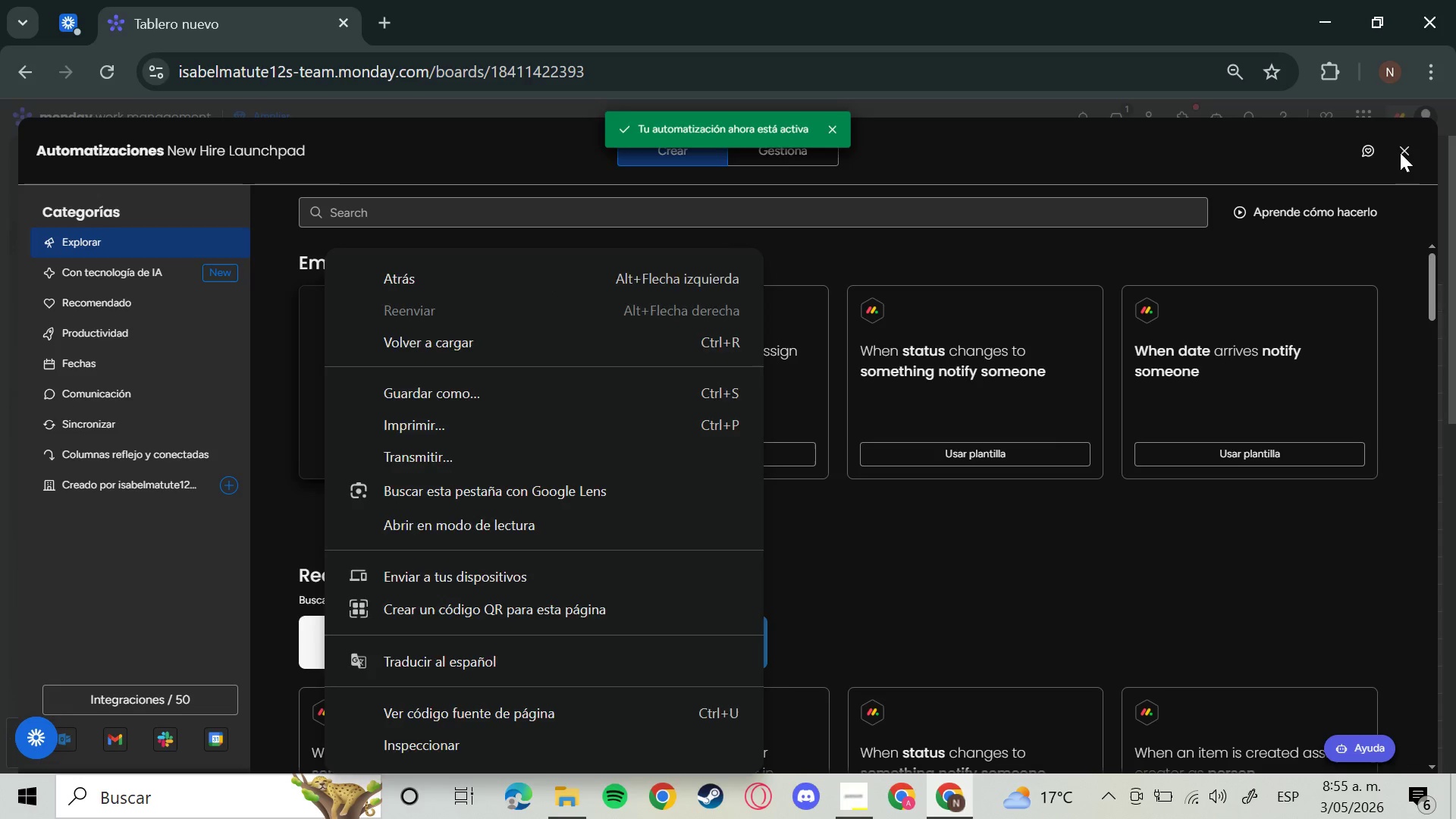 
left_click([1400, 152])
 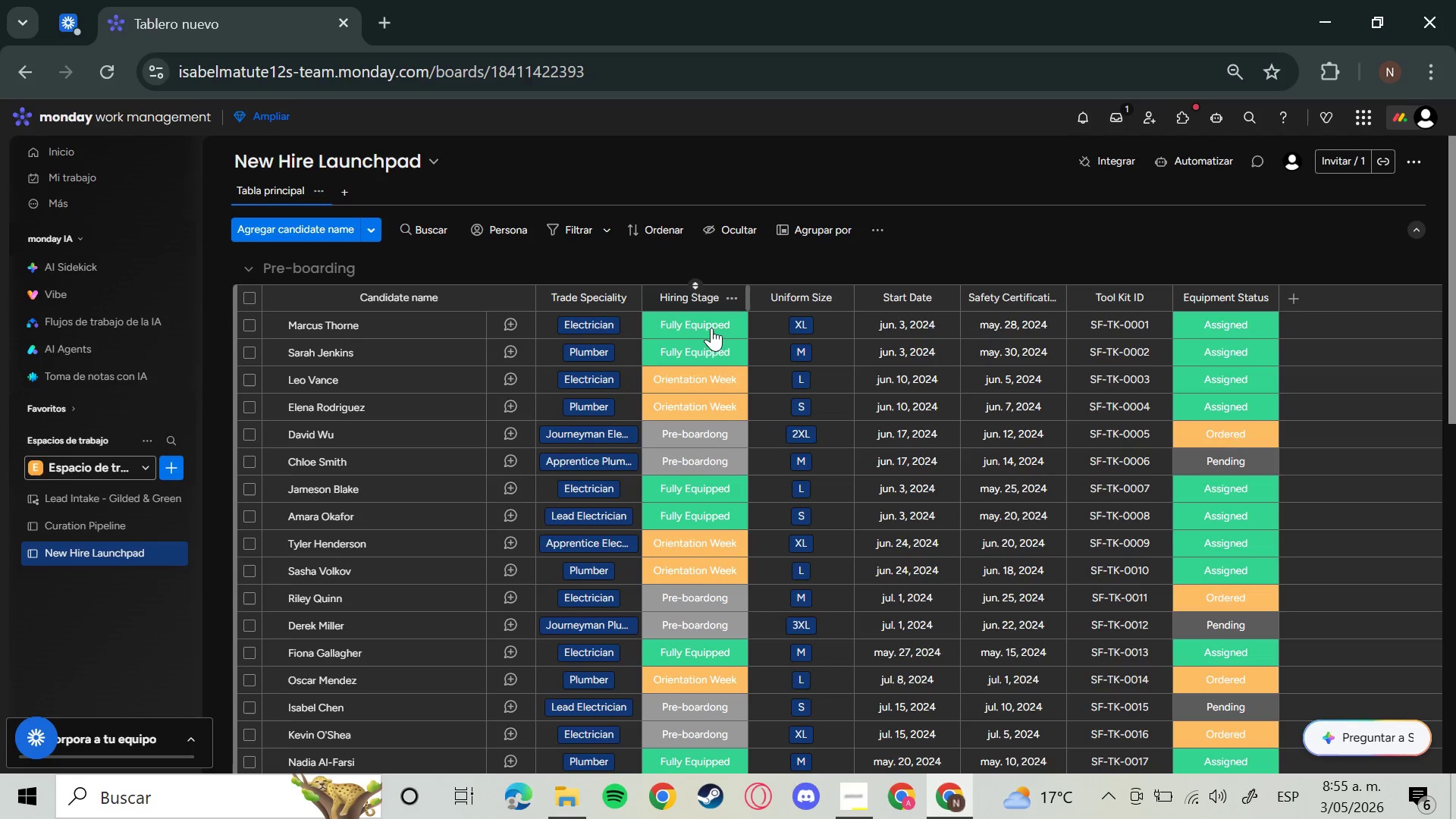 
left_click([707, 337])
 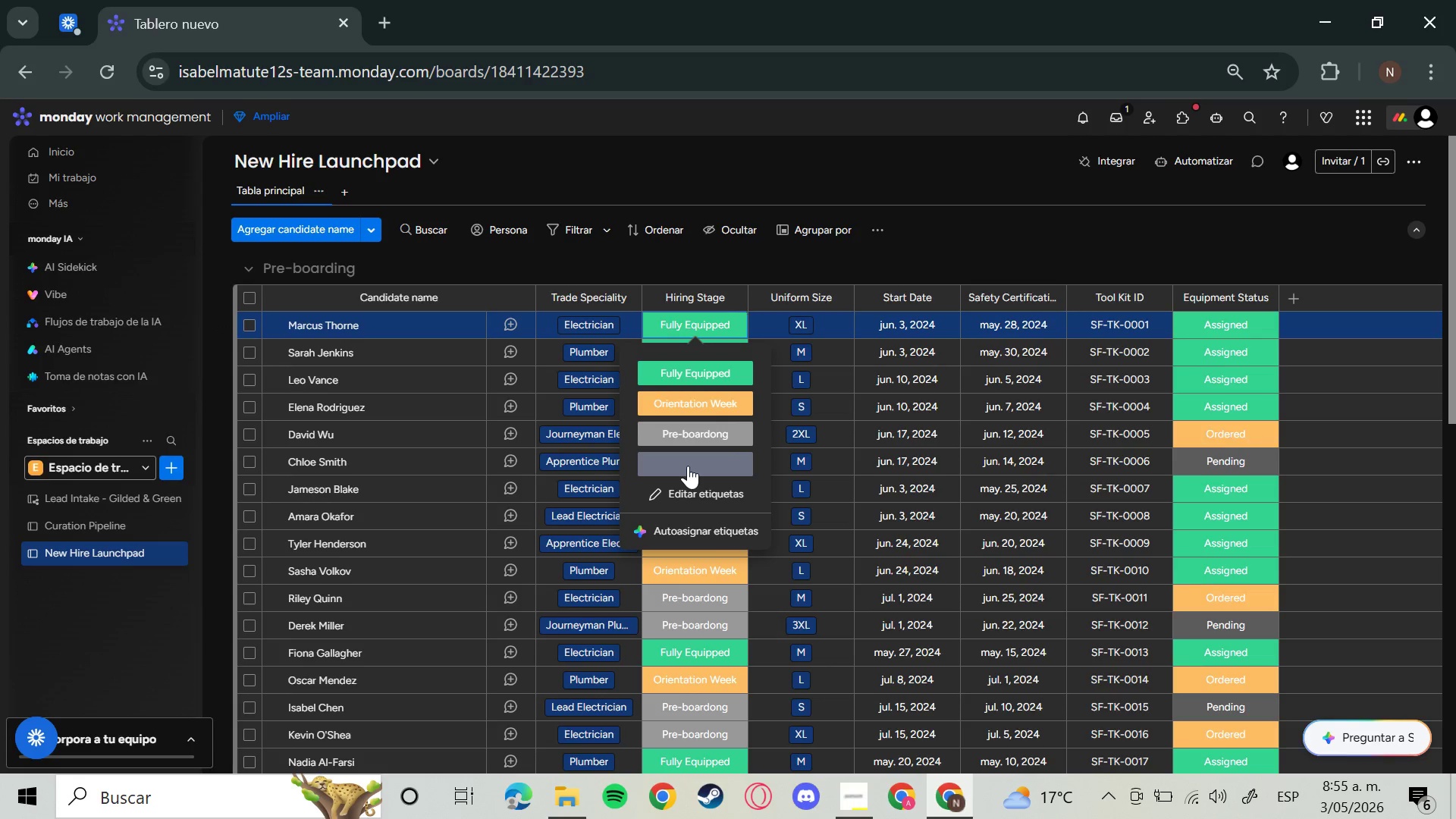 
left_click([688, 466])
 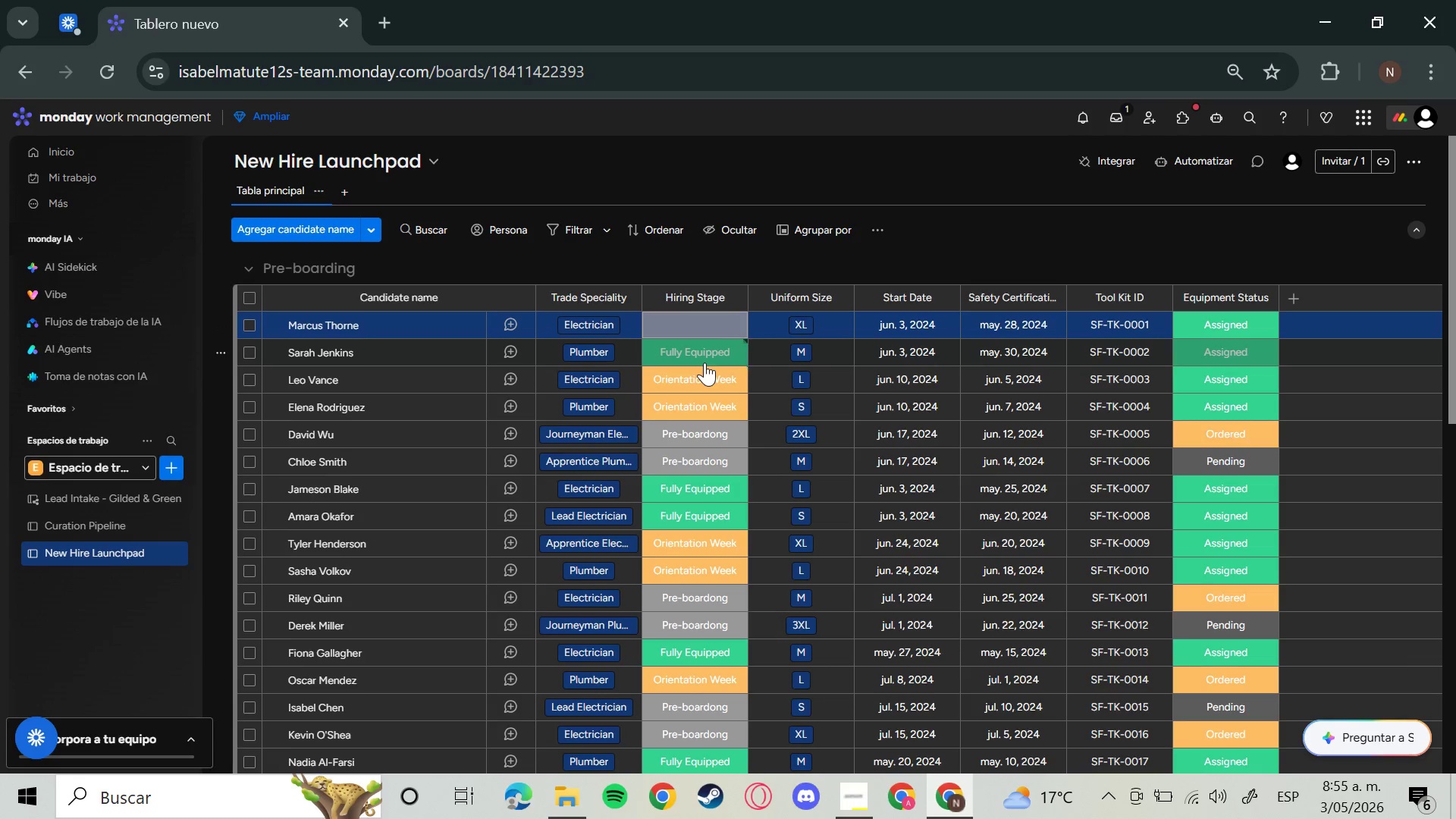 
left_click([704, 362])
 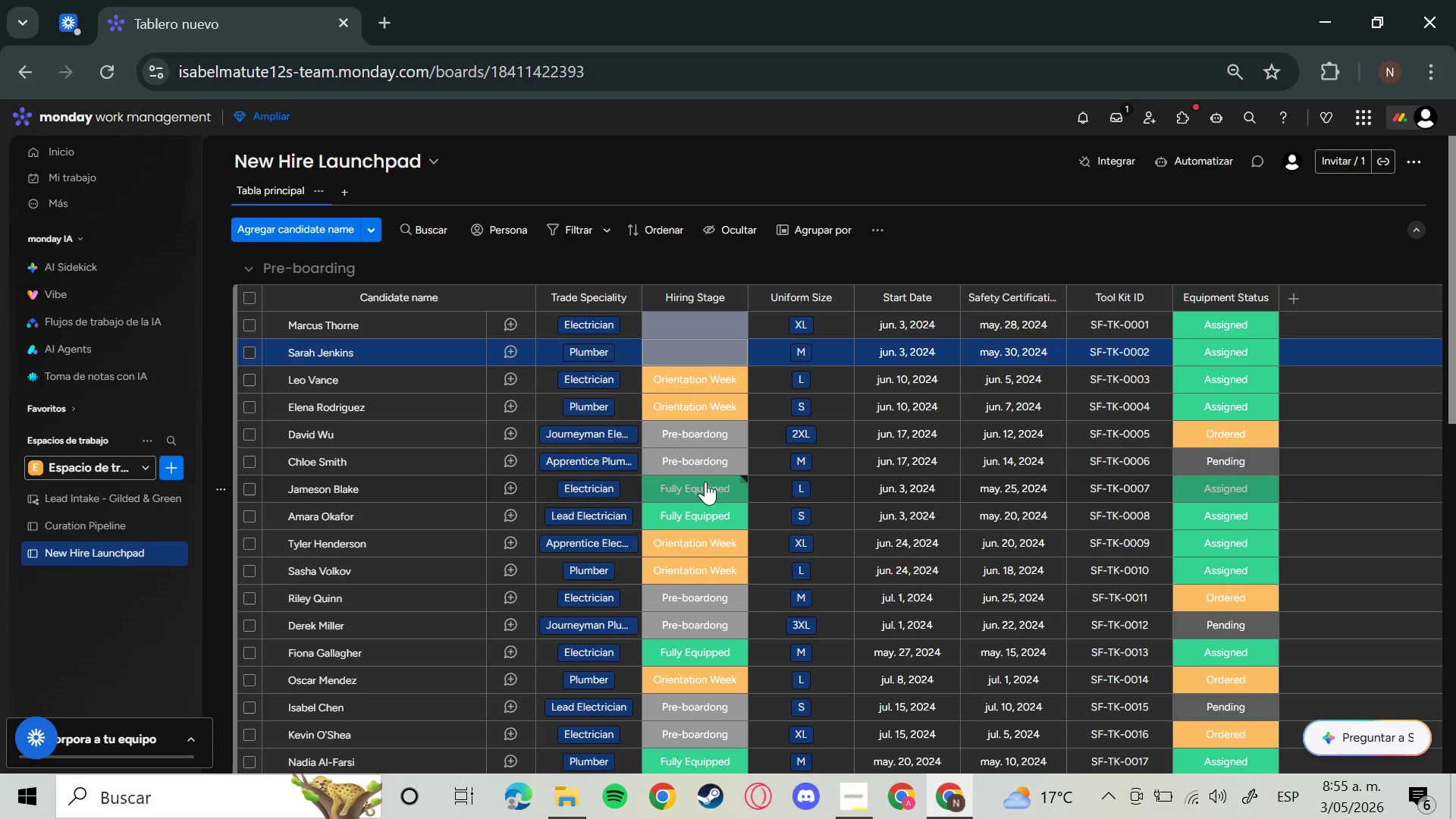 
left_click([721, 485])
 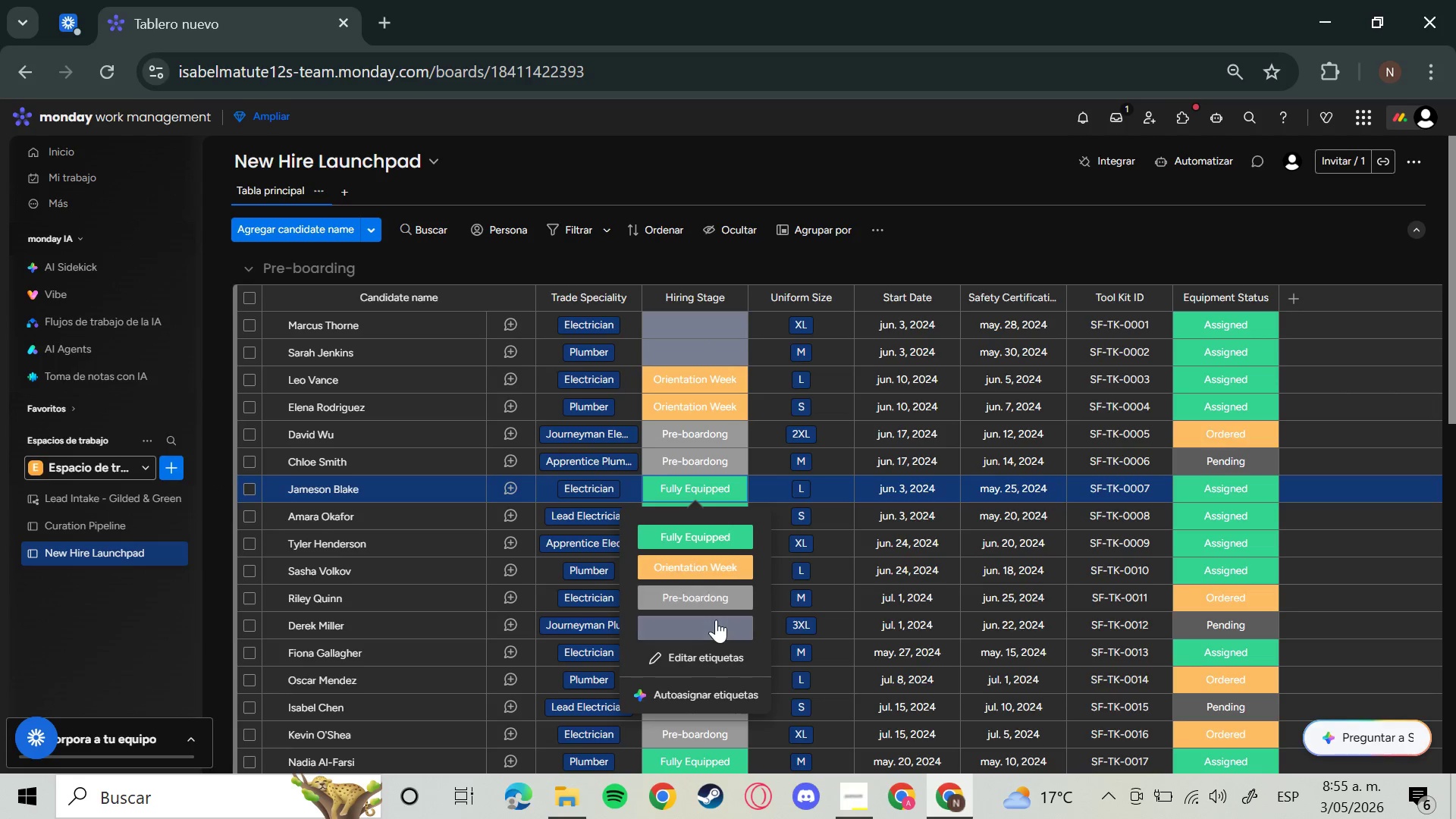 
left_click([716, 620])
 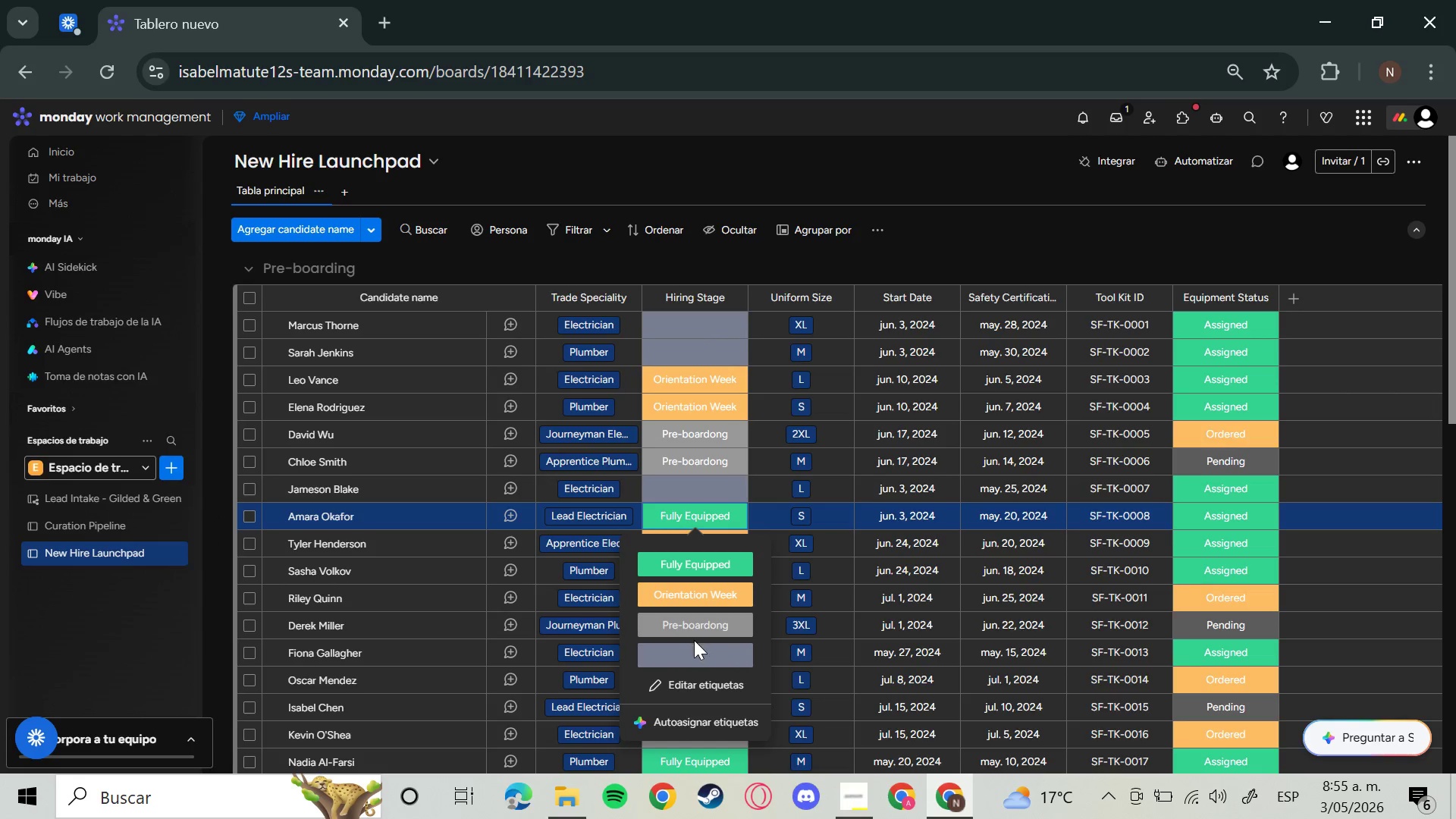 
left_click([694, 647])
 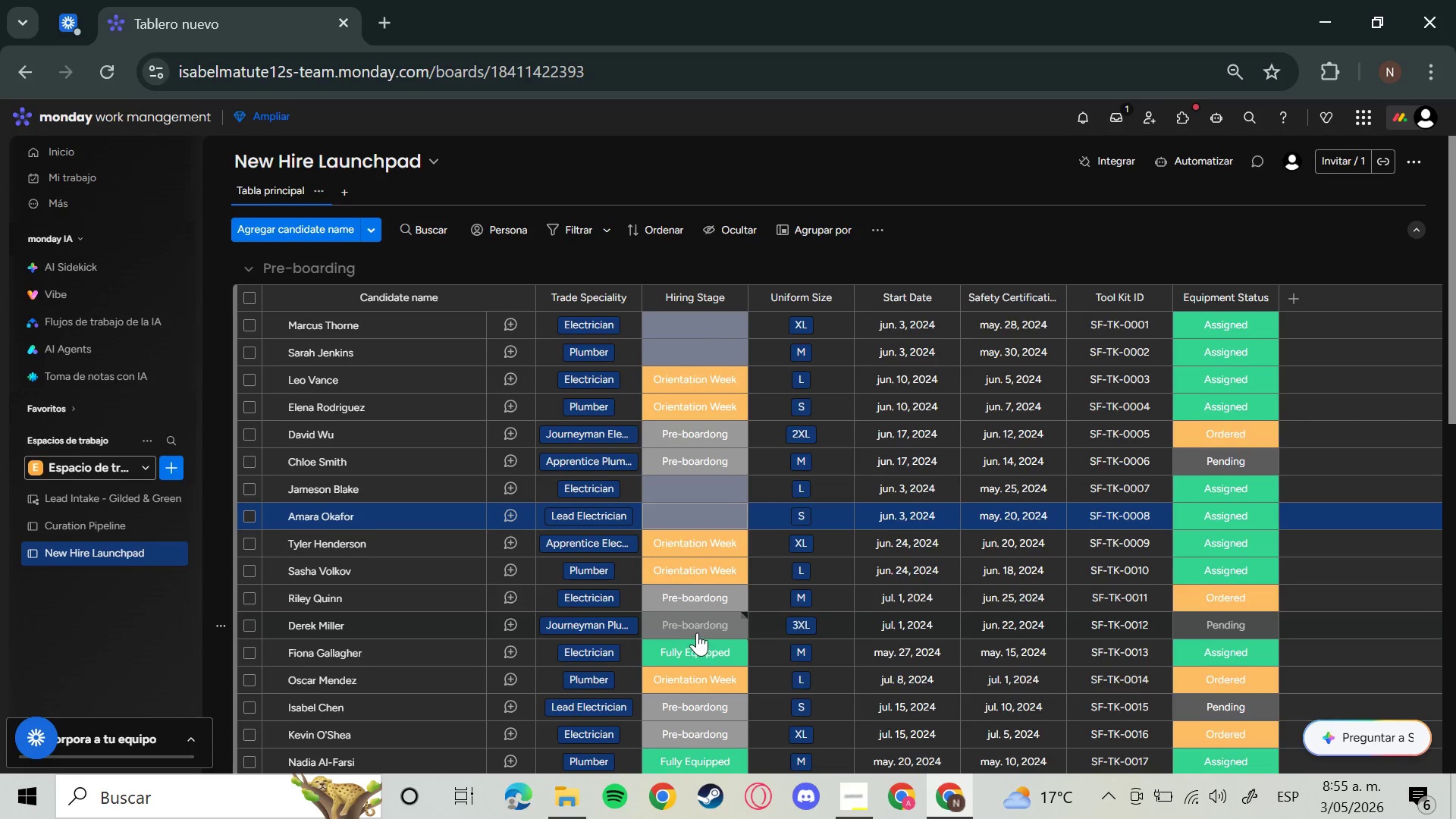 
scroll: coordinate [697, 633], scroll_direction: down, amount: 2.0
 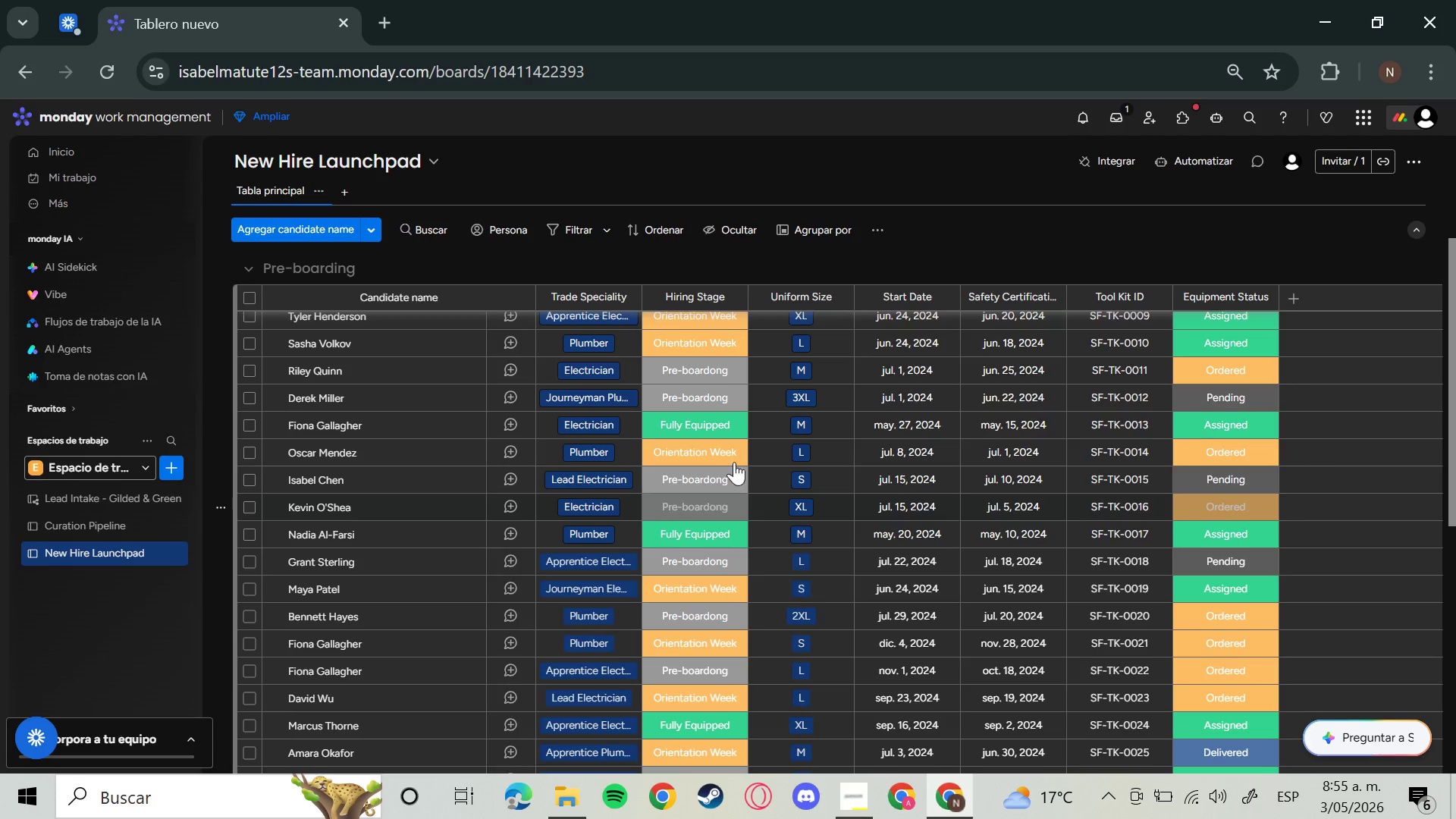 
mouse_move([729, 416])
 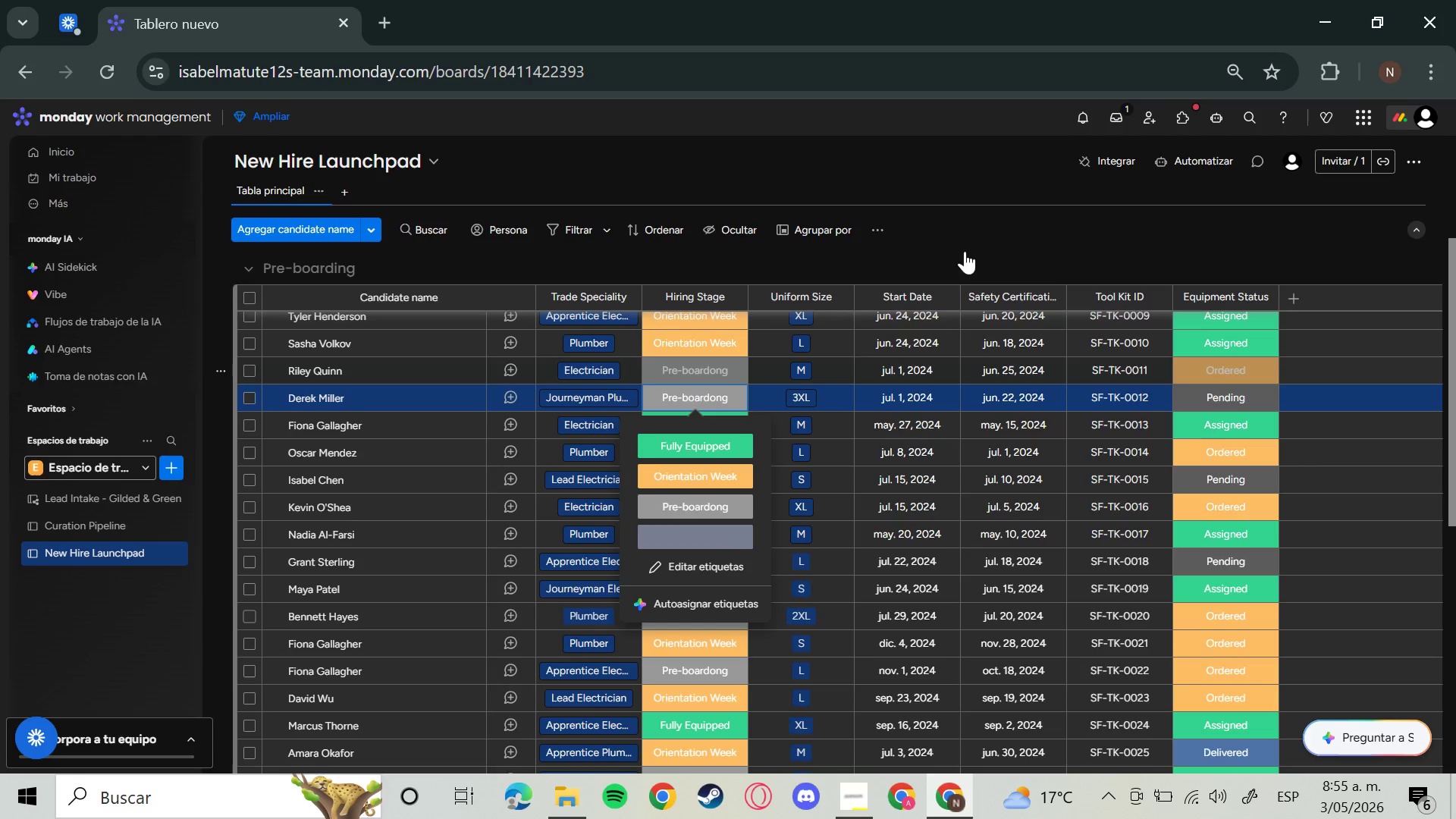 
left_click([965, 251])
 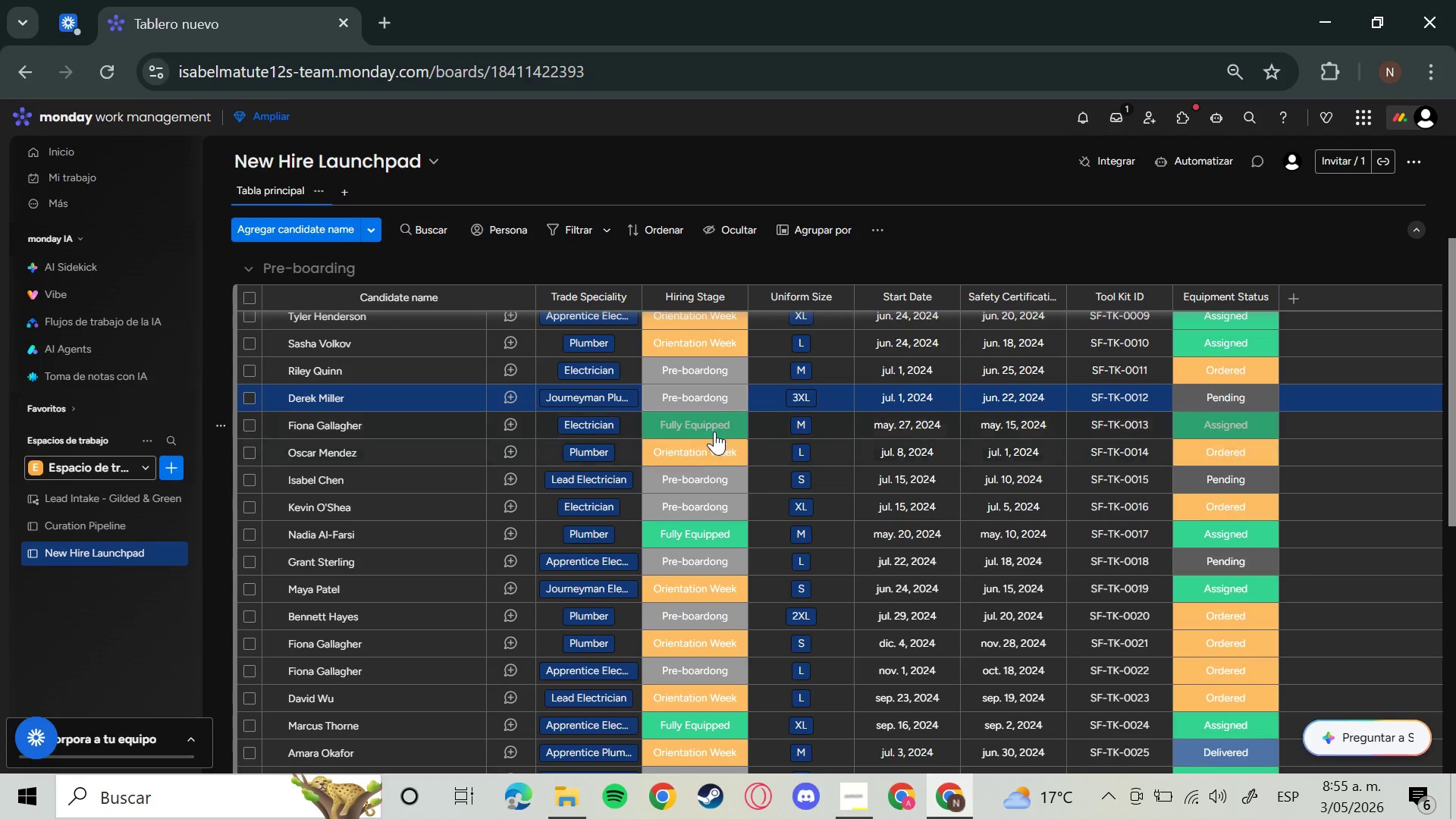 
left_click([714, 428])
 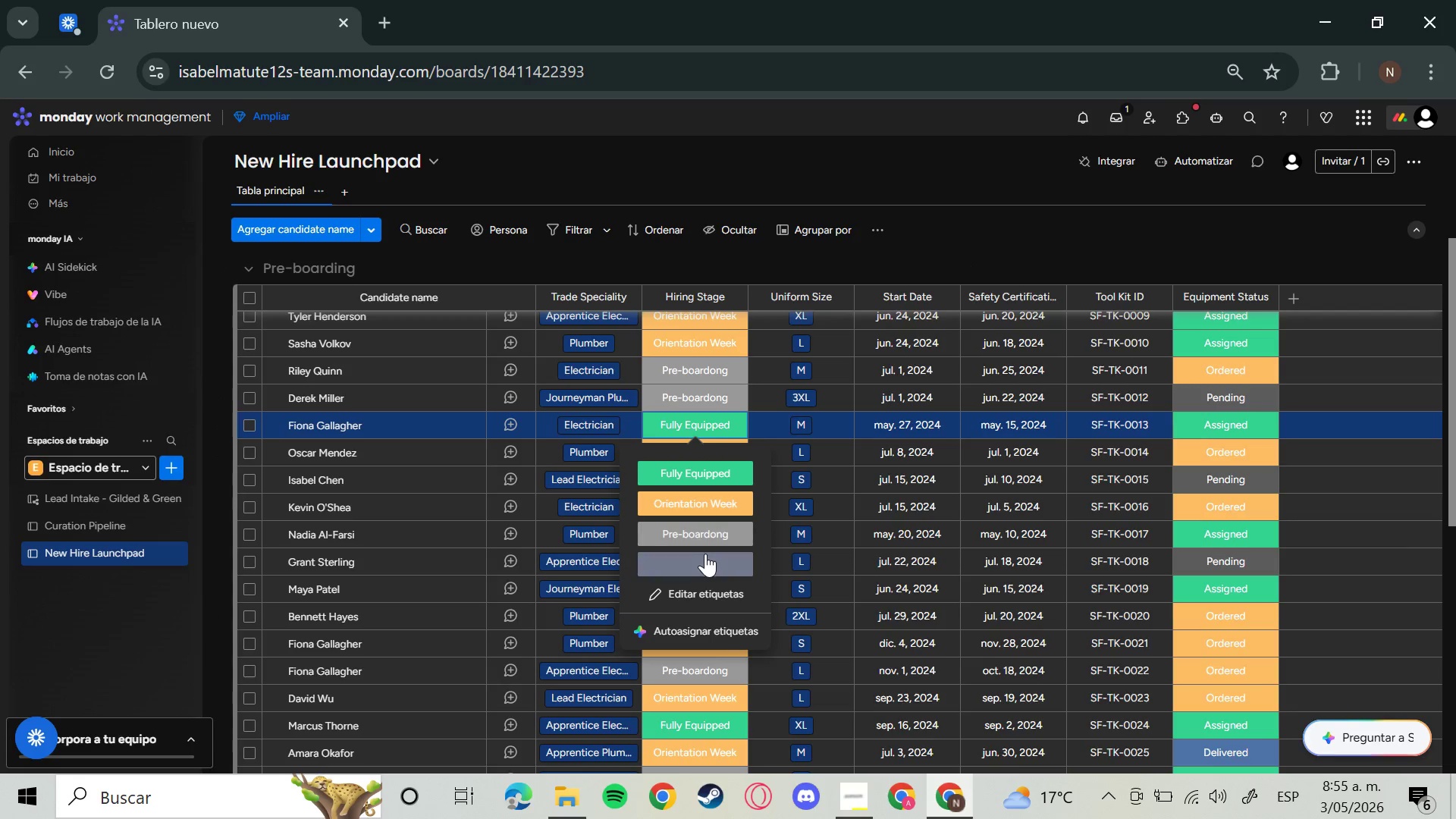 
left_click([706, 555])
 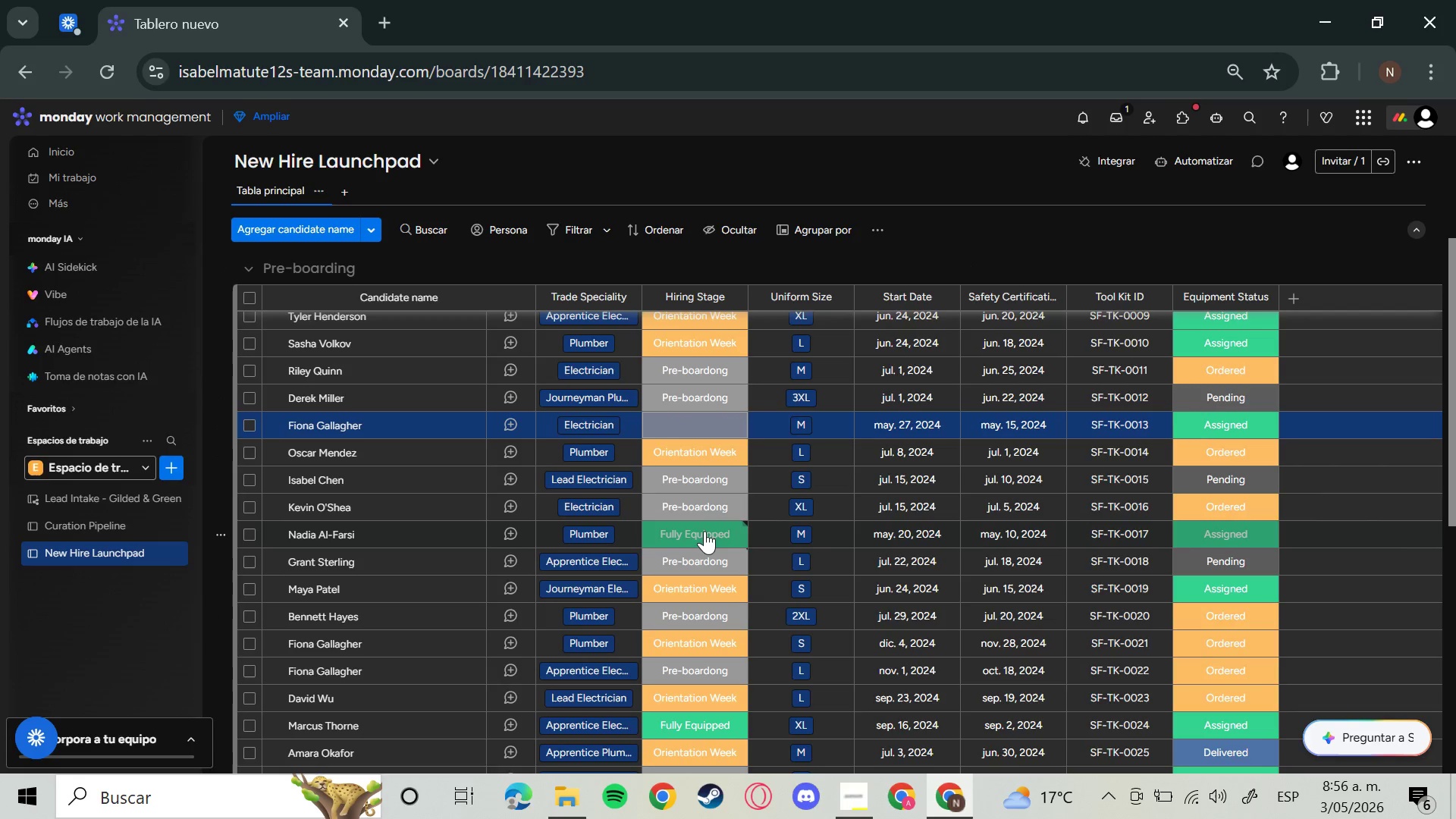 
left_click([704, 531])
 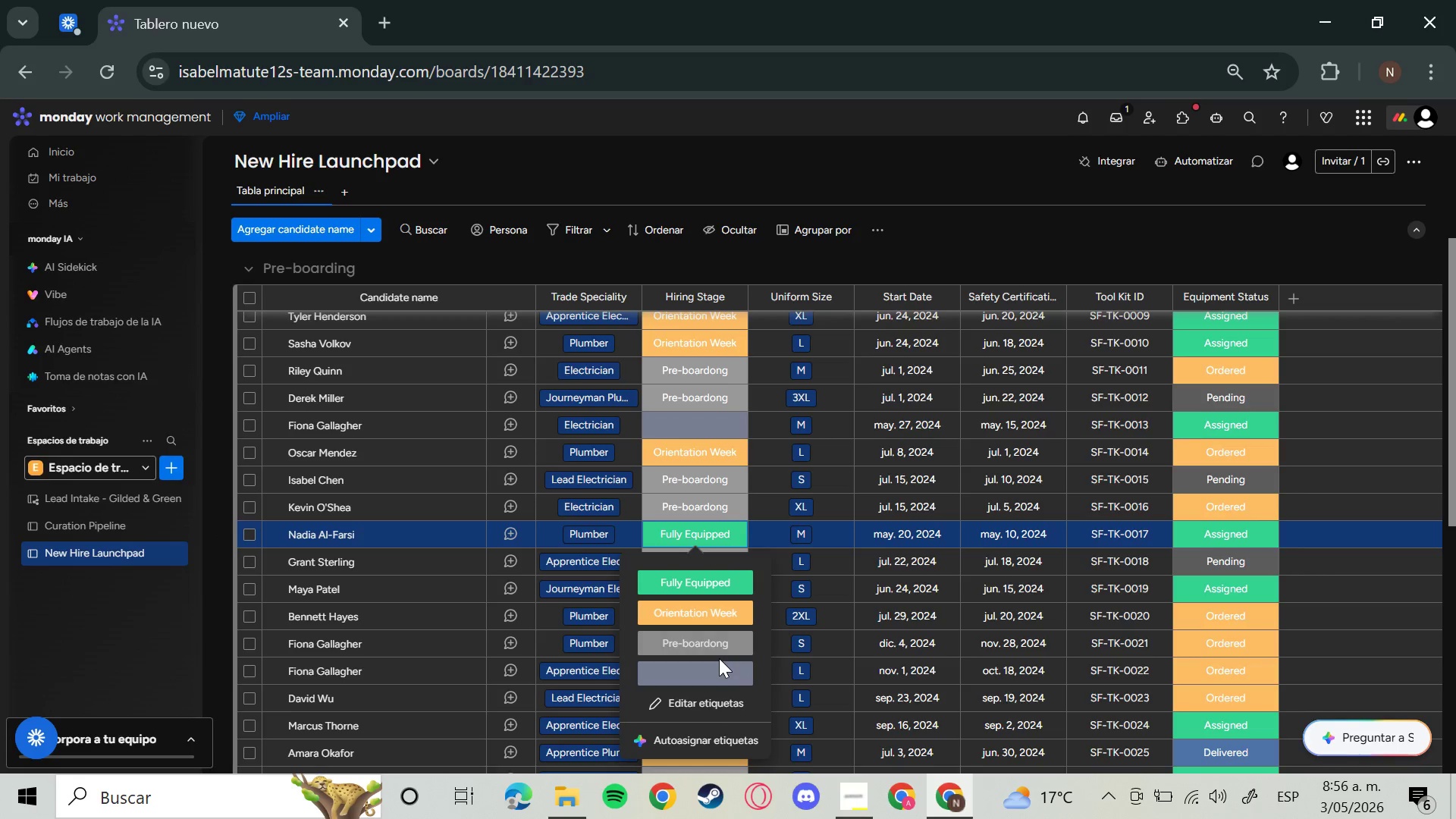 
left_click([719, 658])
 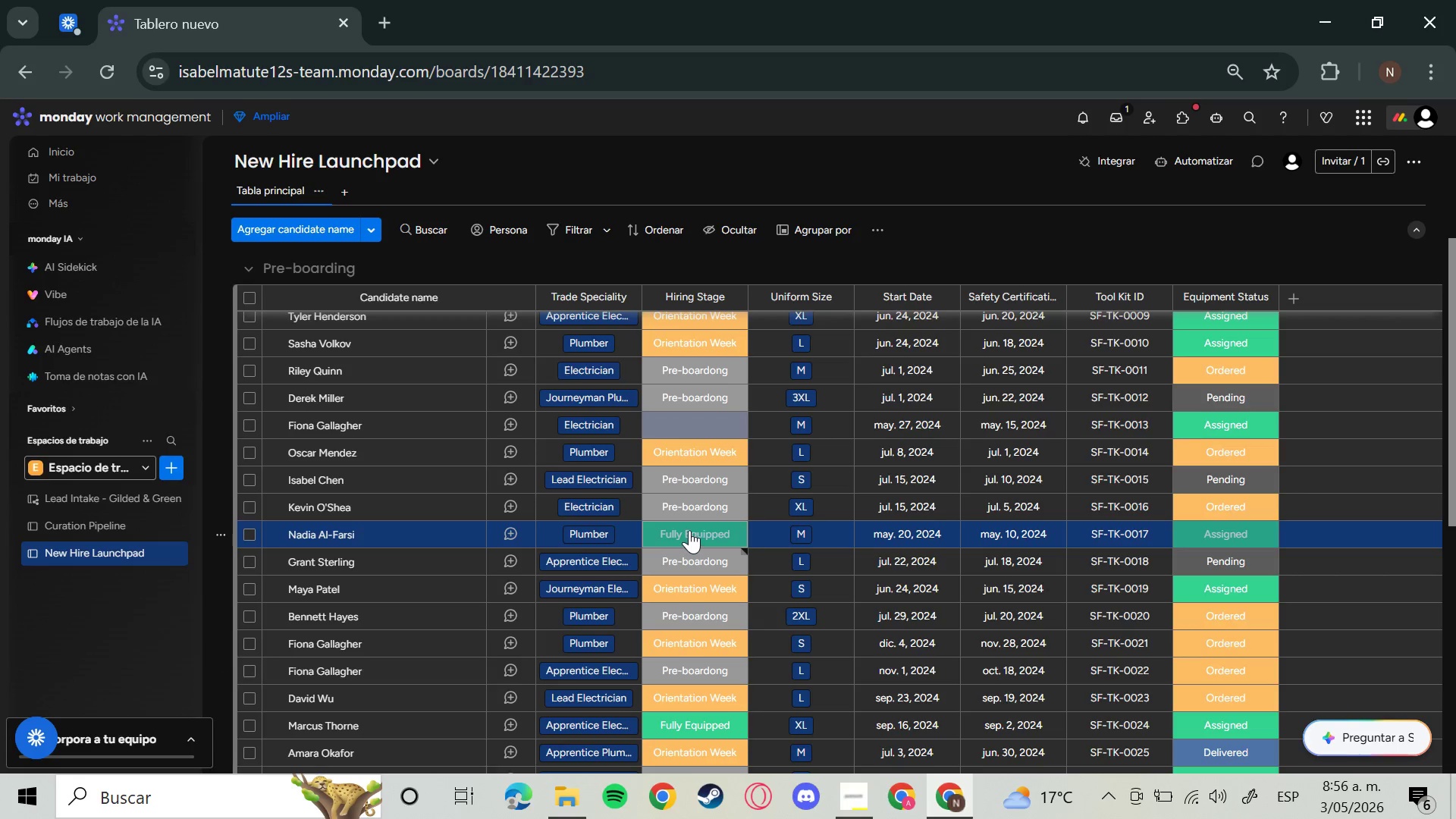 
left_click([689, 530])
 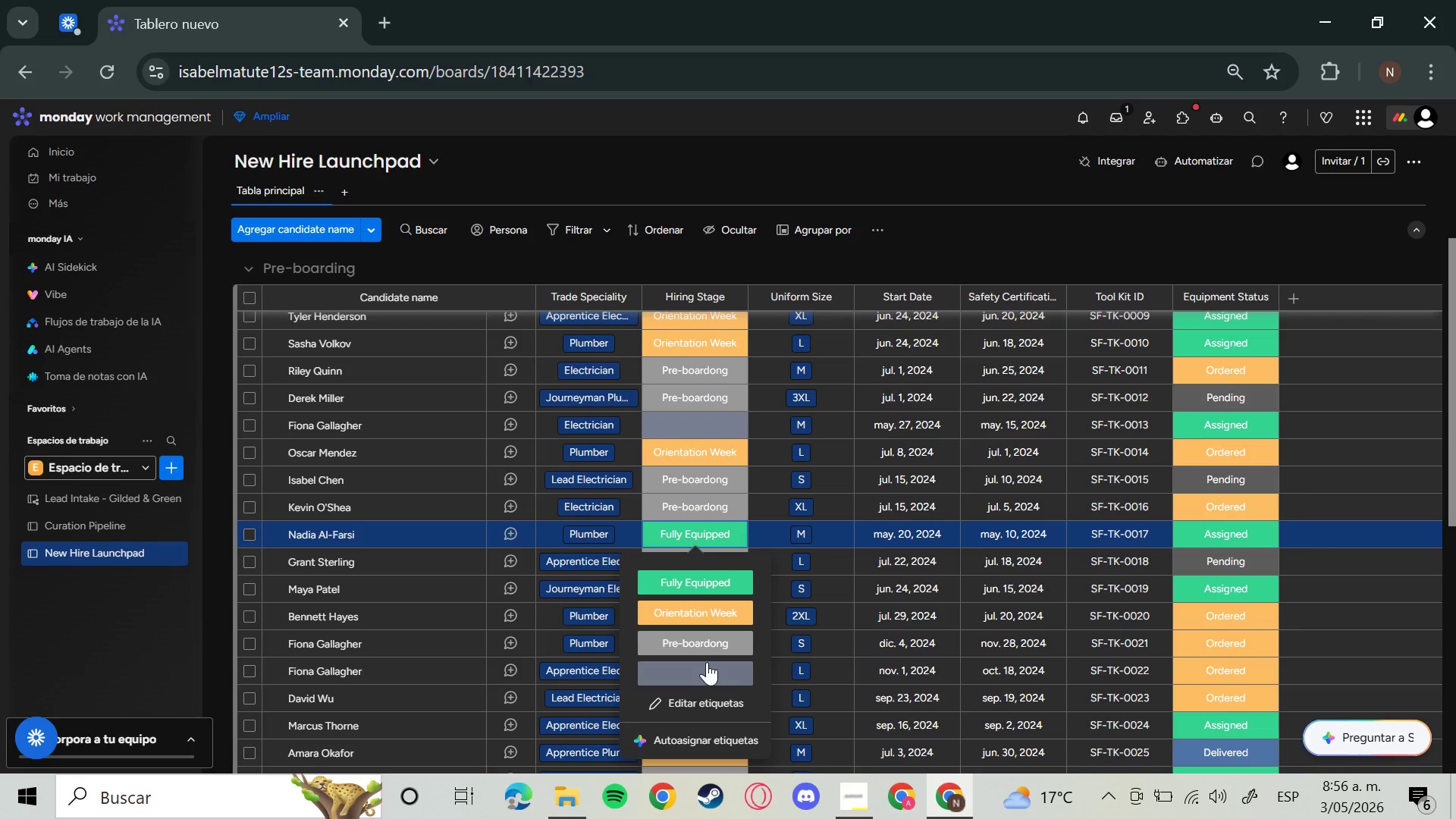 
left_click([707, 662])
 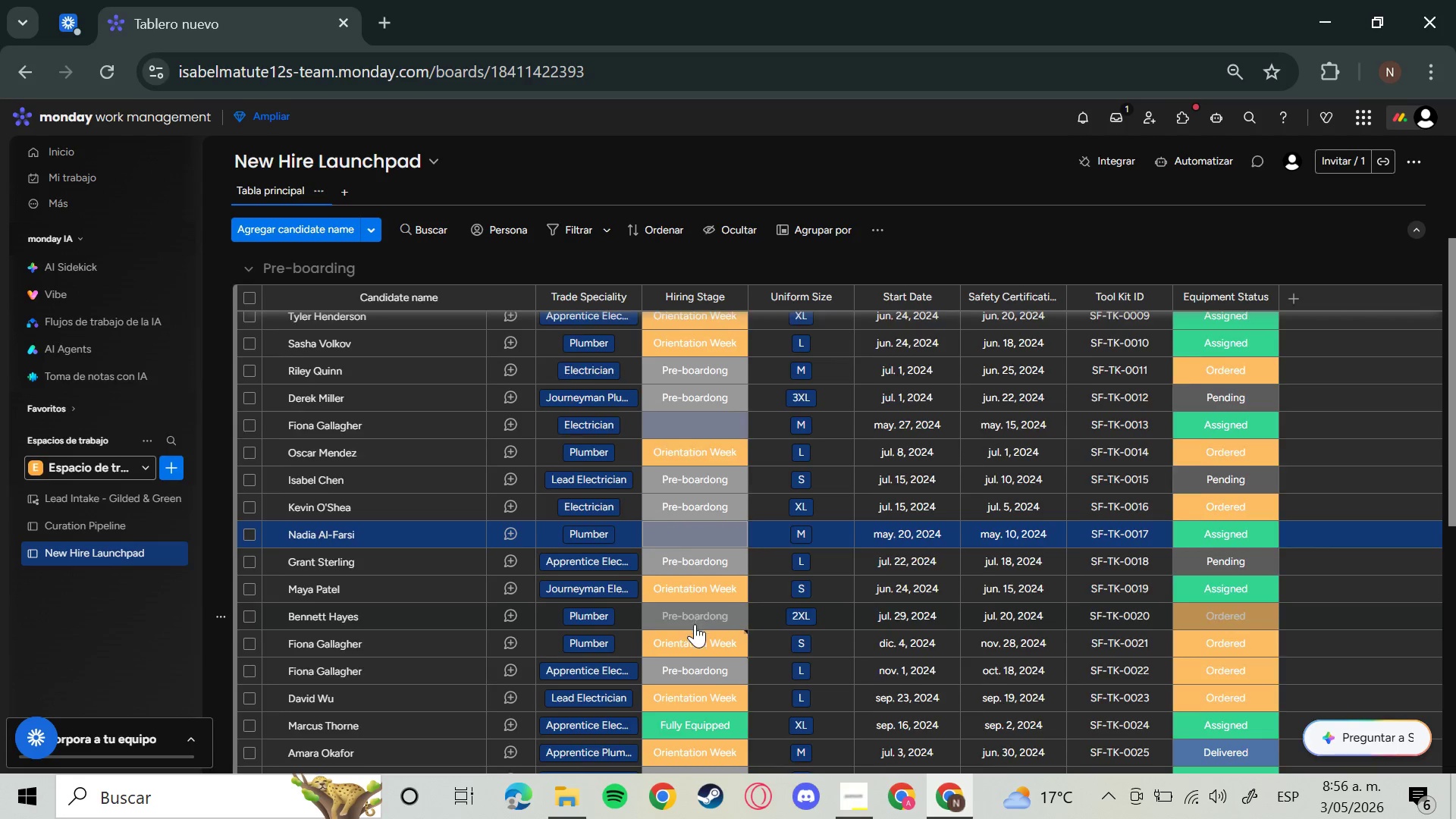 
scroll: coordinate [695, 620], scroll_direction: down, amount: 1.0
 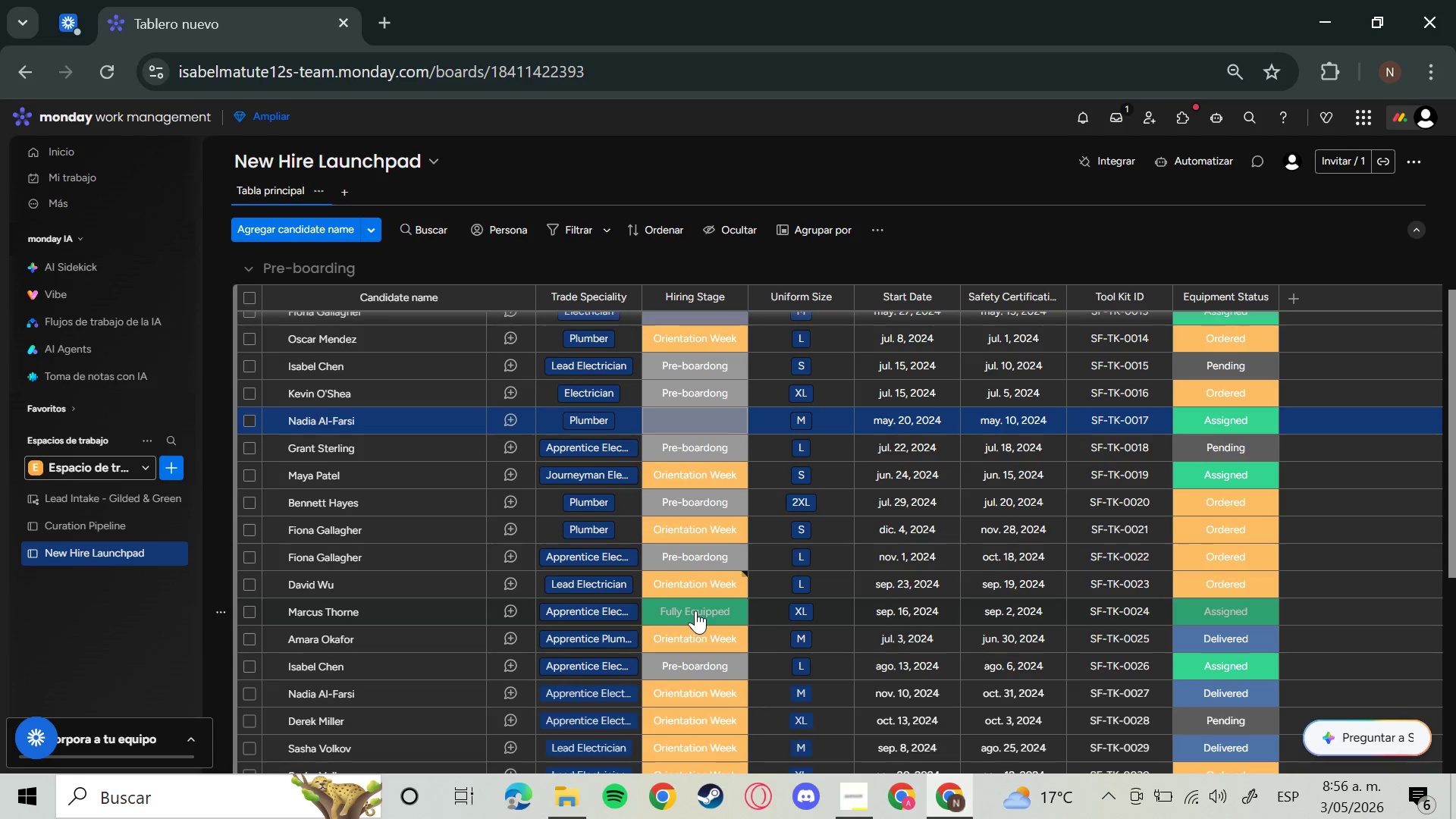 
left_click([695, 610])
 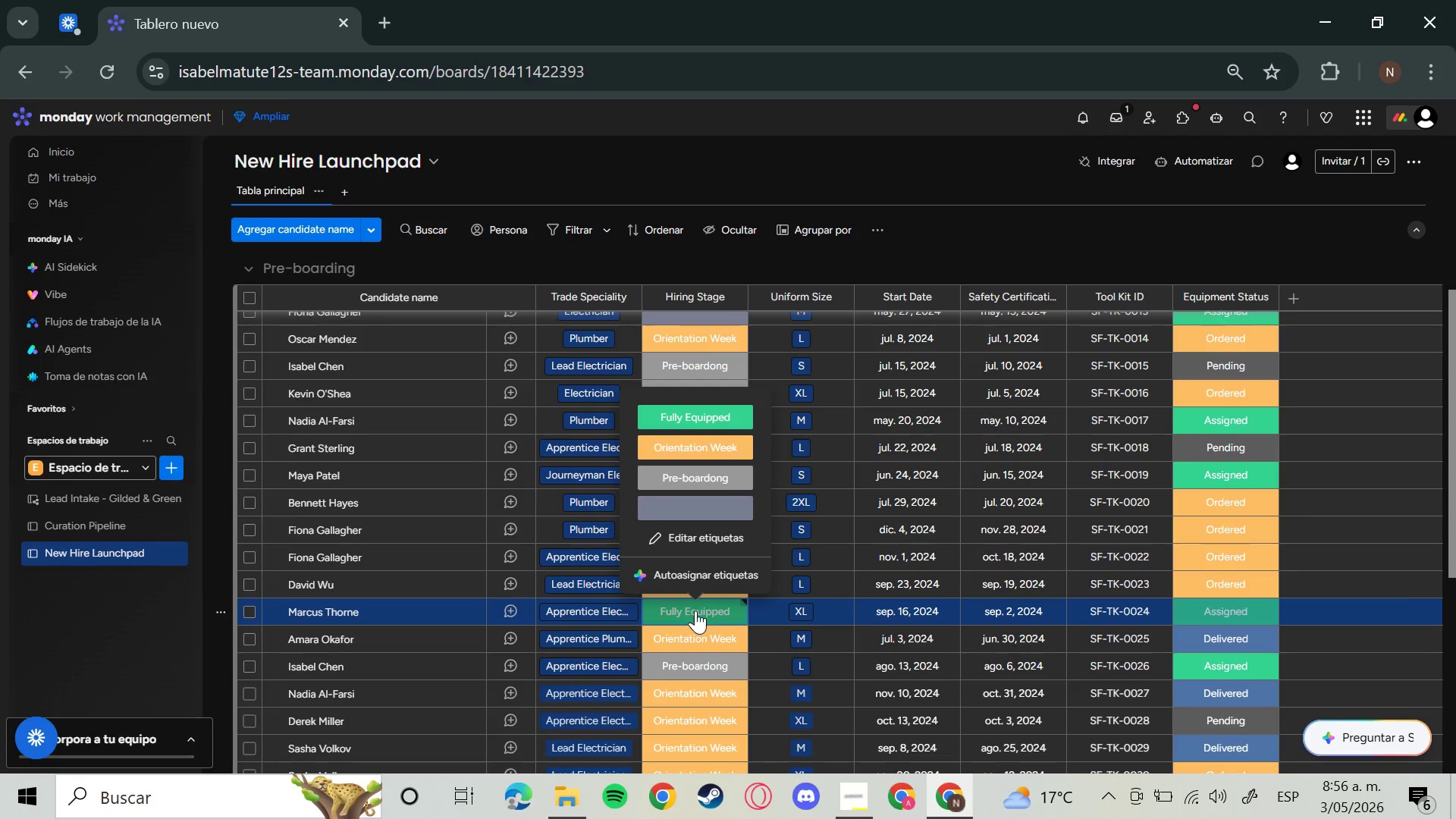 
right_click([695, 610])
 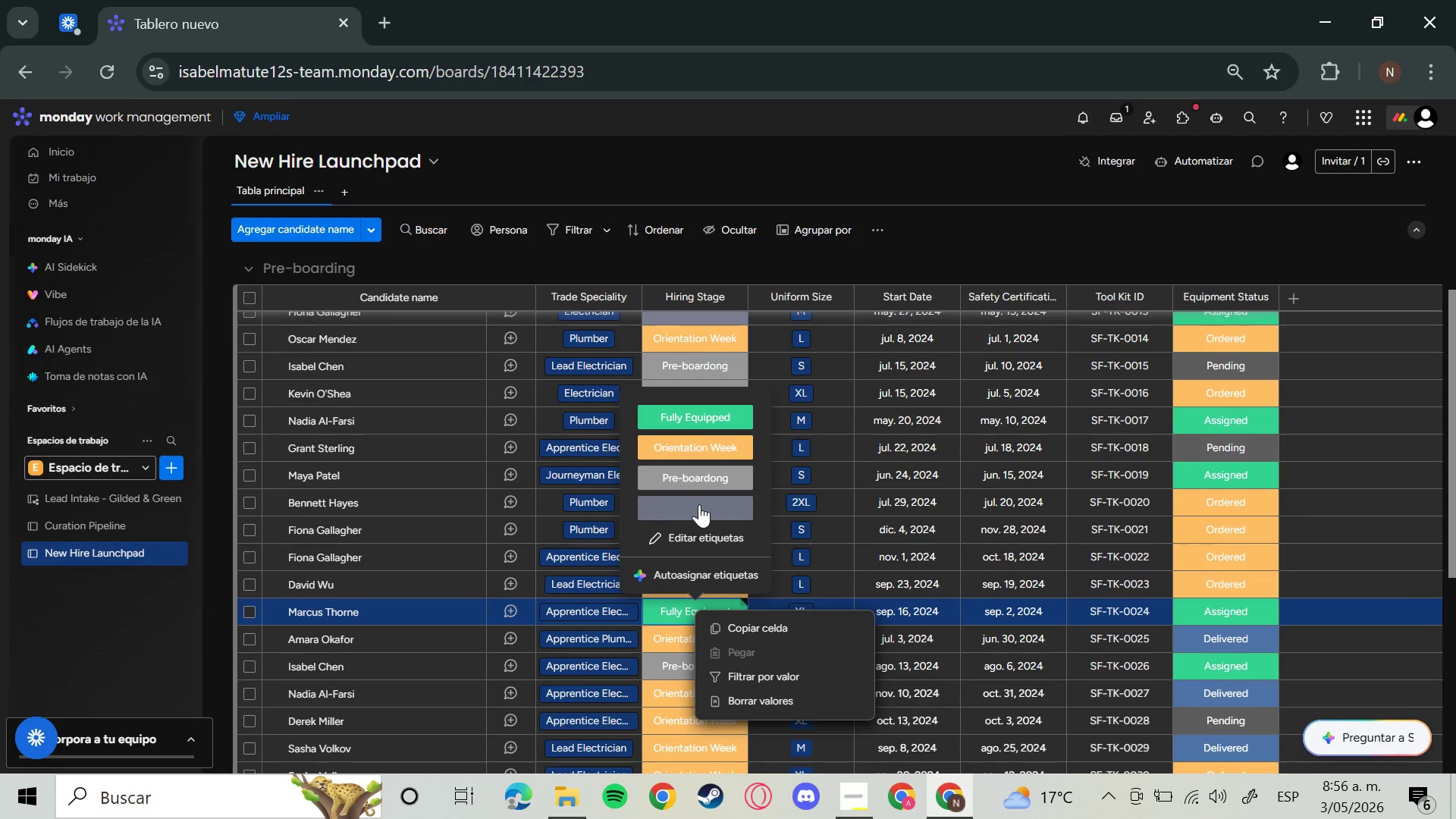 
left_click([699, 504])
 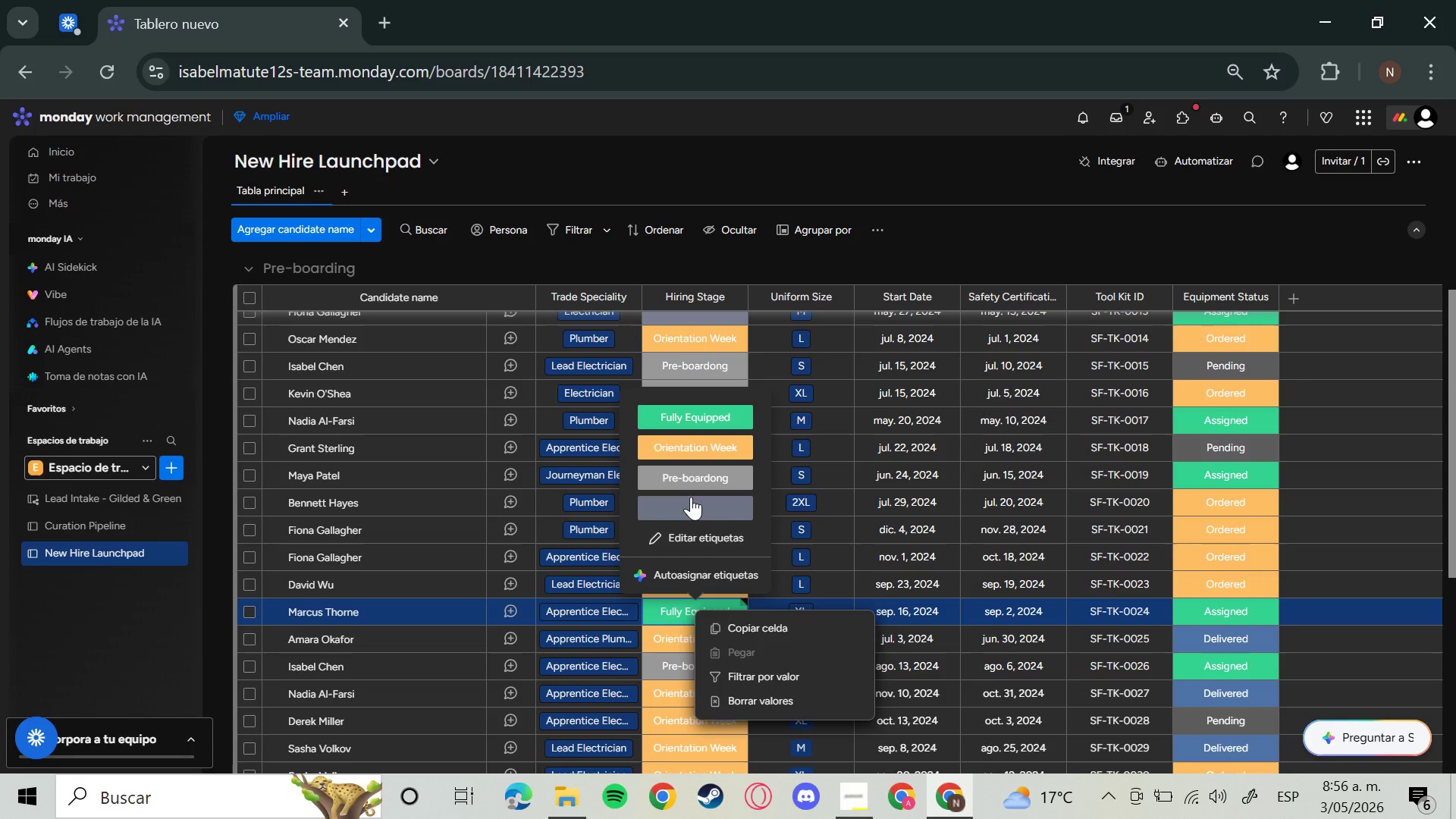 
left_click([841, 255])
 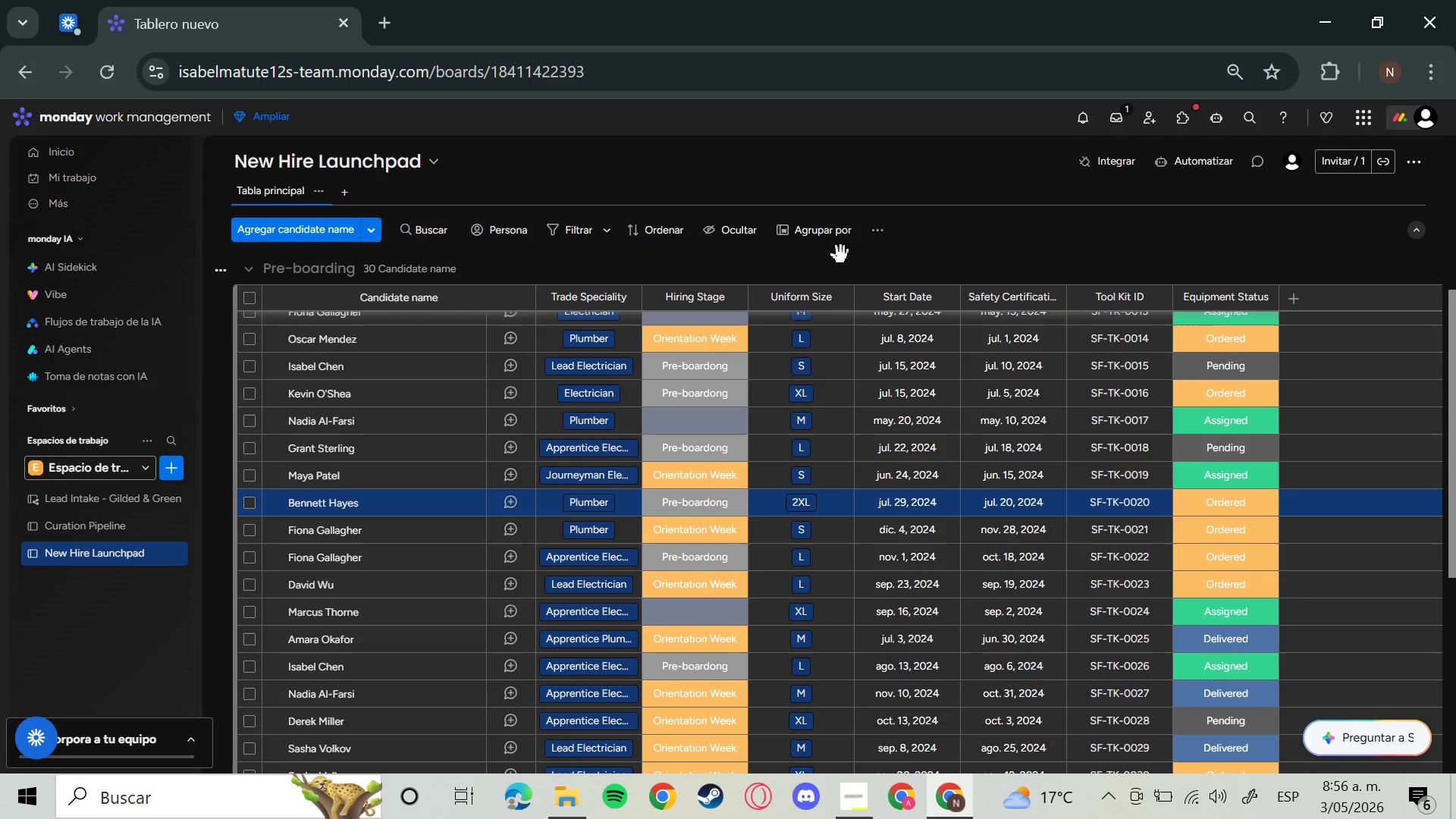 
wait(20.34)
 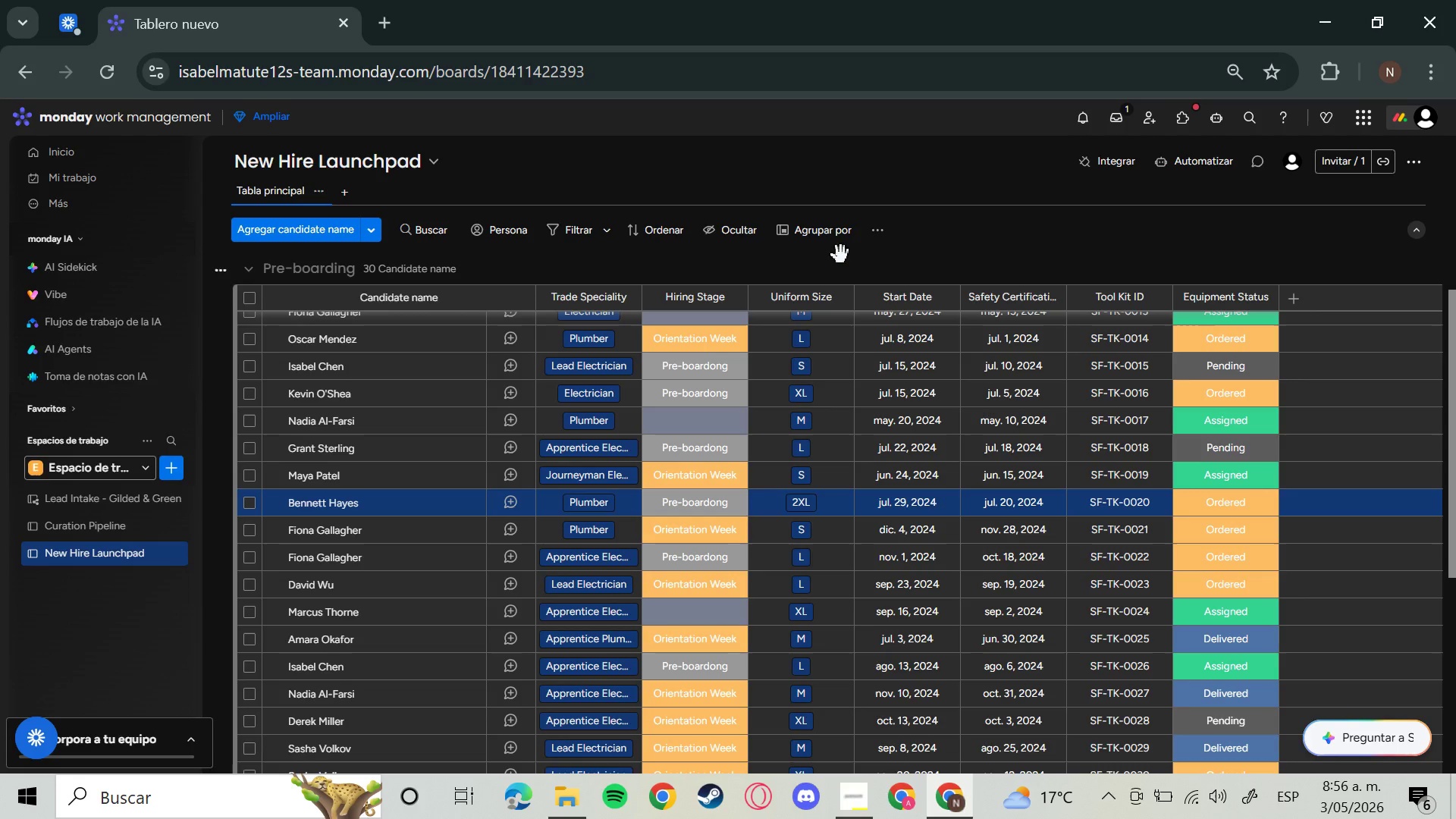 
scroll: coordinate [792, 278], scroll_direction: down, amount: 3.0
 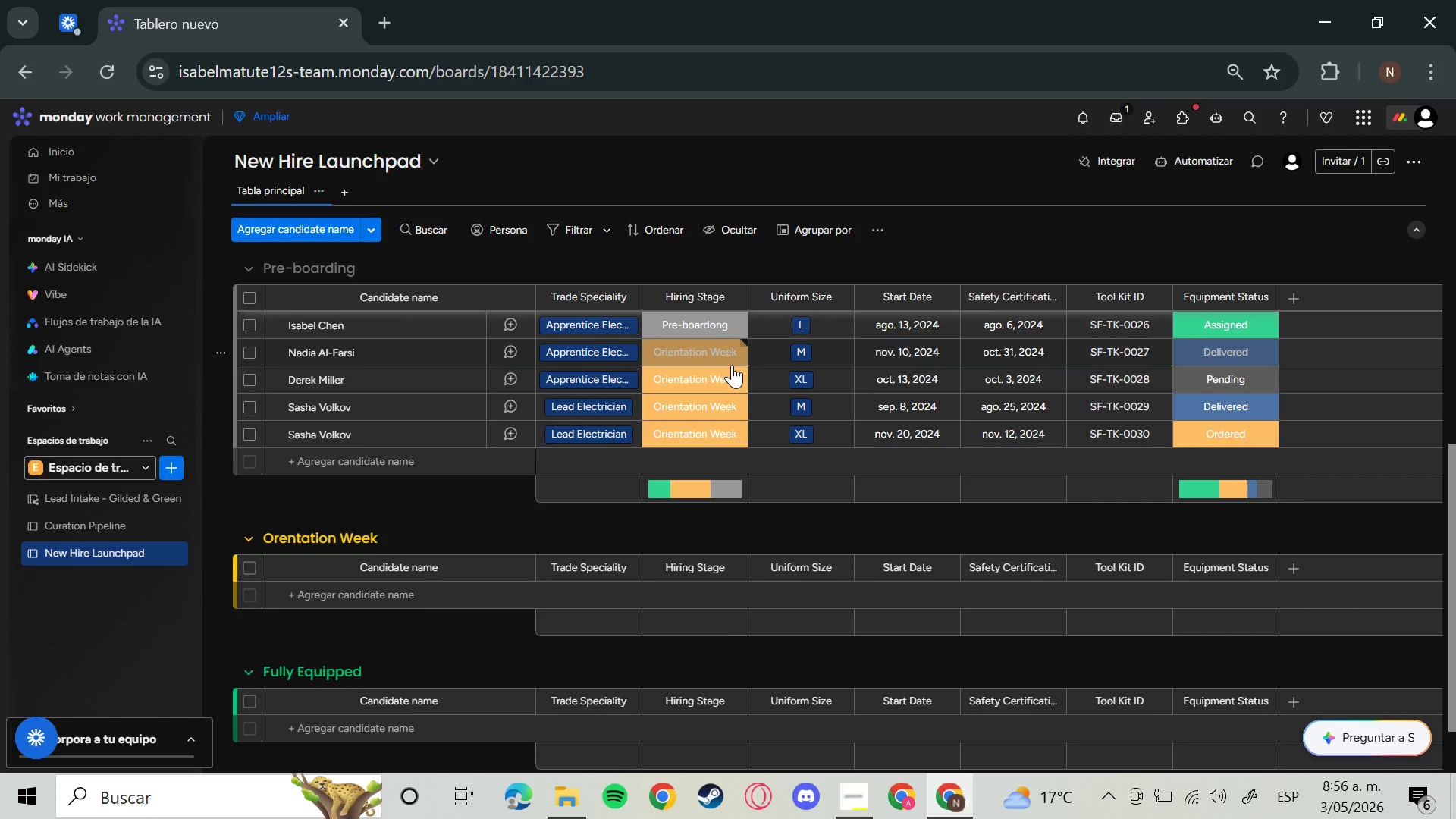 
scroll: coordinate [732, 365], scroll_direction: up, amount: 14.0
 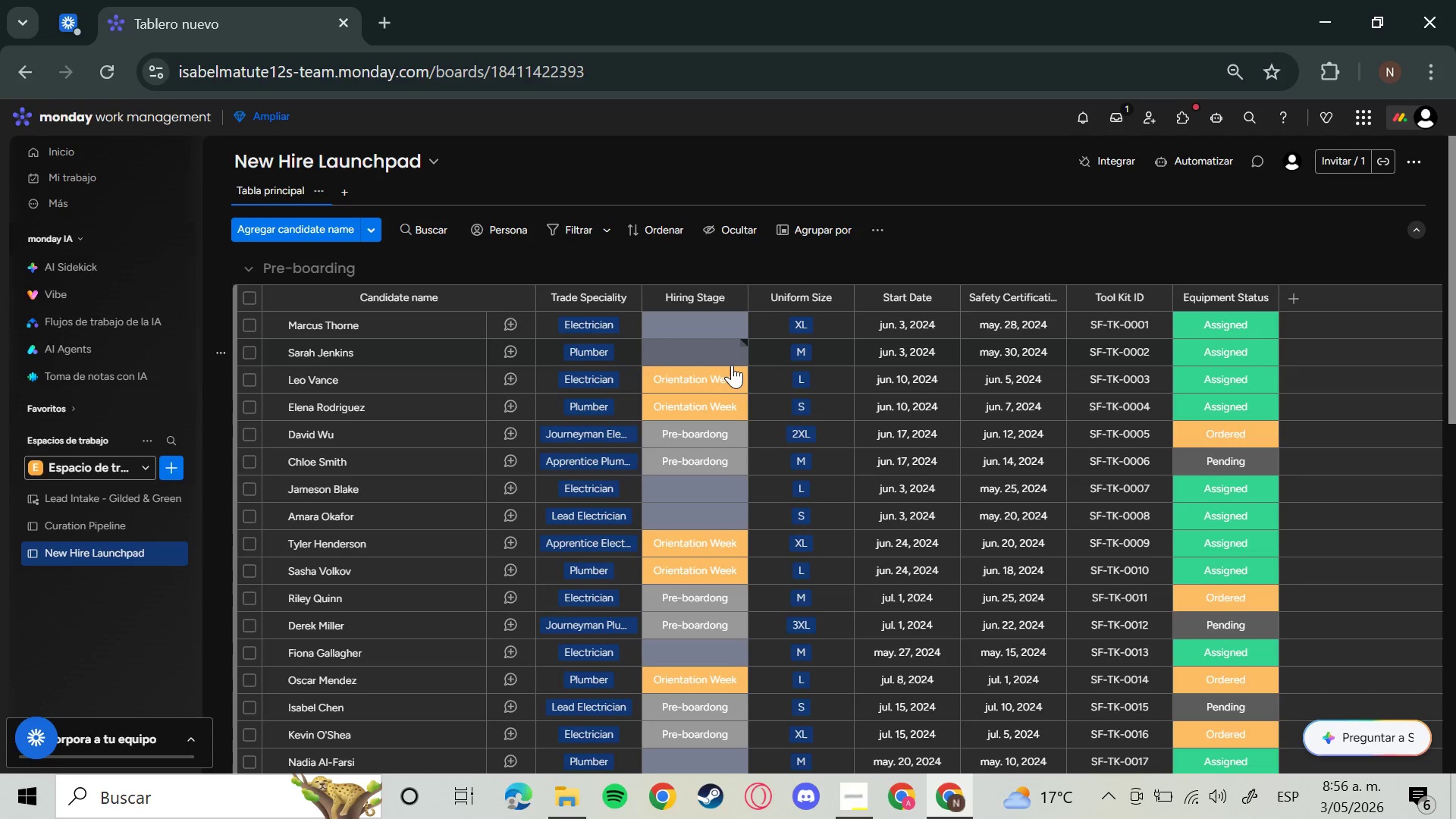 
left_click([711, 319])
 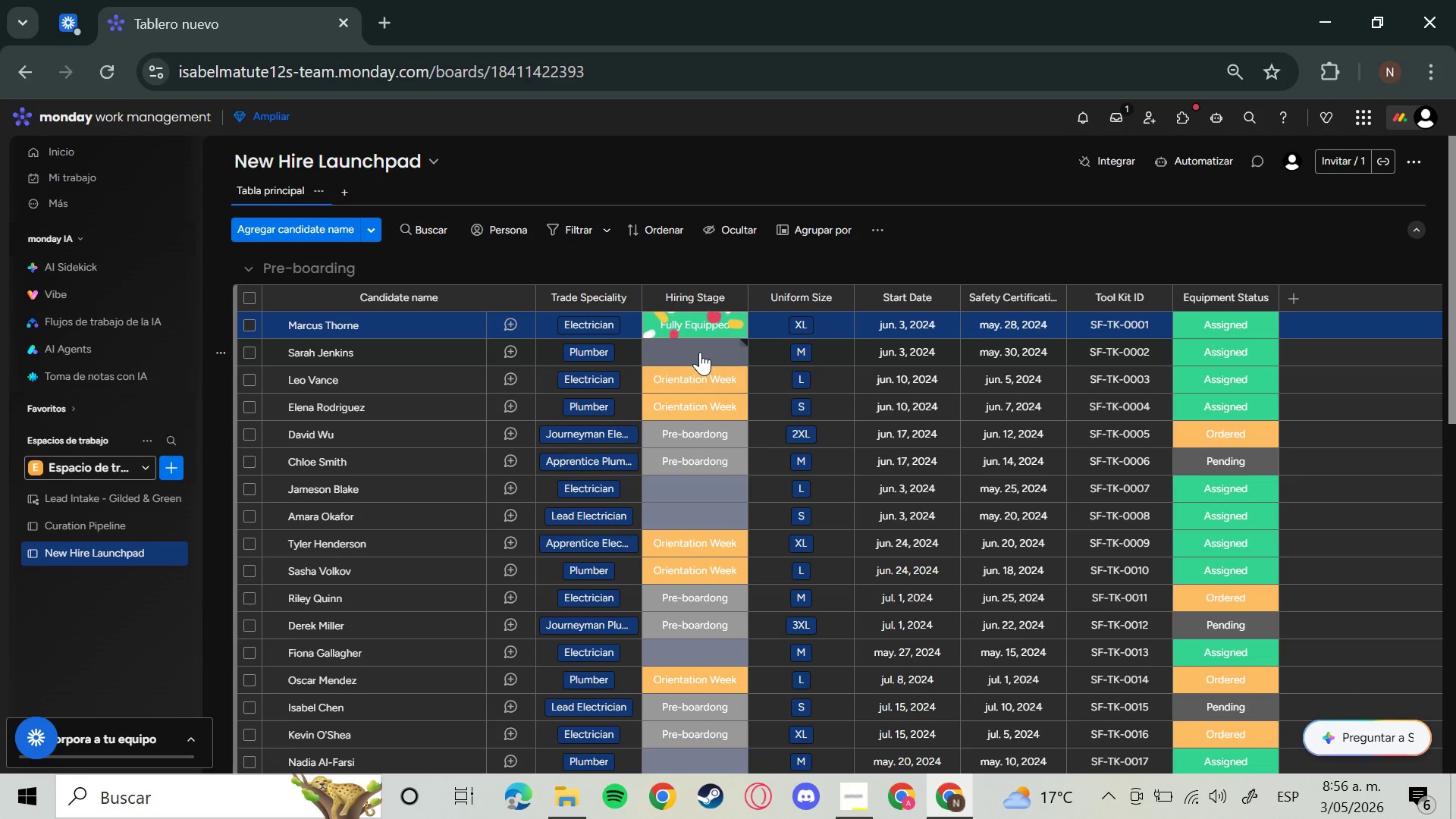 
wait(5.31)
 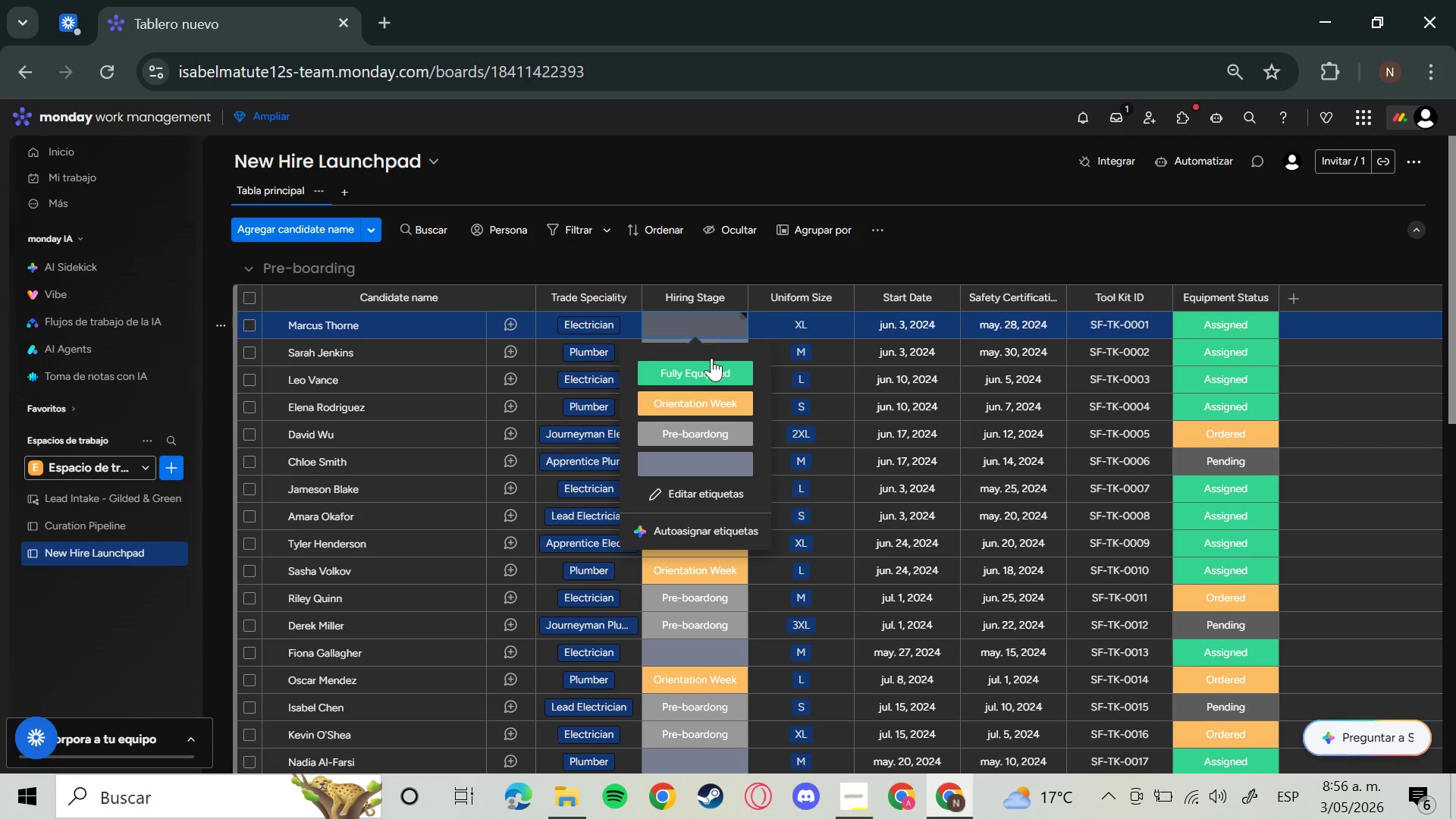 
left_click([685, 391])
 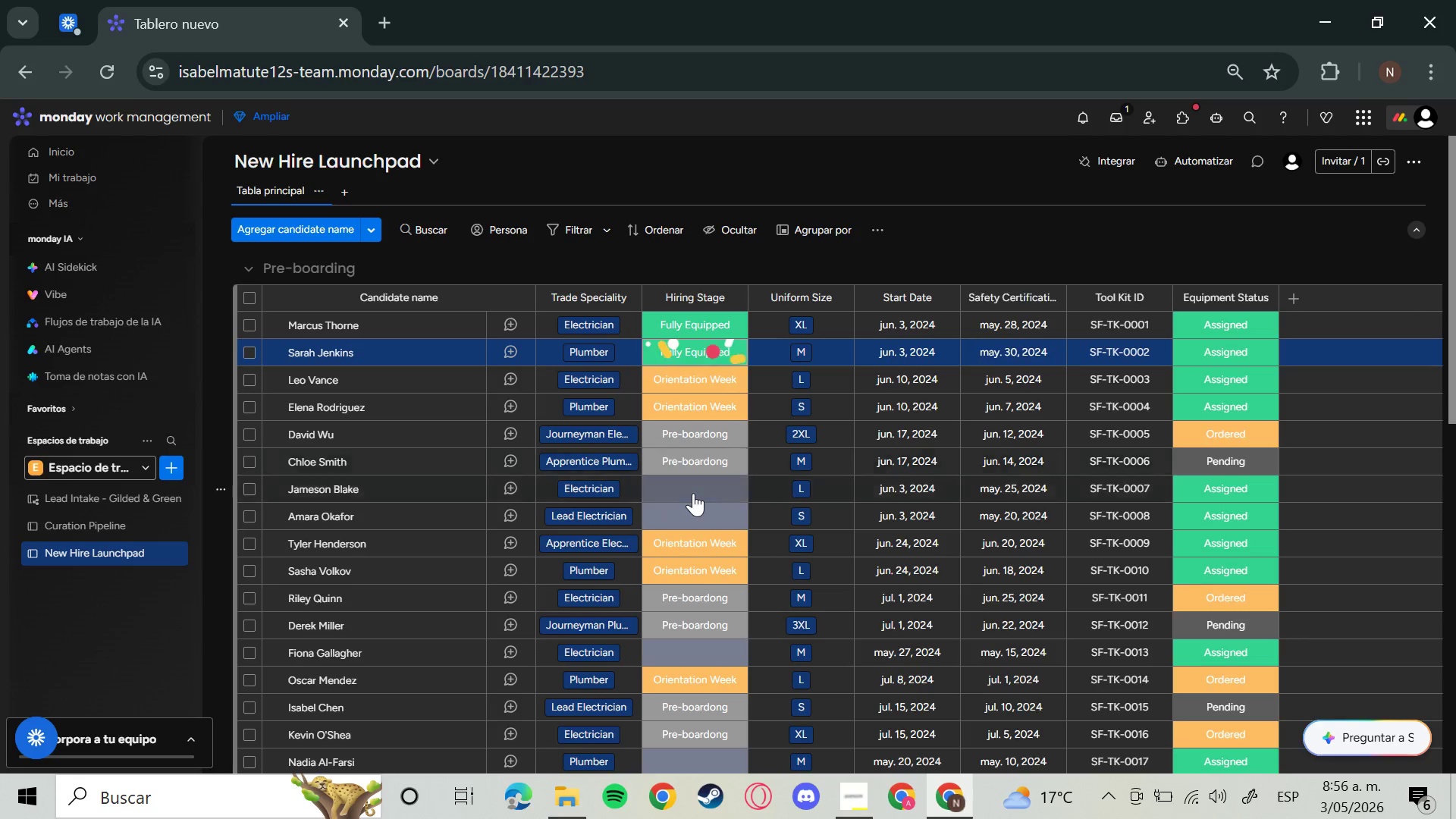 
left_click([693, 493])
 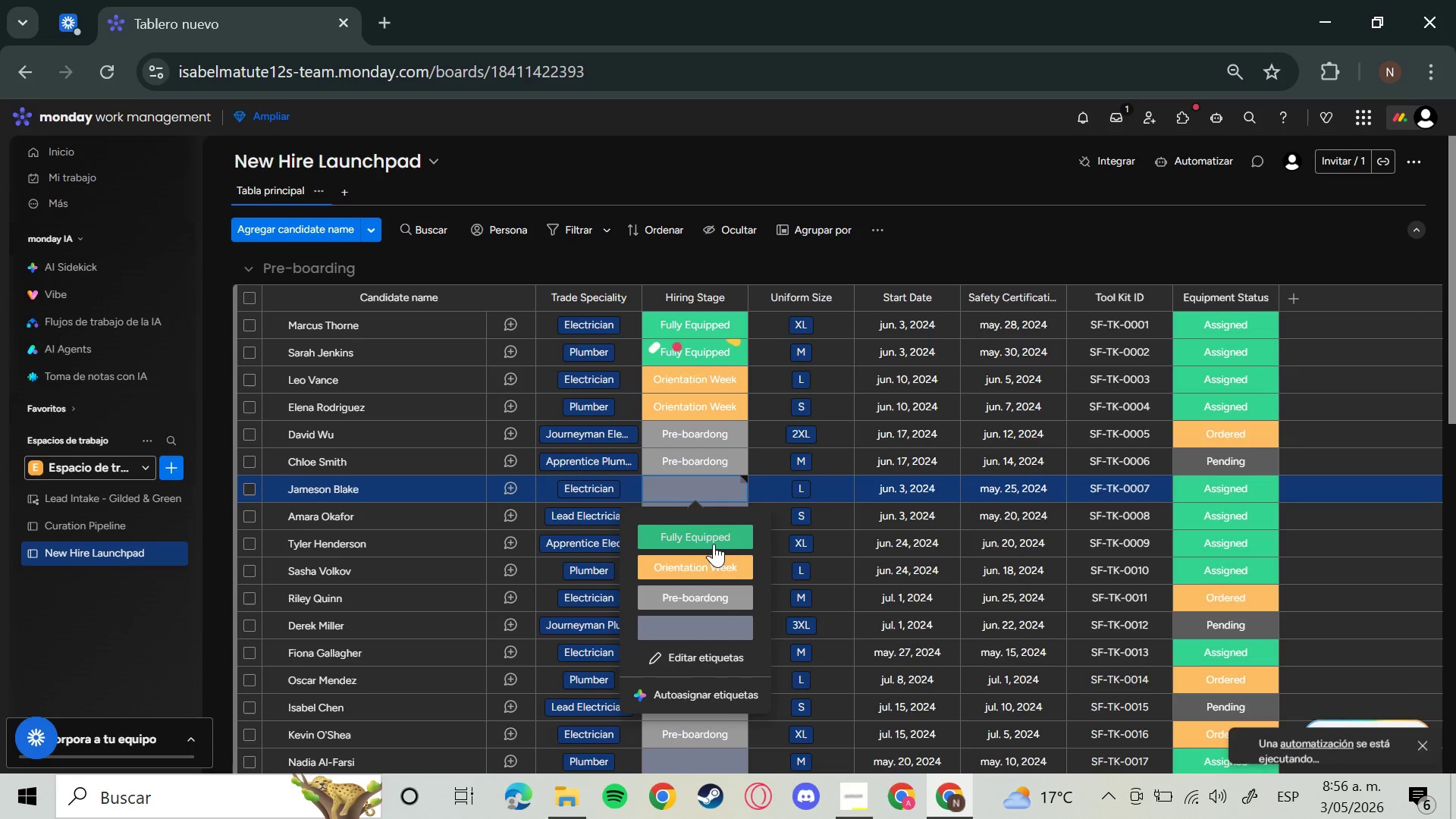 
left_click([714, 544])
 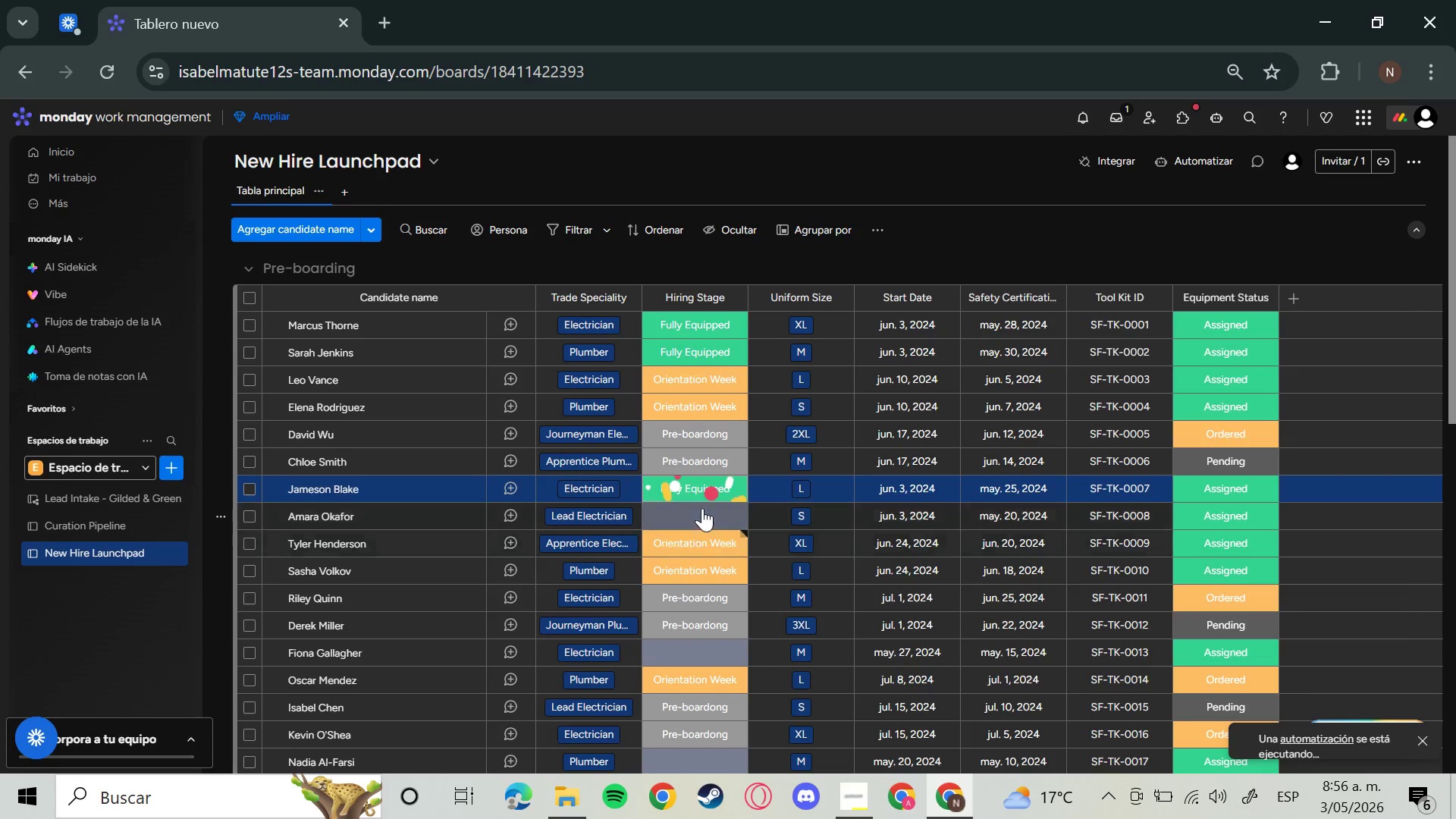 
left_click([702, 508])
 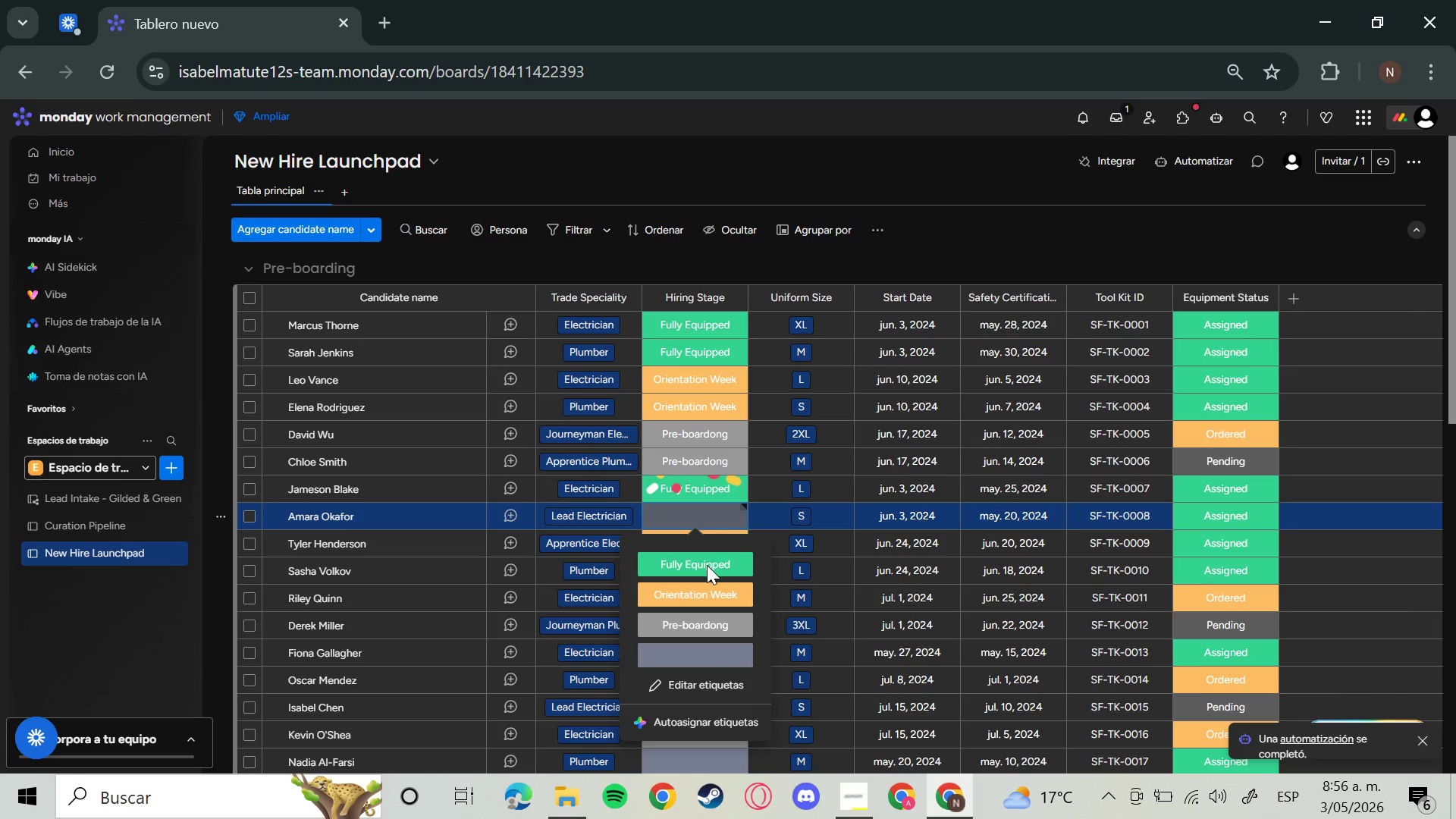 
left_click([707, 566])
 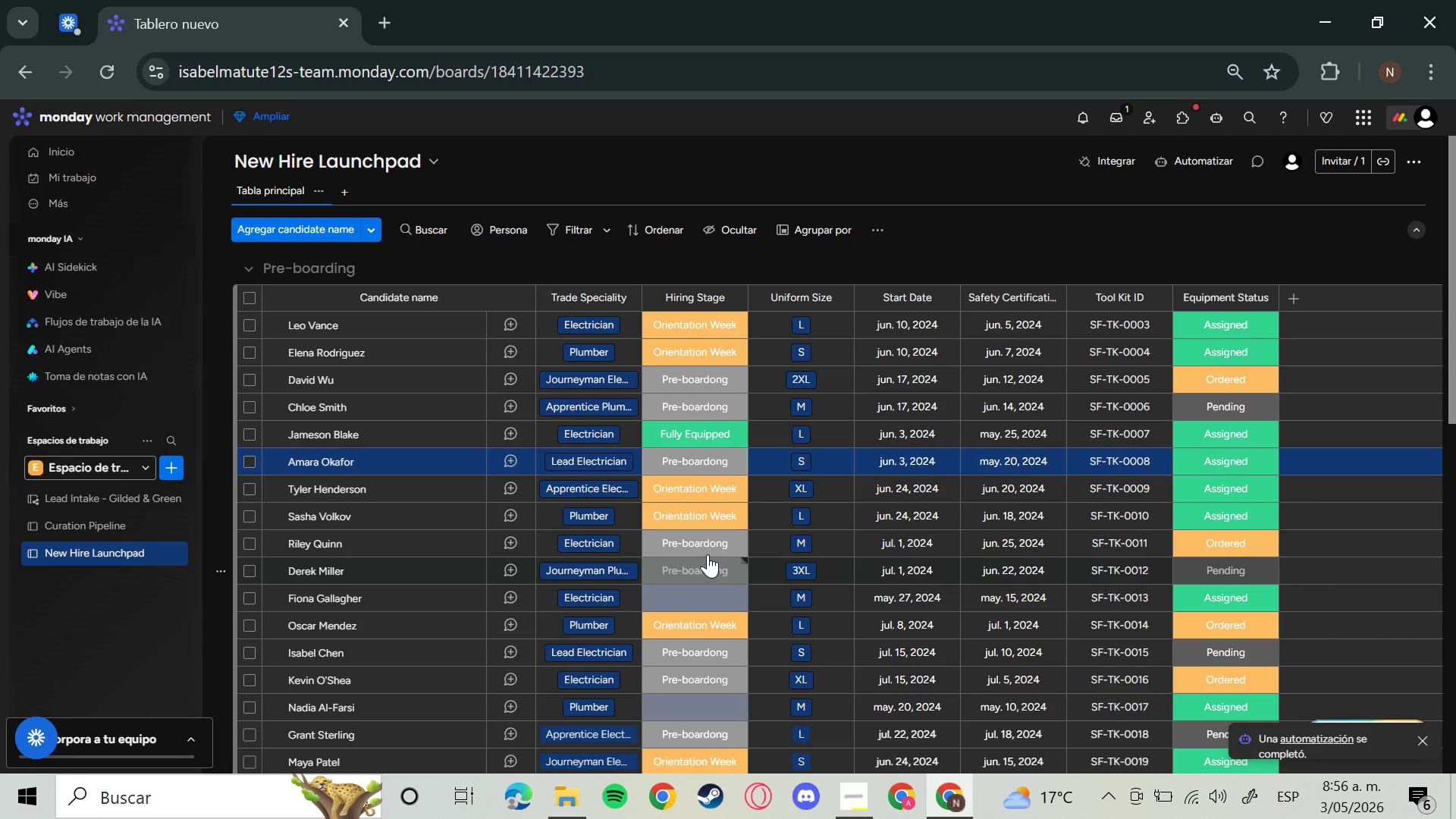 
mouse_move([688, 450])
 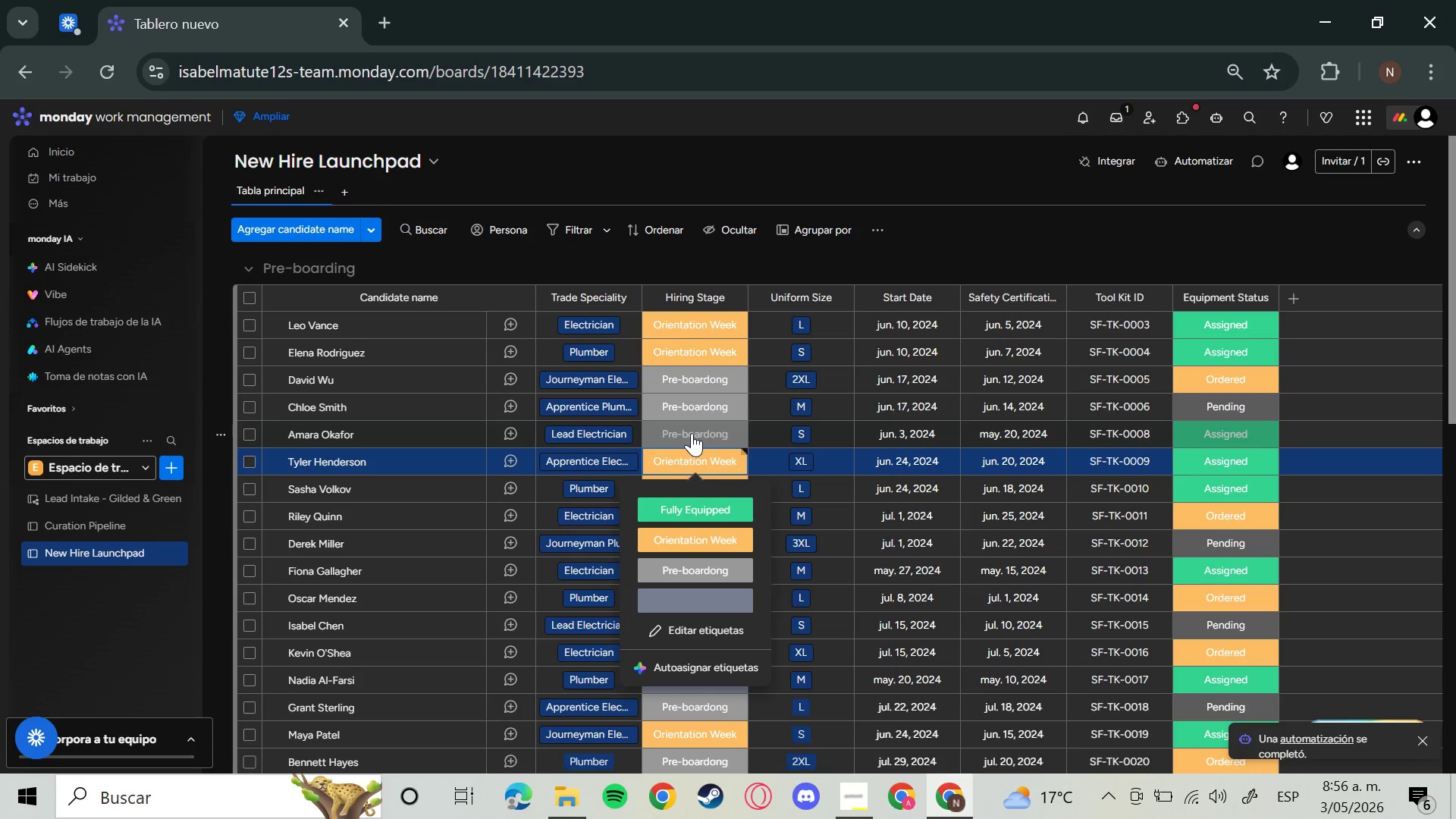 
left_click([692, 433])
 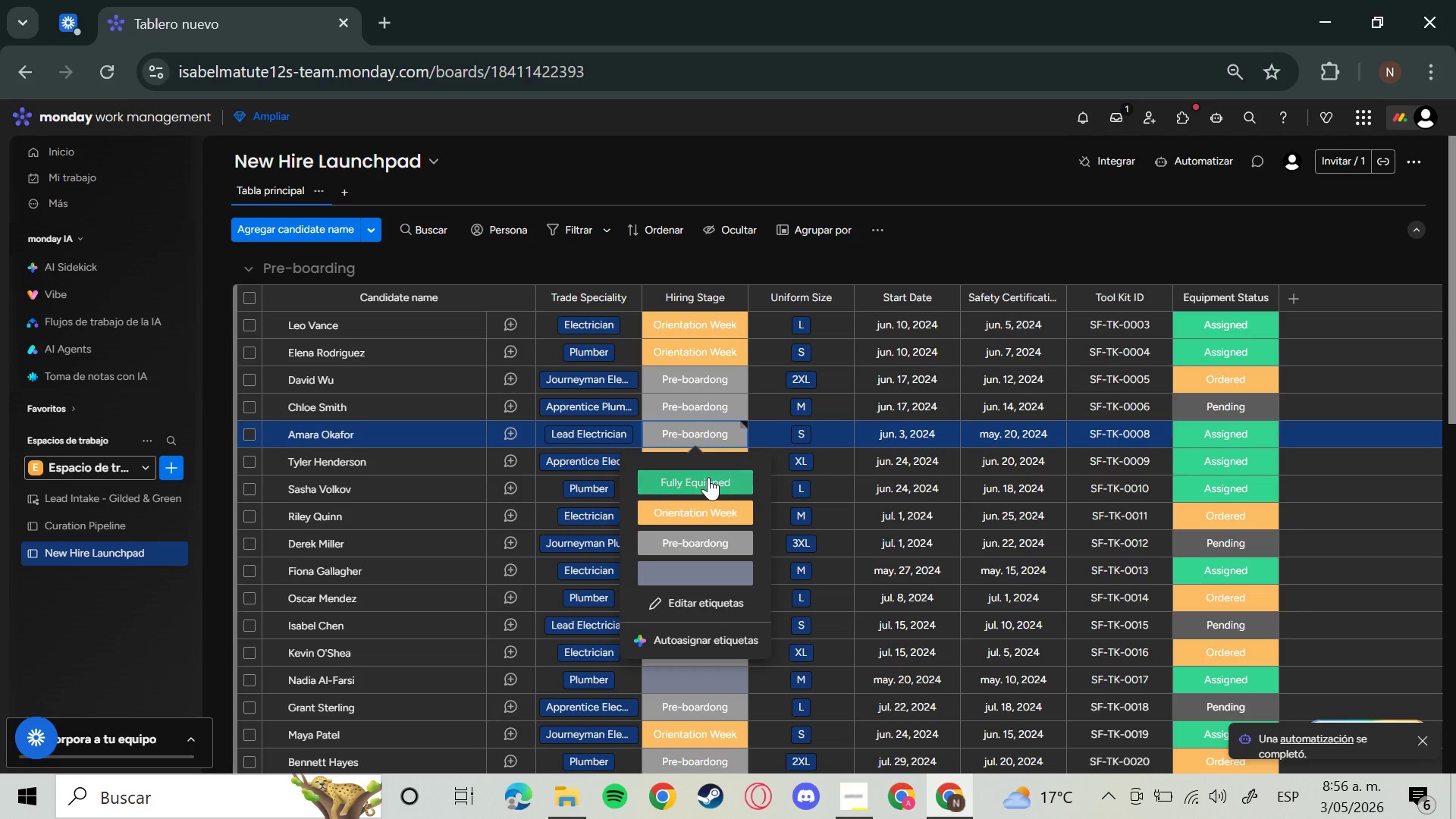 
left_click([708, 477])
 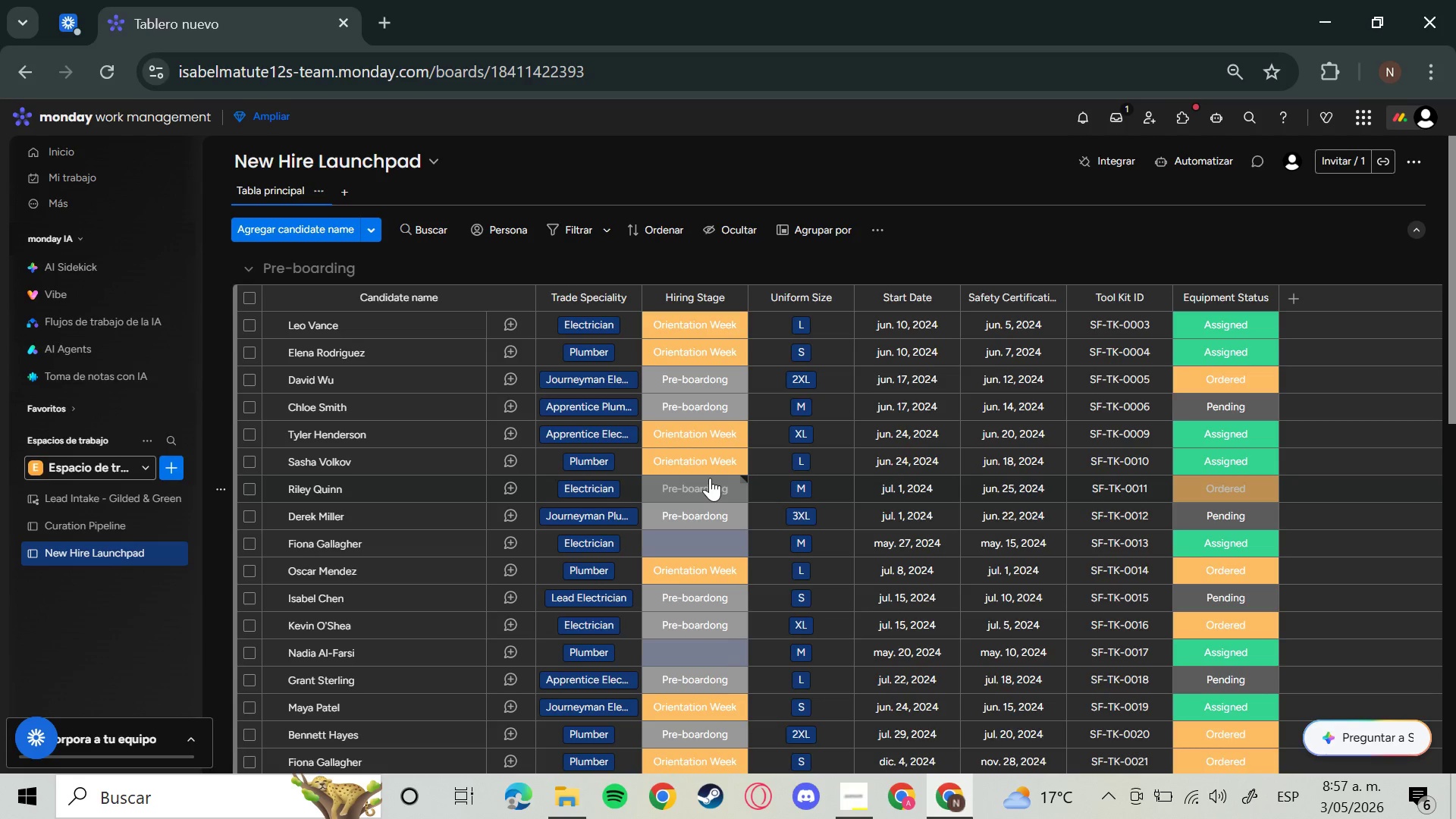 
wait(41.8)
 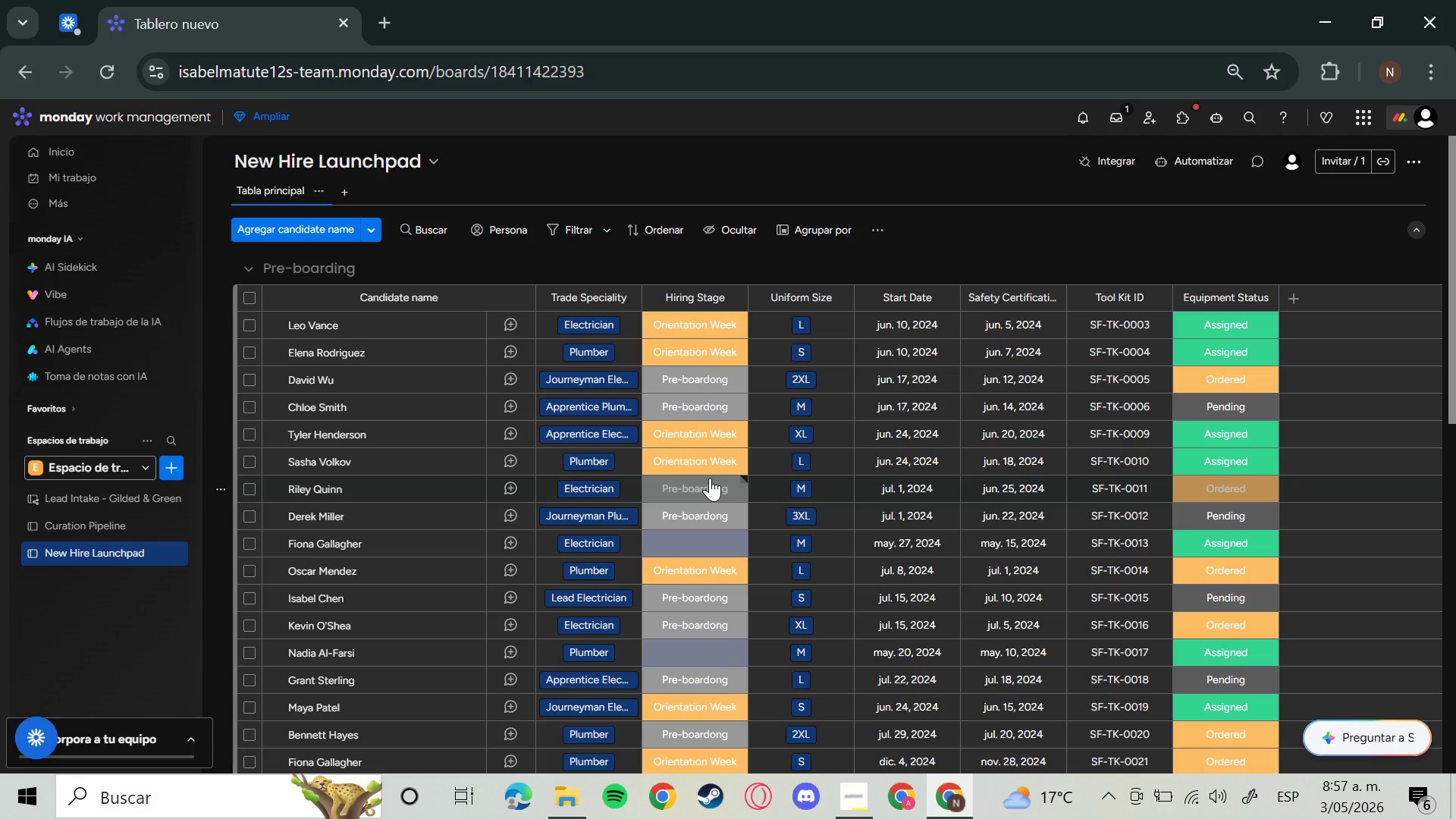 
left_click([698, 538])
 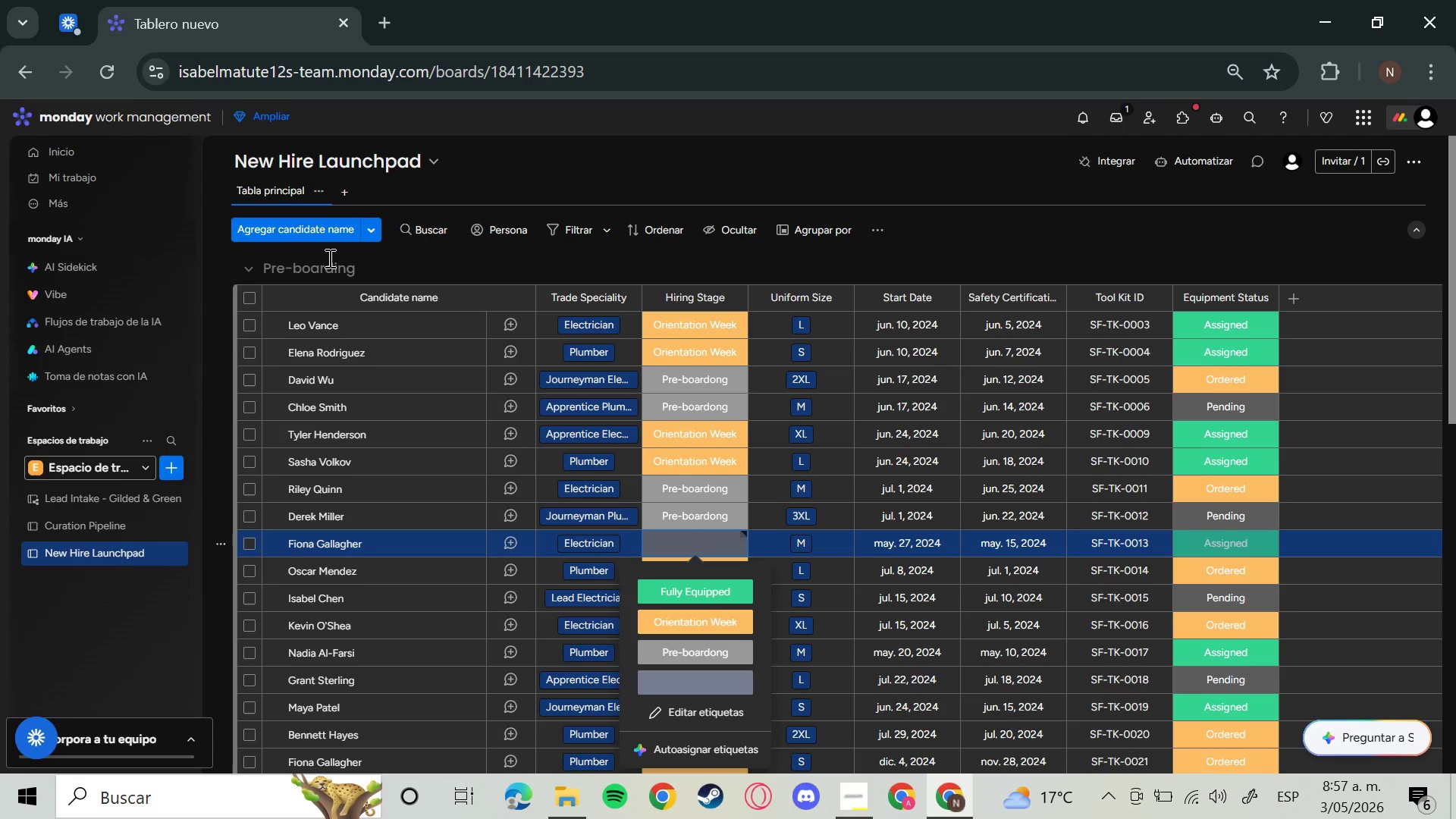 
wait(24.05)
 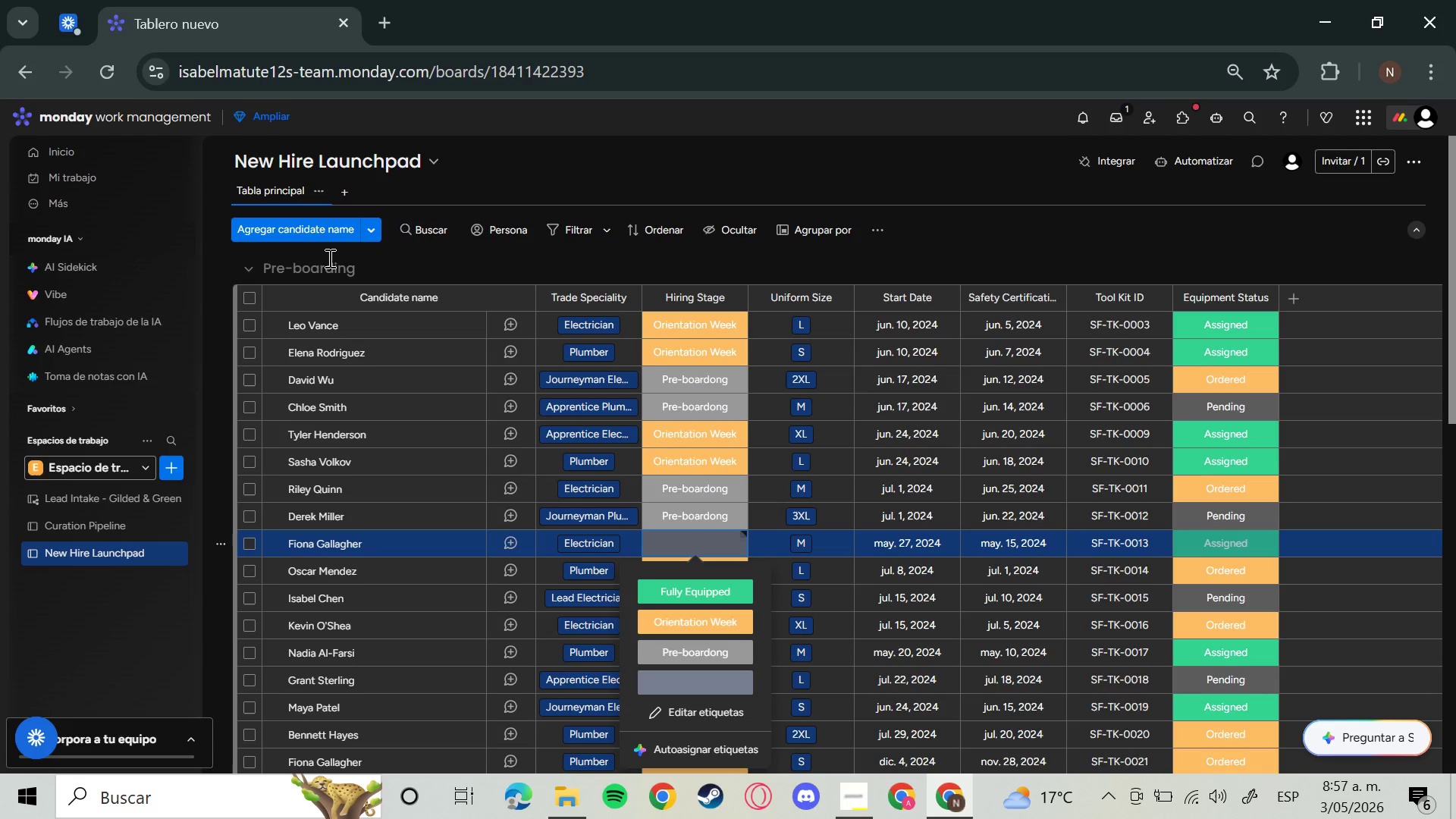 
left_click([690, 601])
 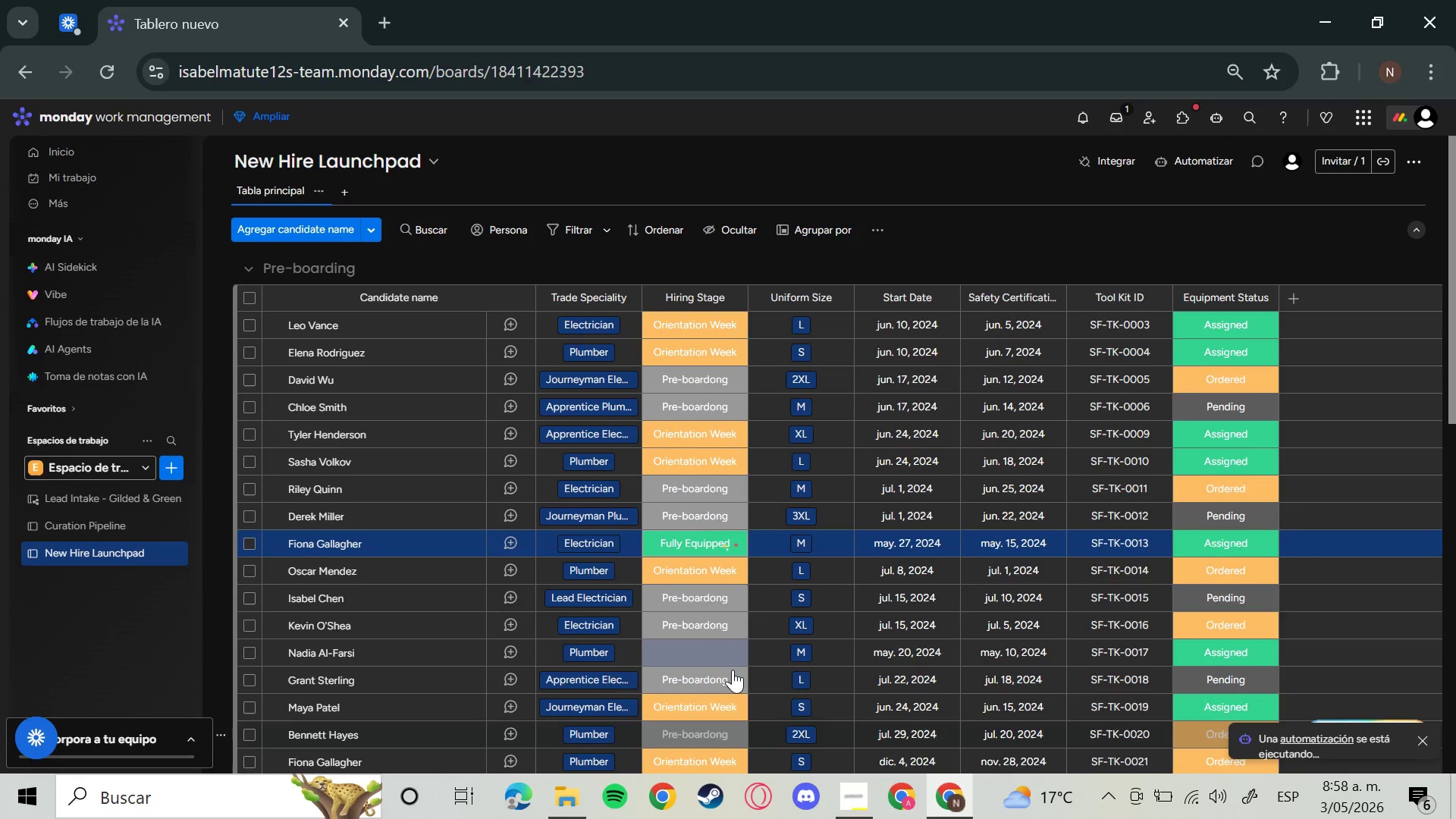 
left_click([717, 644])
 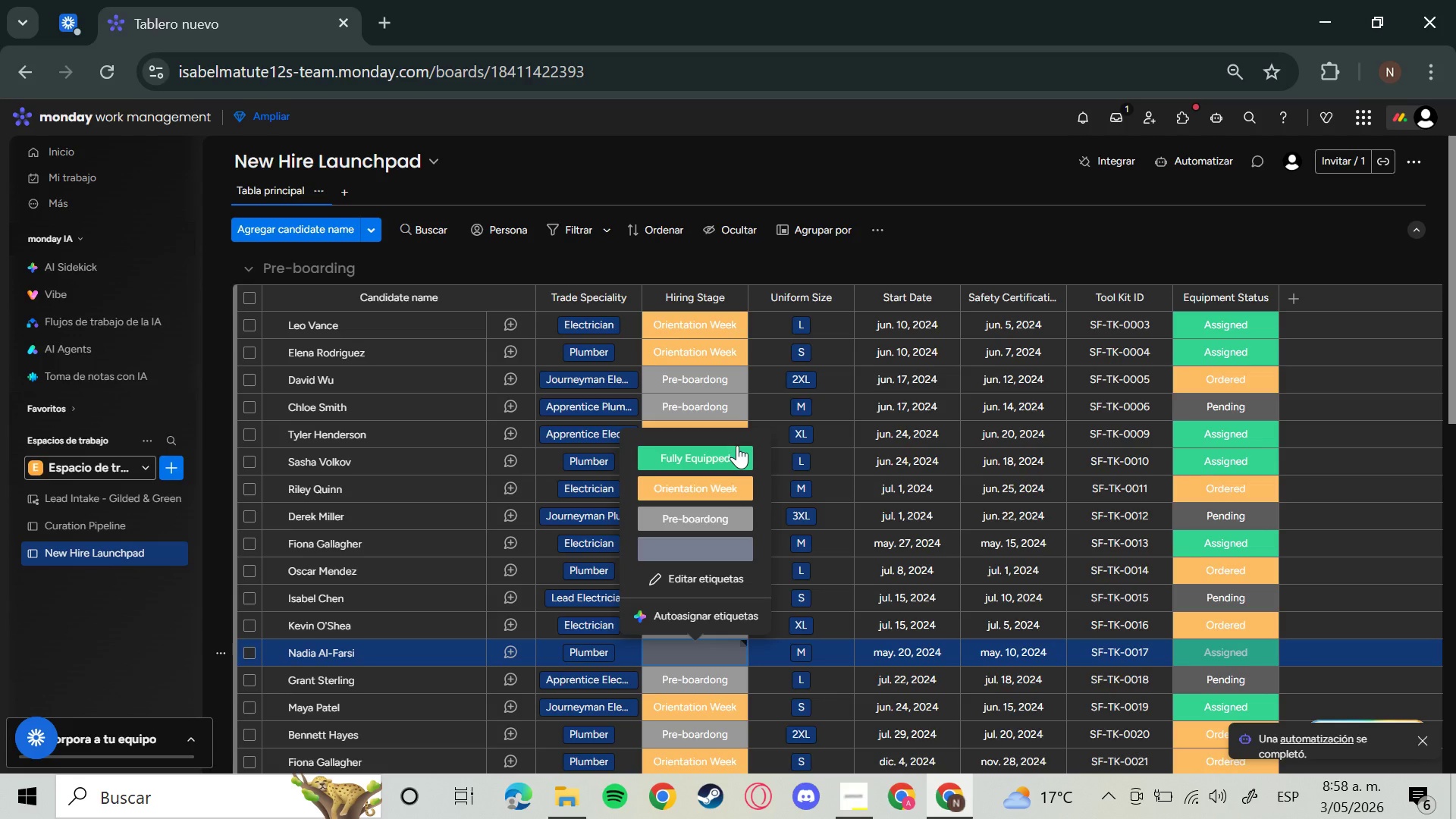 
left_click([737, 445])
 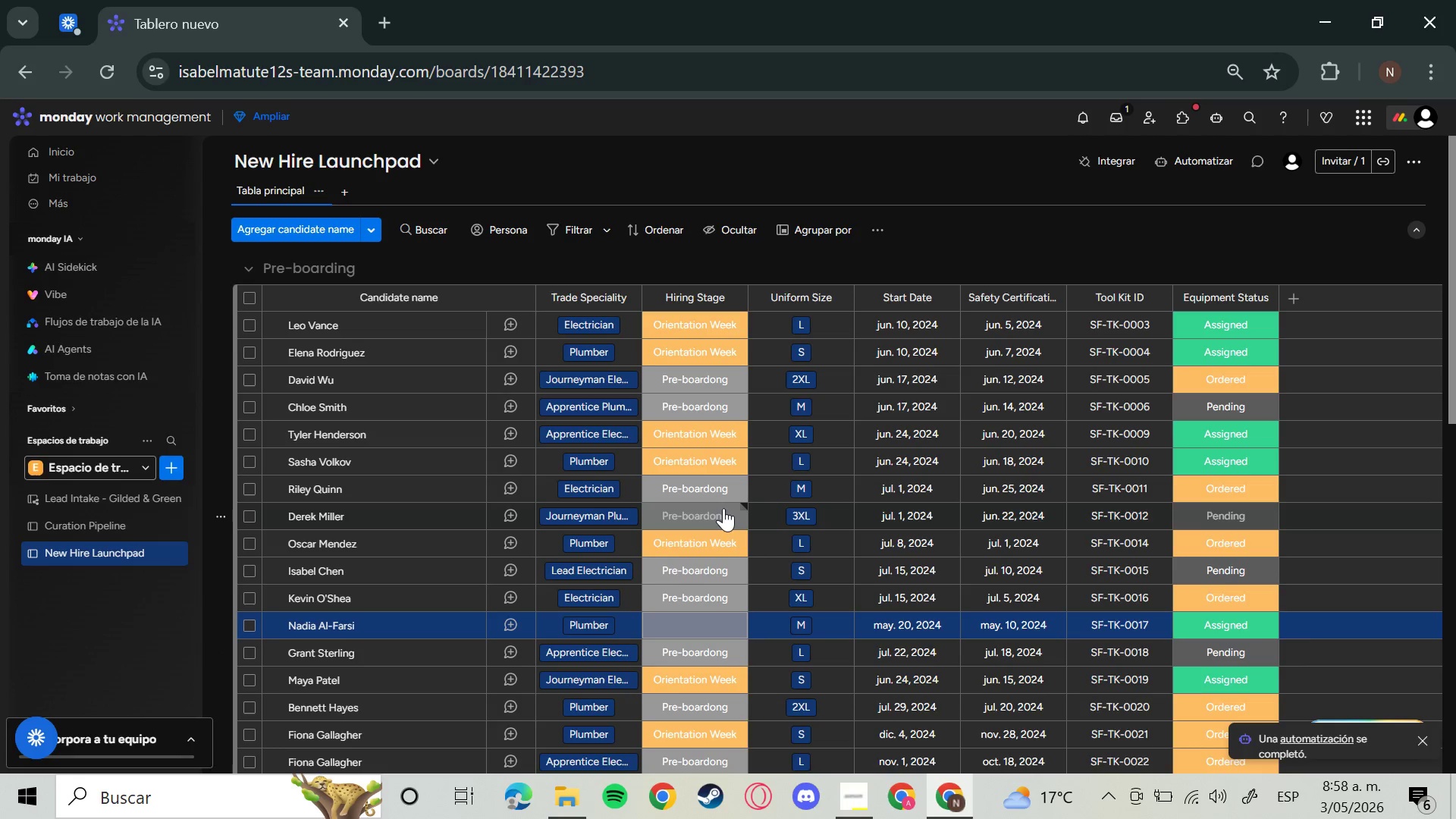 
wait(9.64)
 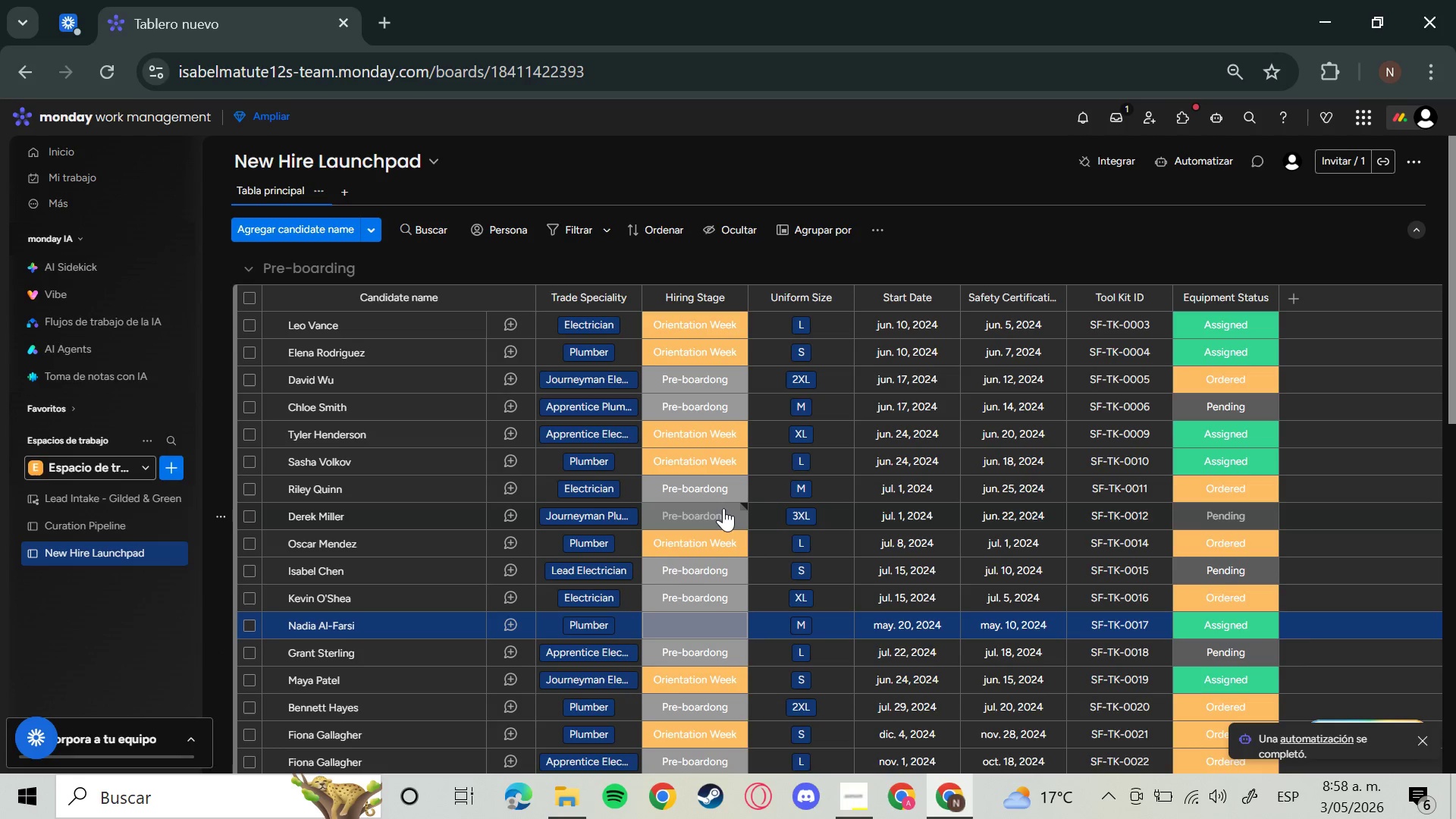 
left_click([703, 629])
 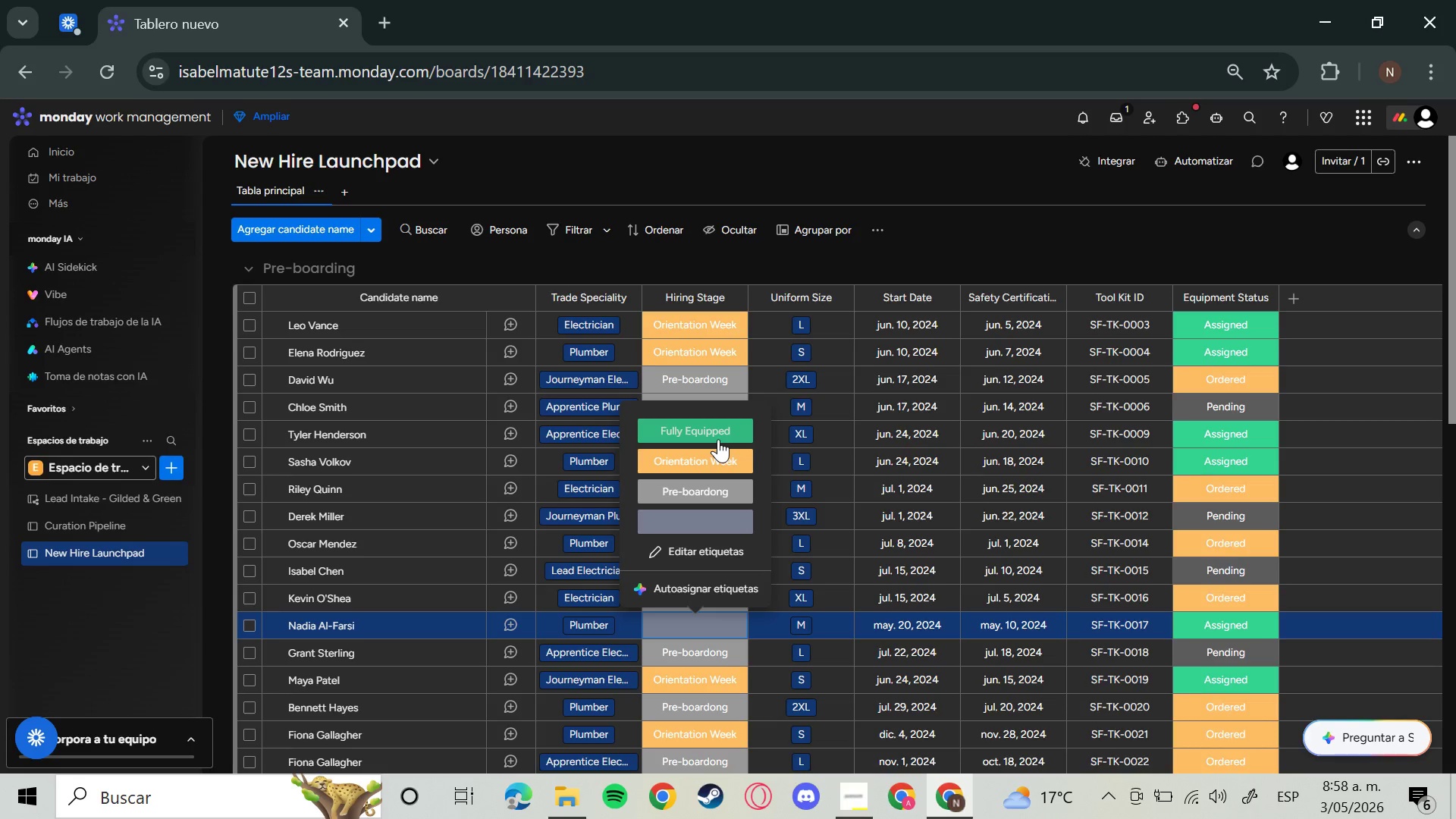 
left_click([718, 438])
 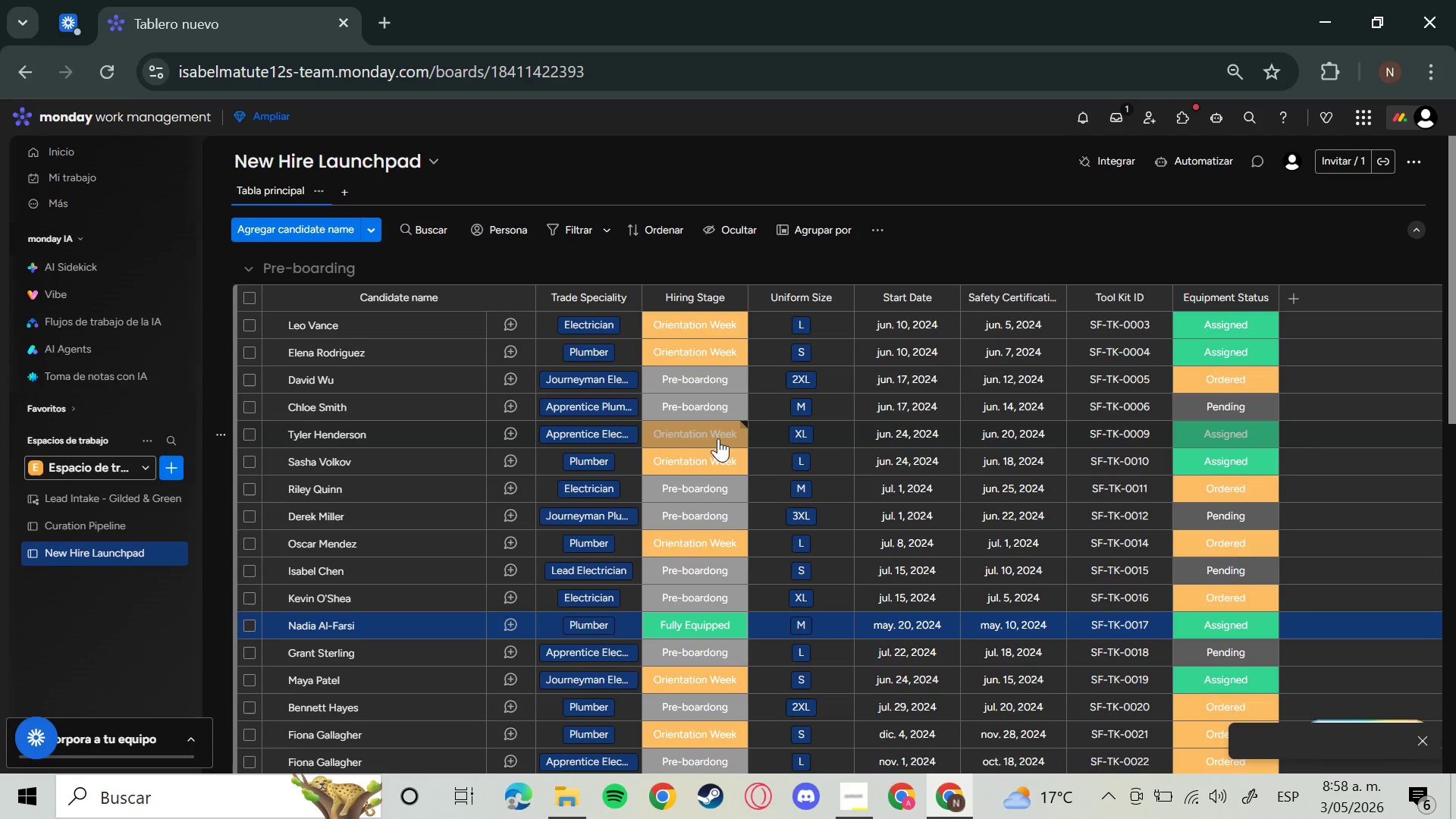 
wait(6.27)
 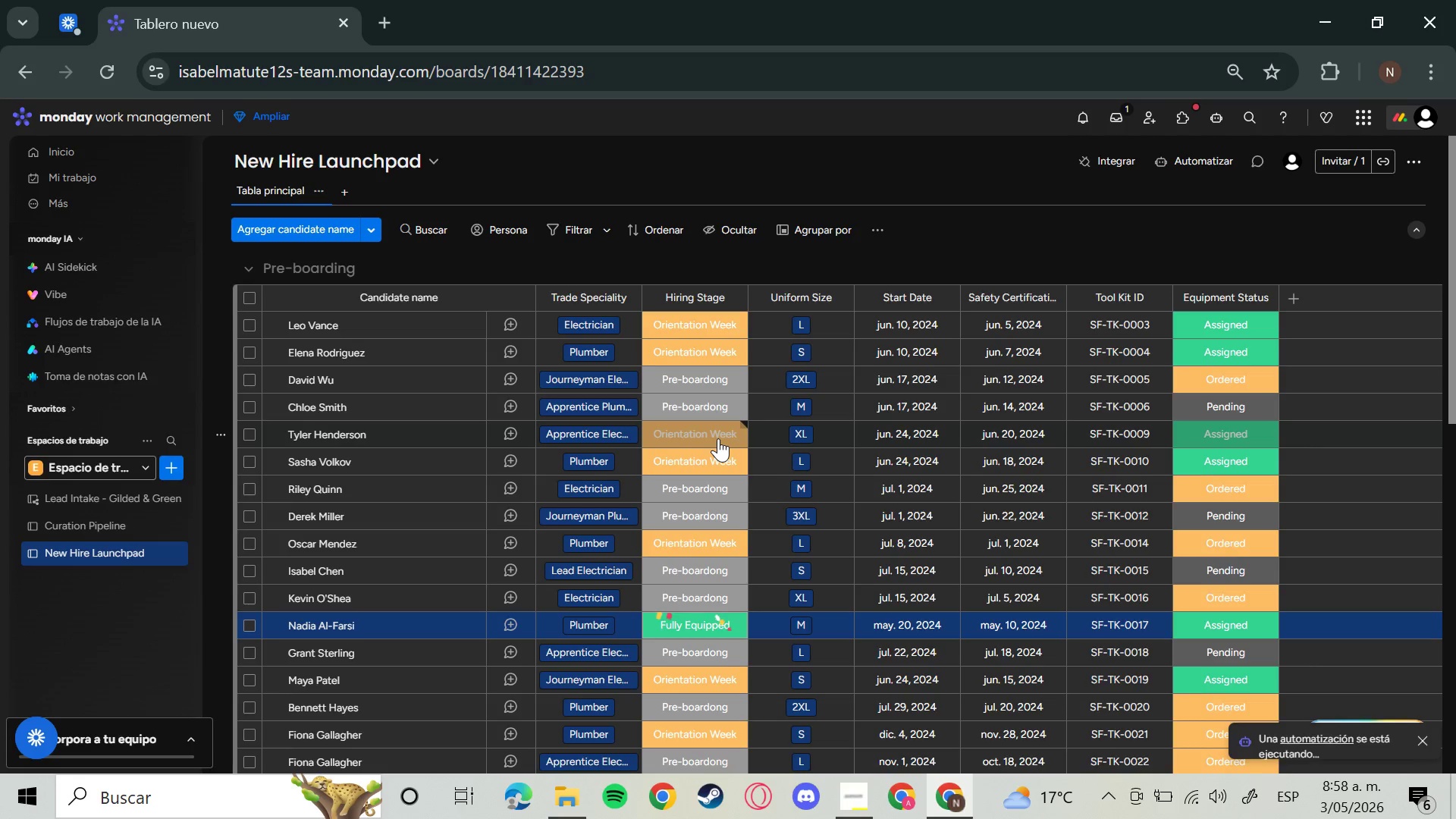 
scroll: coordinate [721, 692], scroll_direction: down, amount: 4.0
 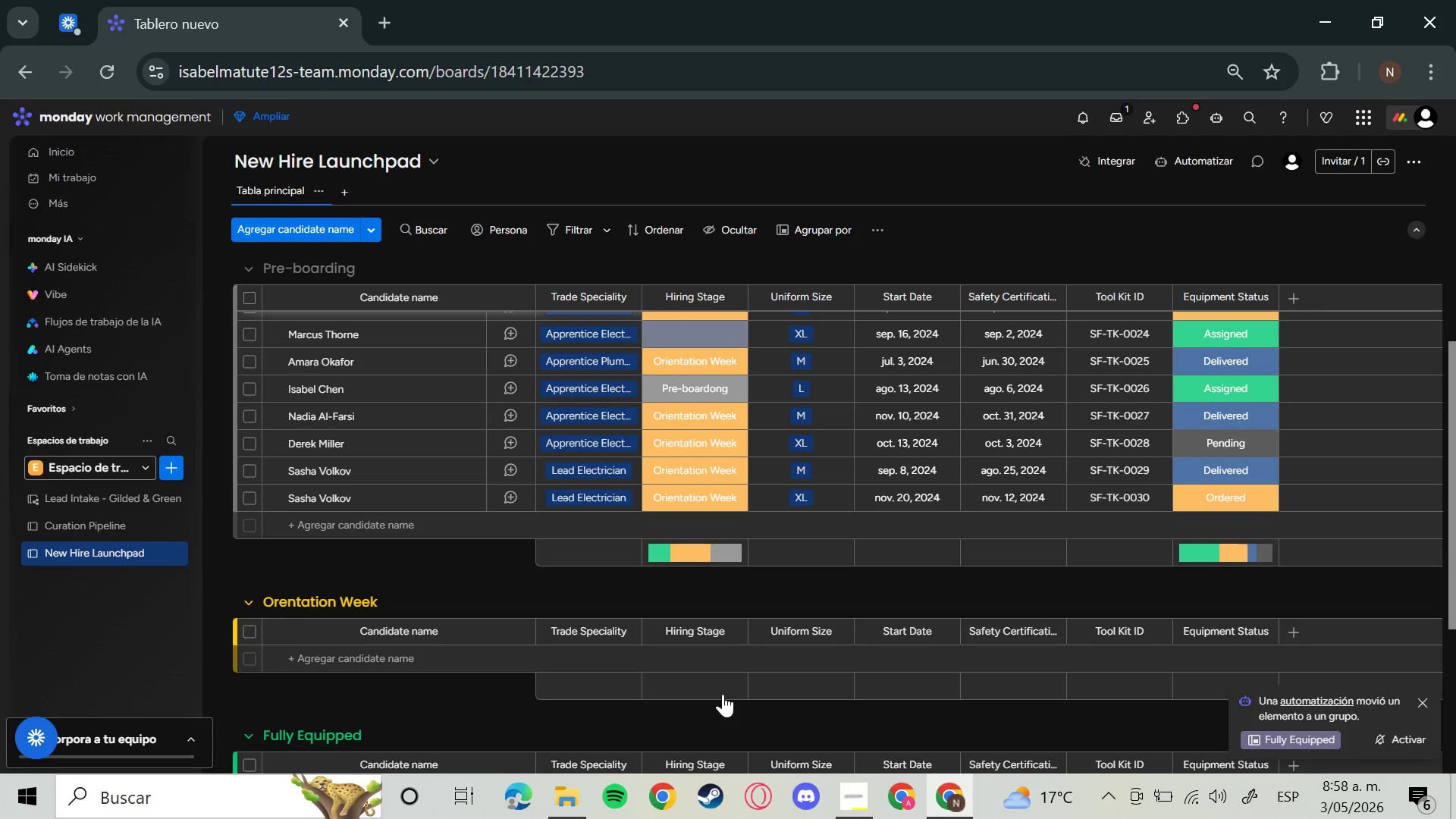 
scroll: coordinate [643, 711], scroll_direction: up, amount: 8.0
 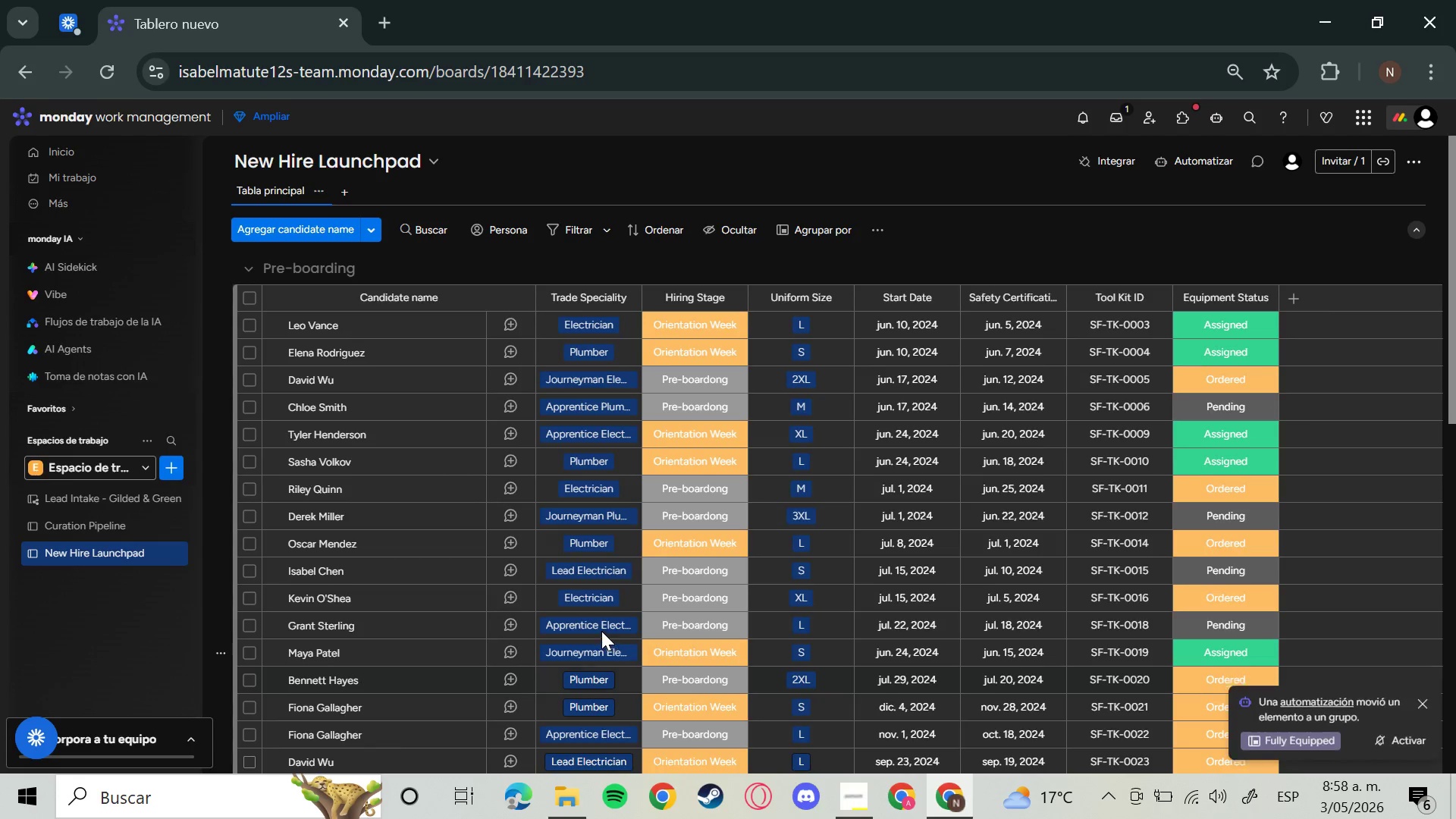 
mouse_move([517, 511])
 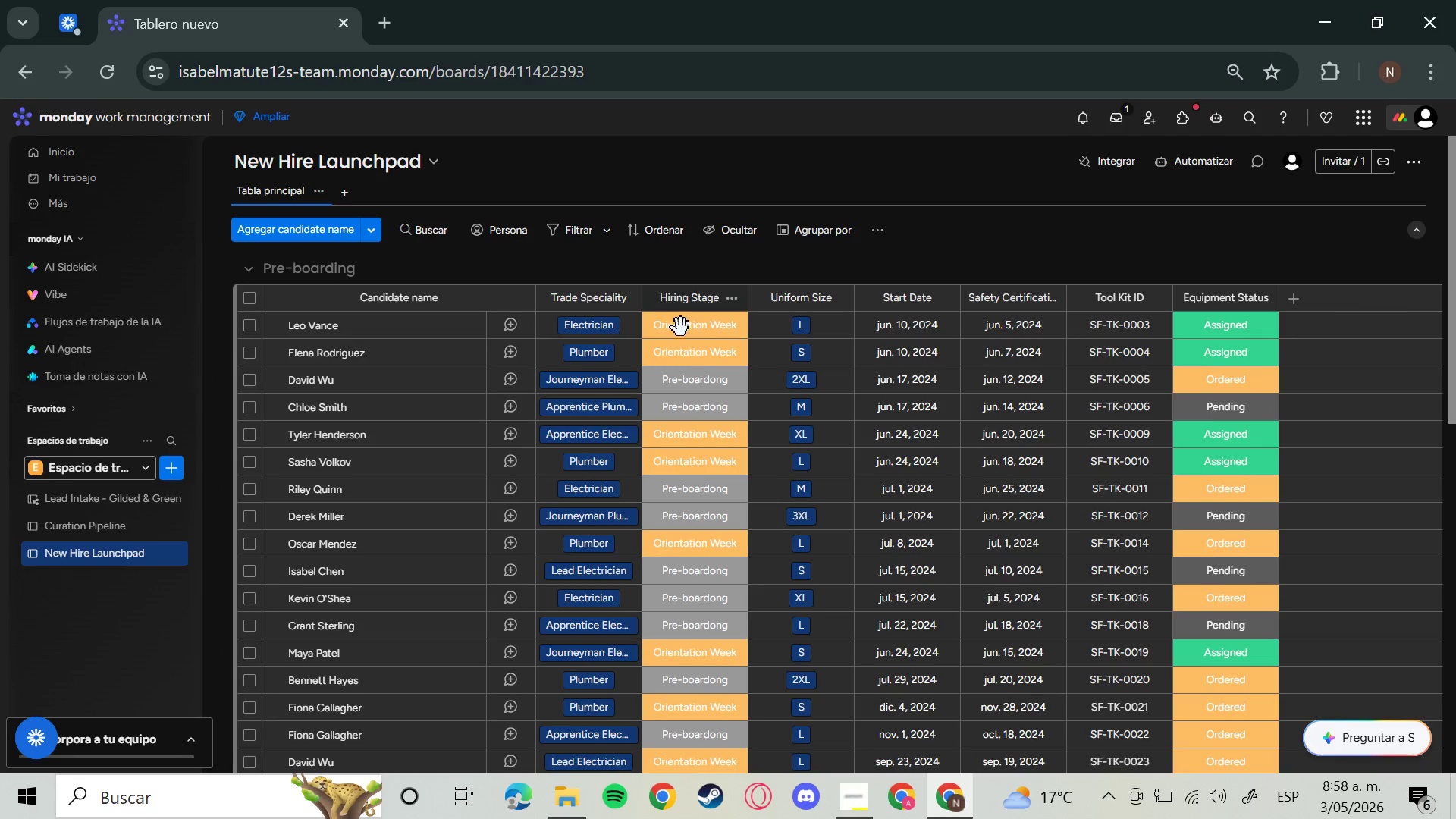 
left_click([680, 328])
 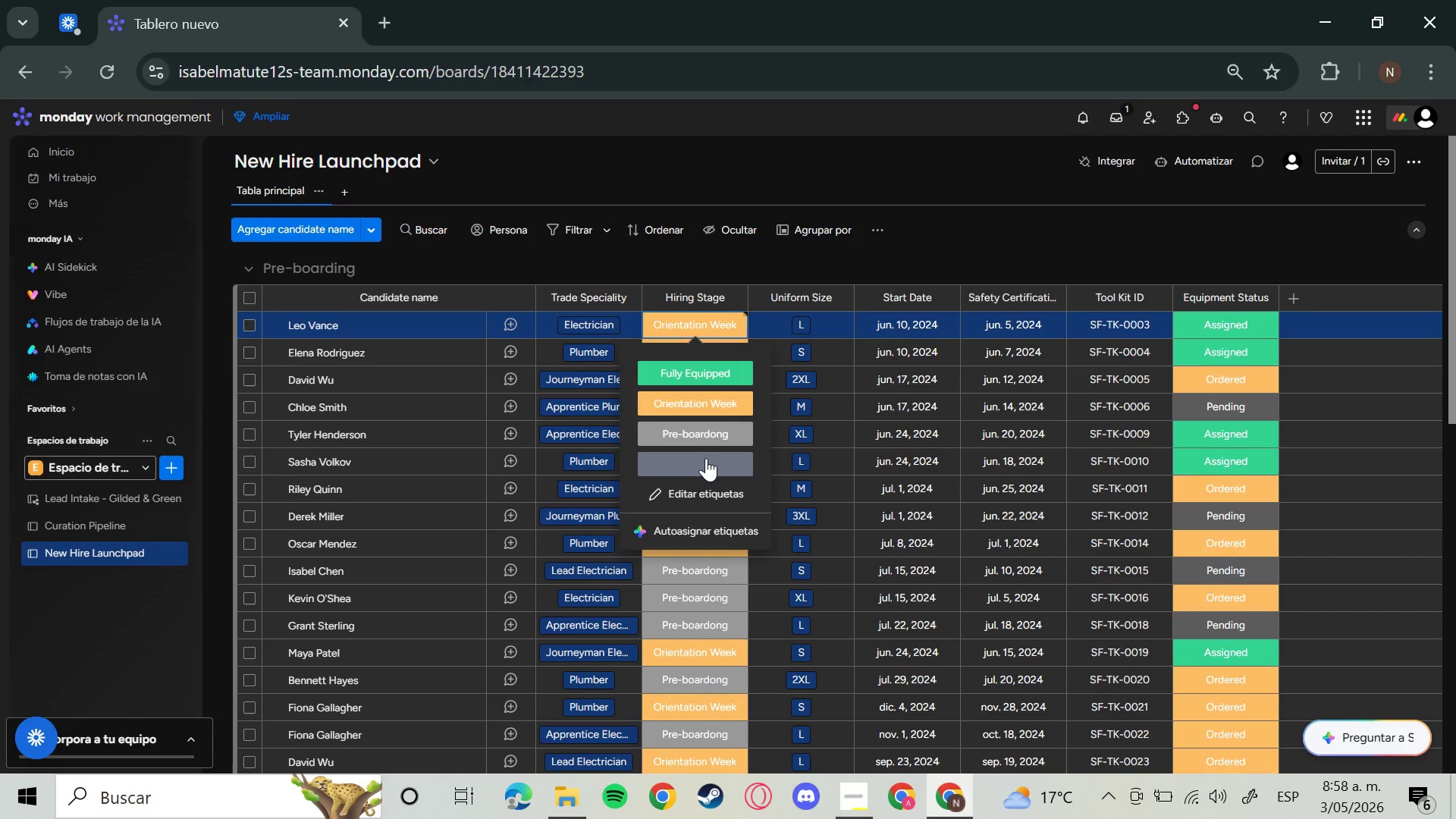 
left_click([706, 458])
 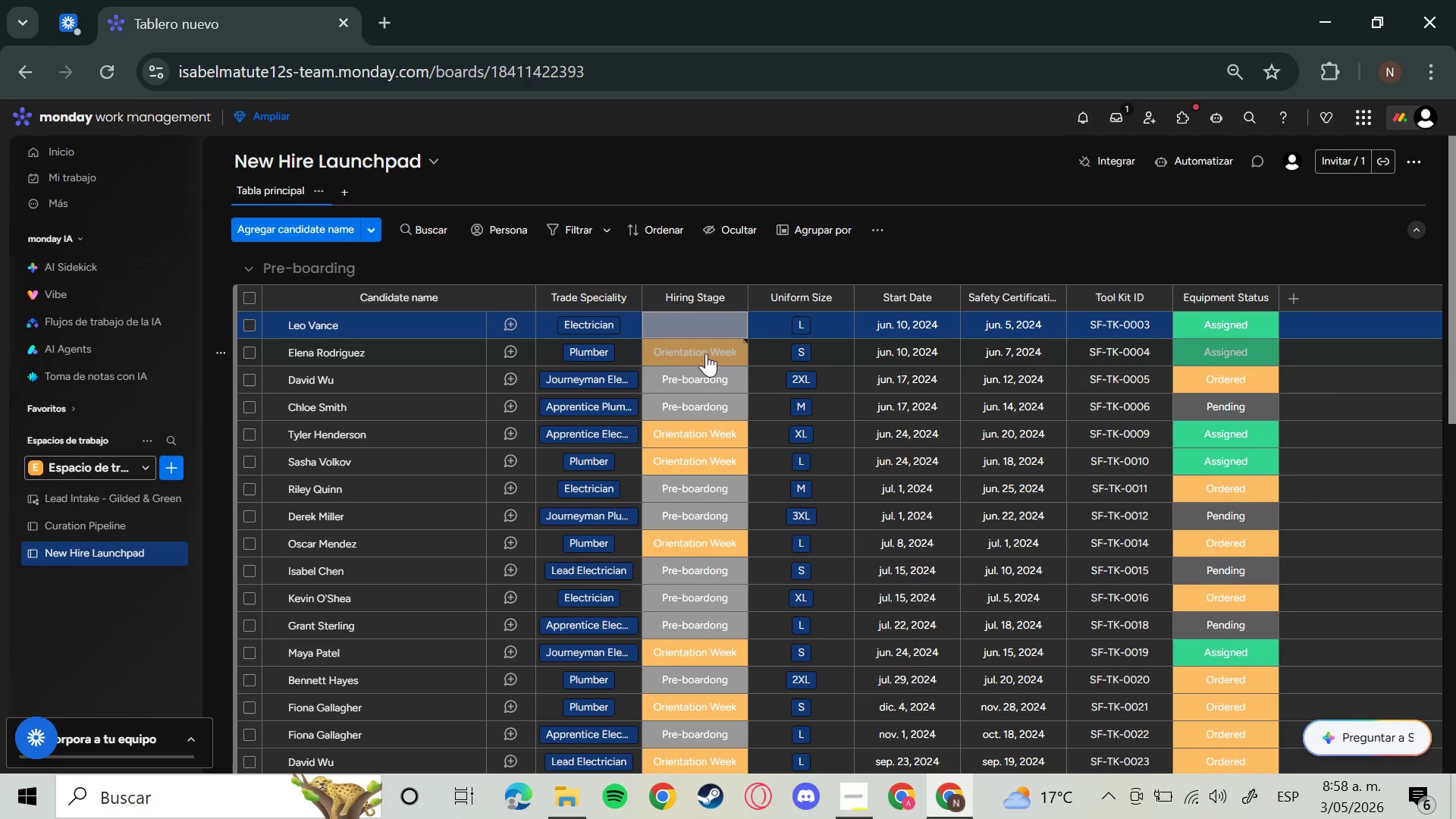 
left_click([706, 353])
 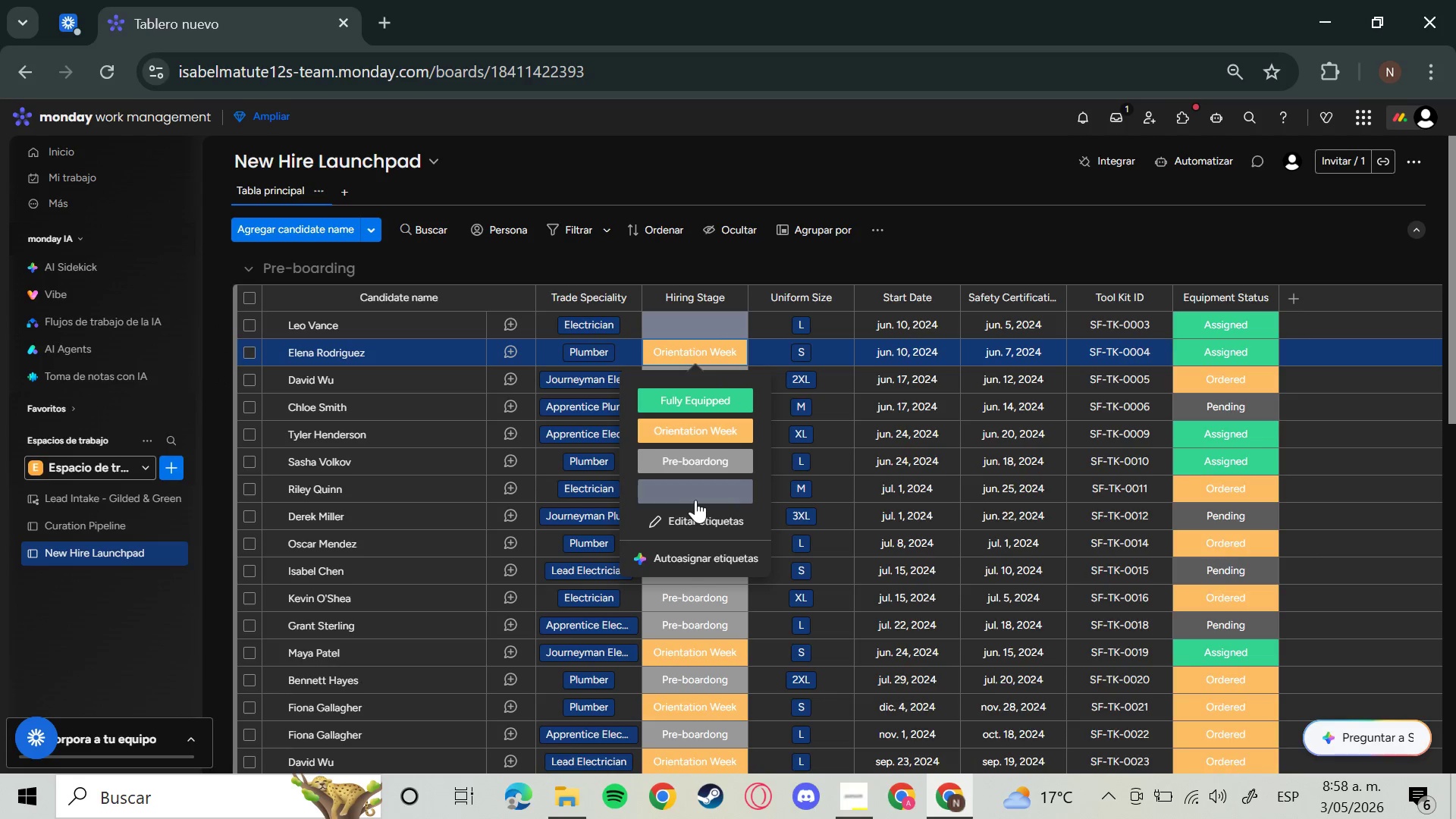 
left_click([695, 500])
 